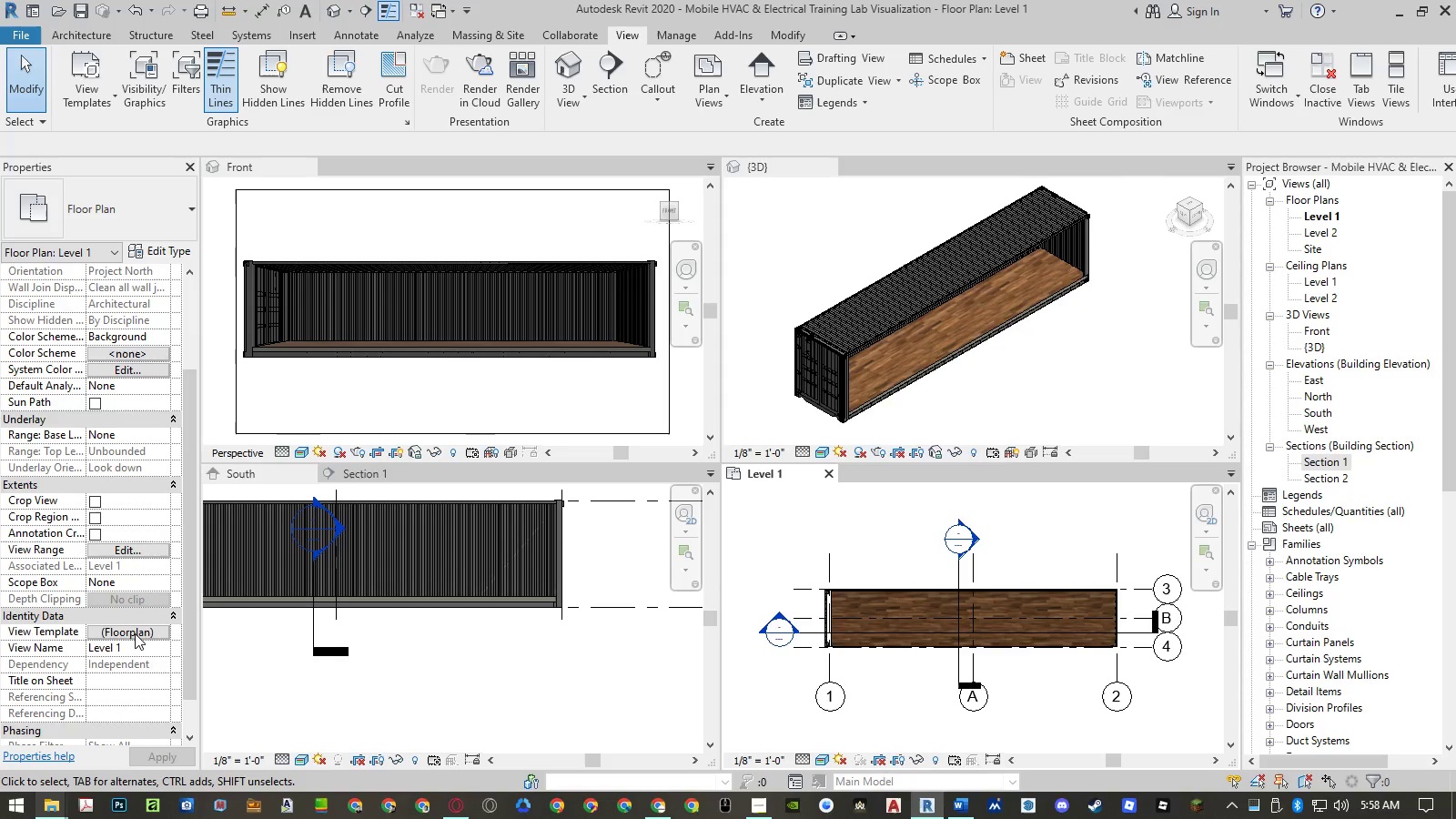 
left_click([135, 633])
 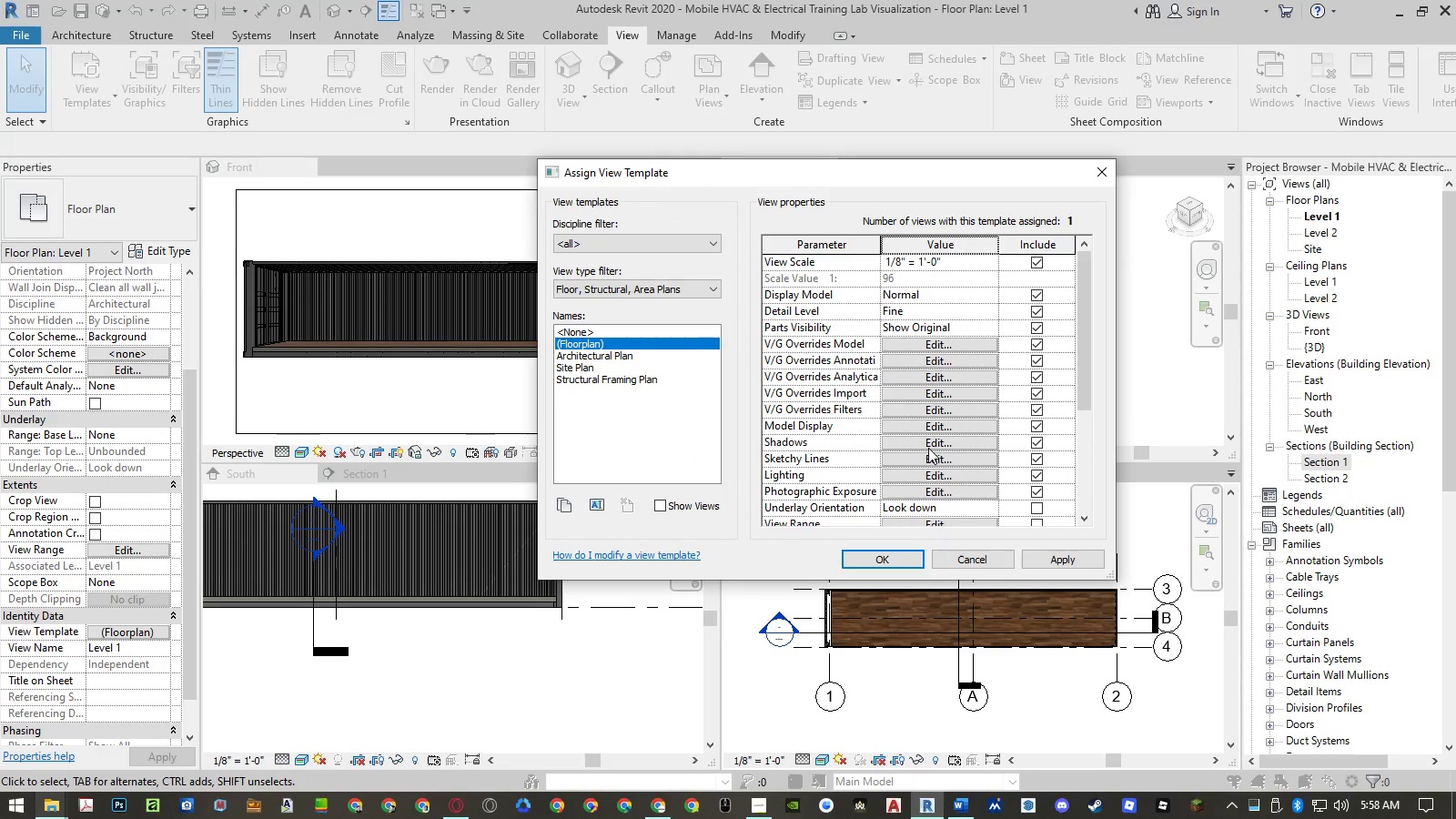 
left_click([922, 477])
 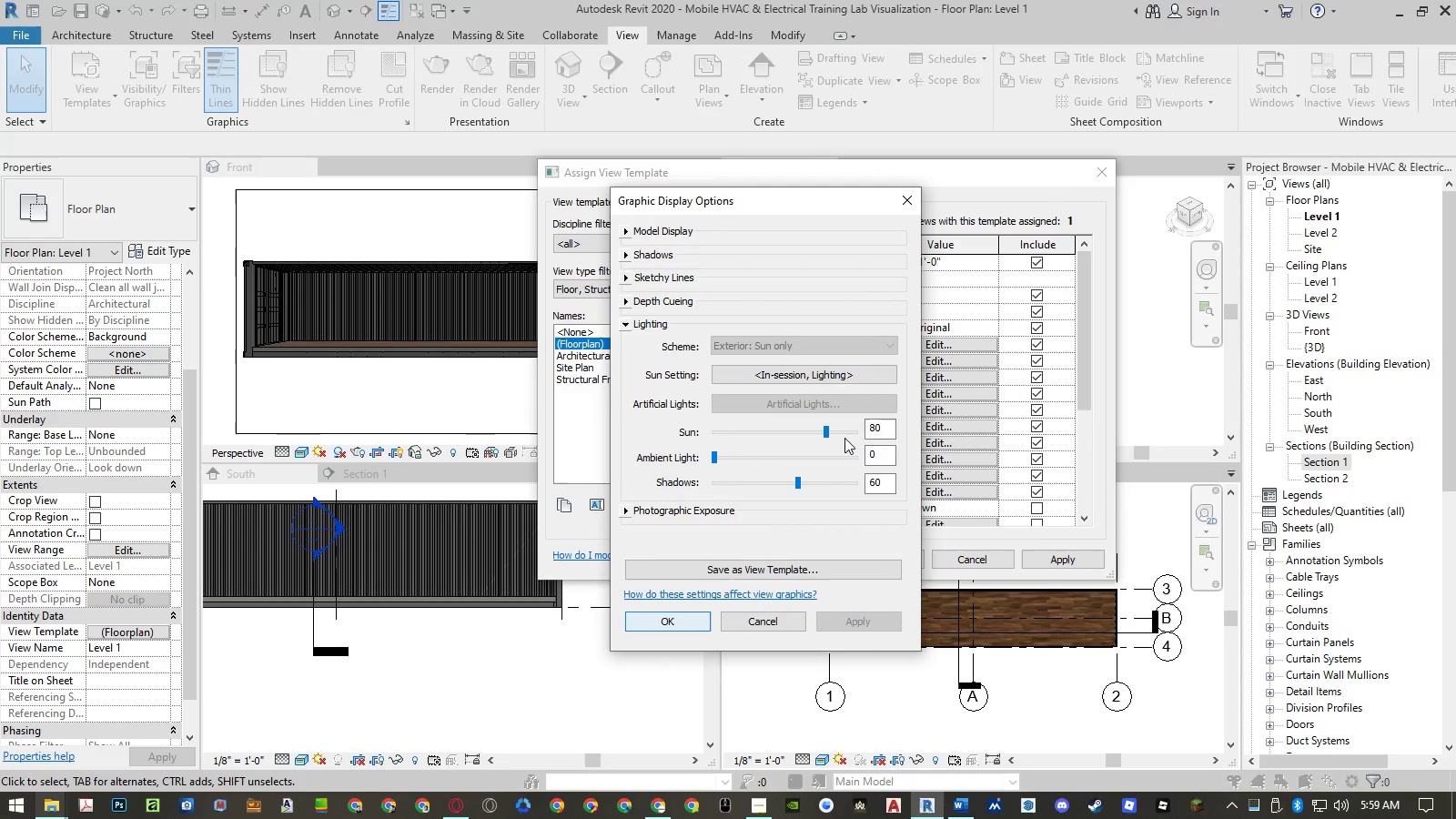 
left_click_drag(start_coordinate=[885, 430], to_coordinate=[829, 428])
 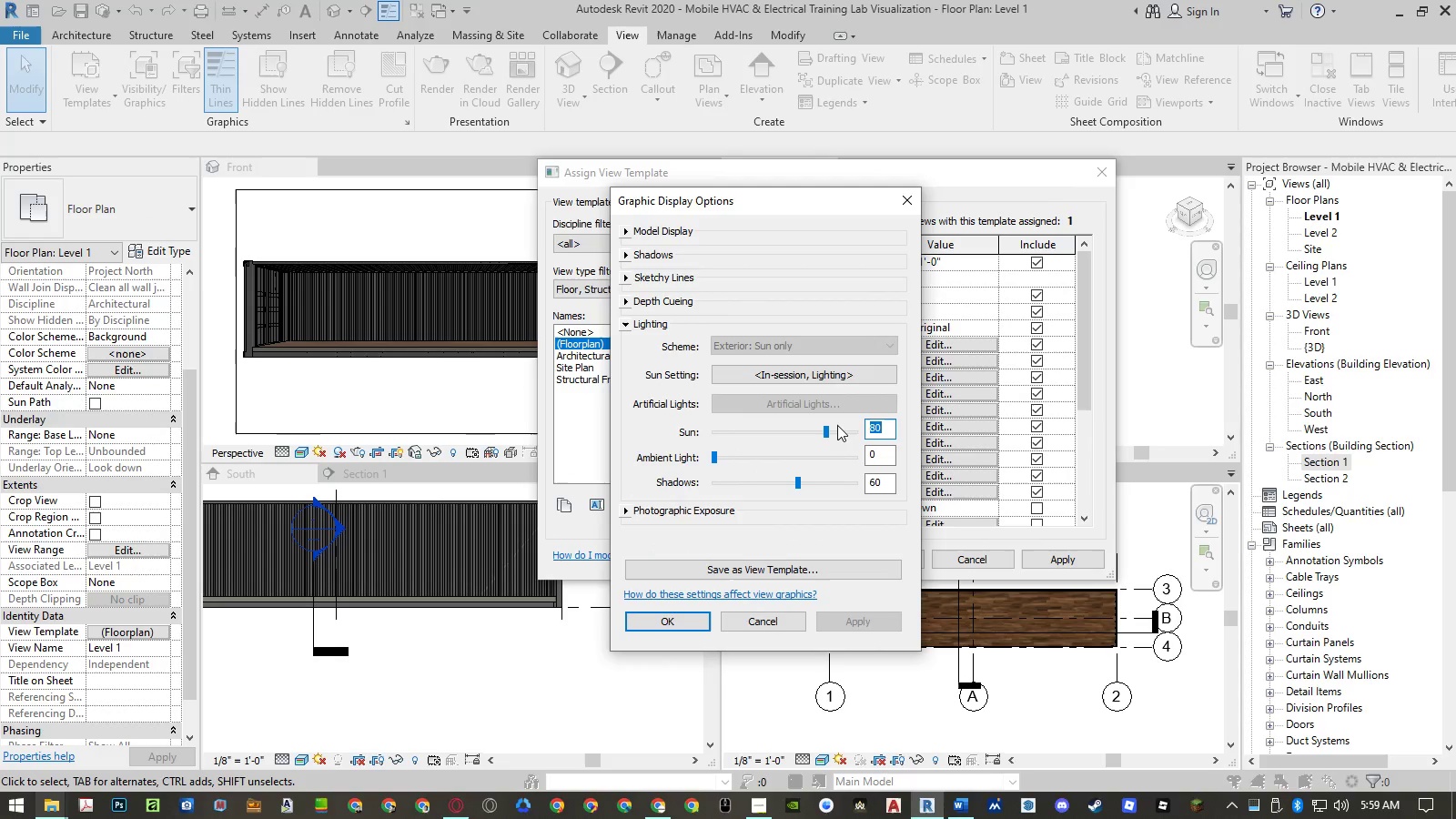 
key(Numpad6)
 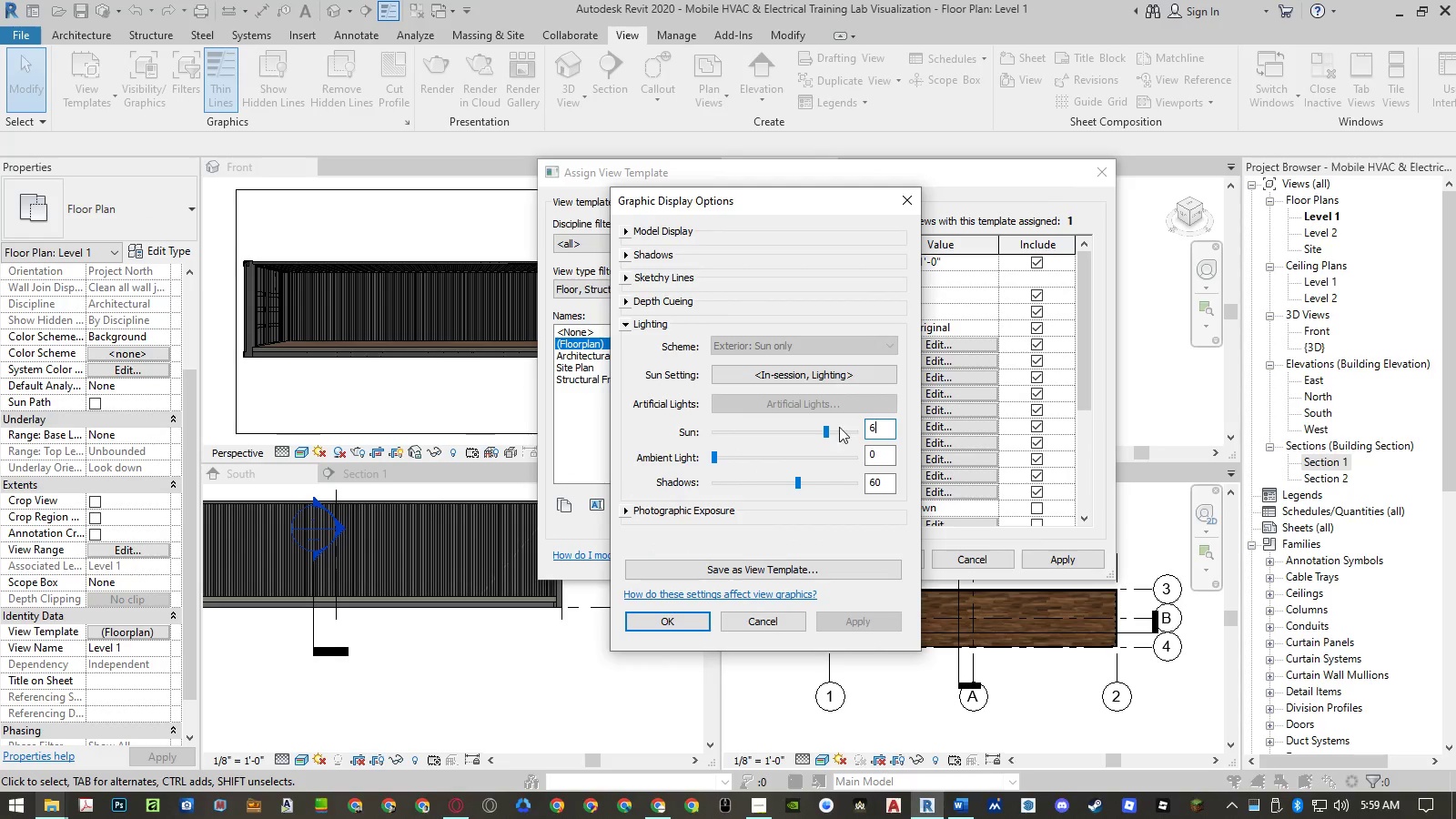 
key(Numpad0)
 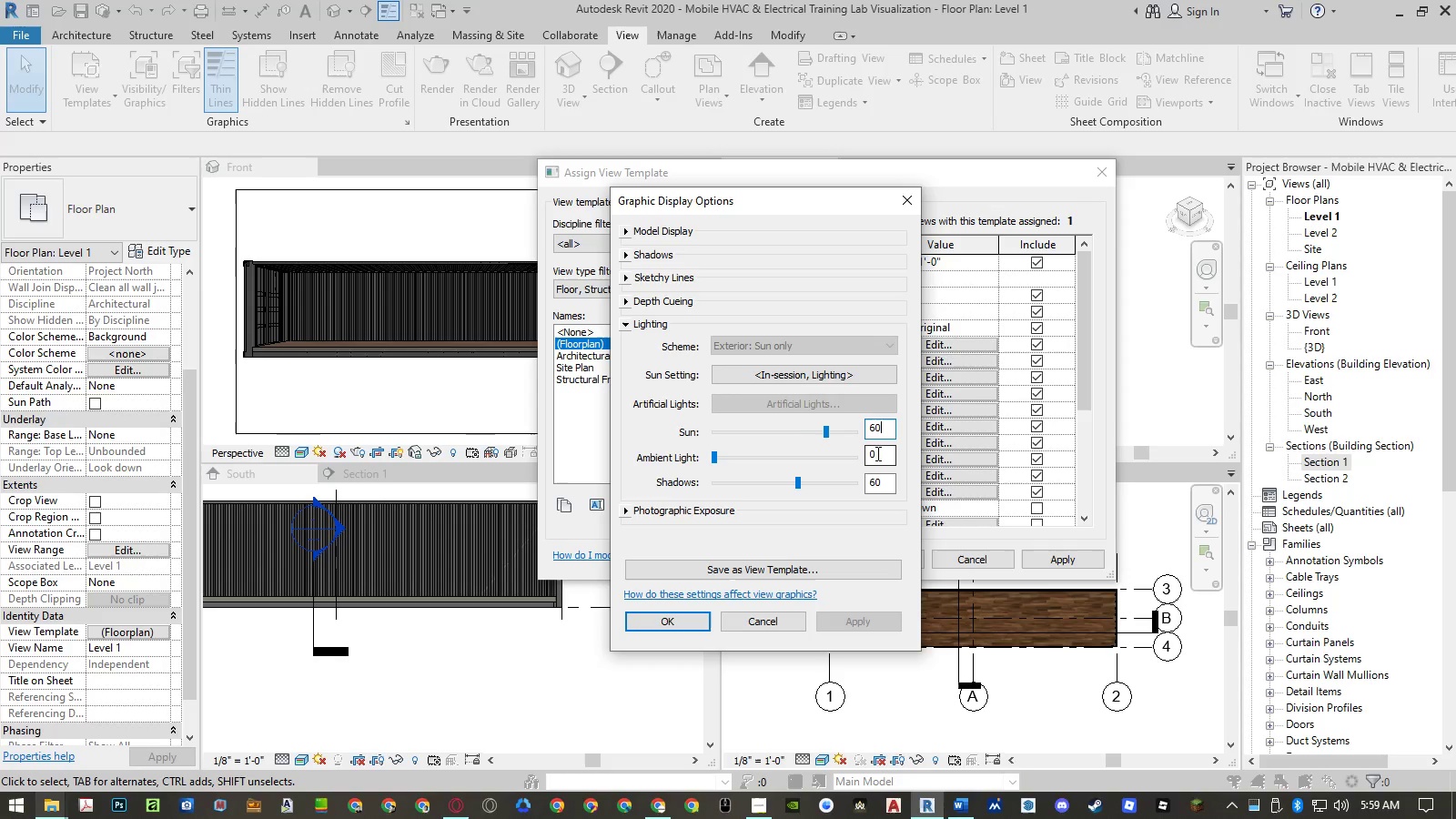 
double_click([876, 453])
 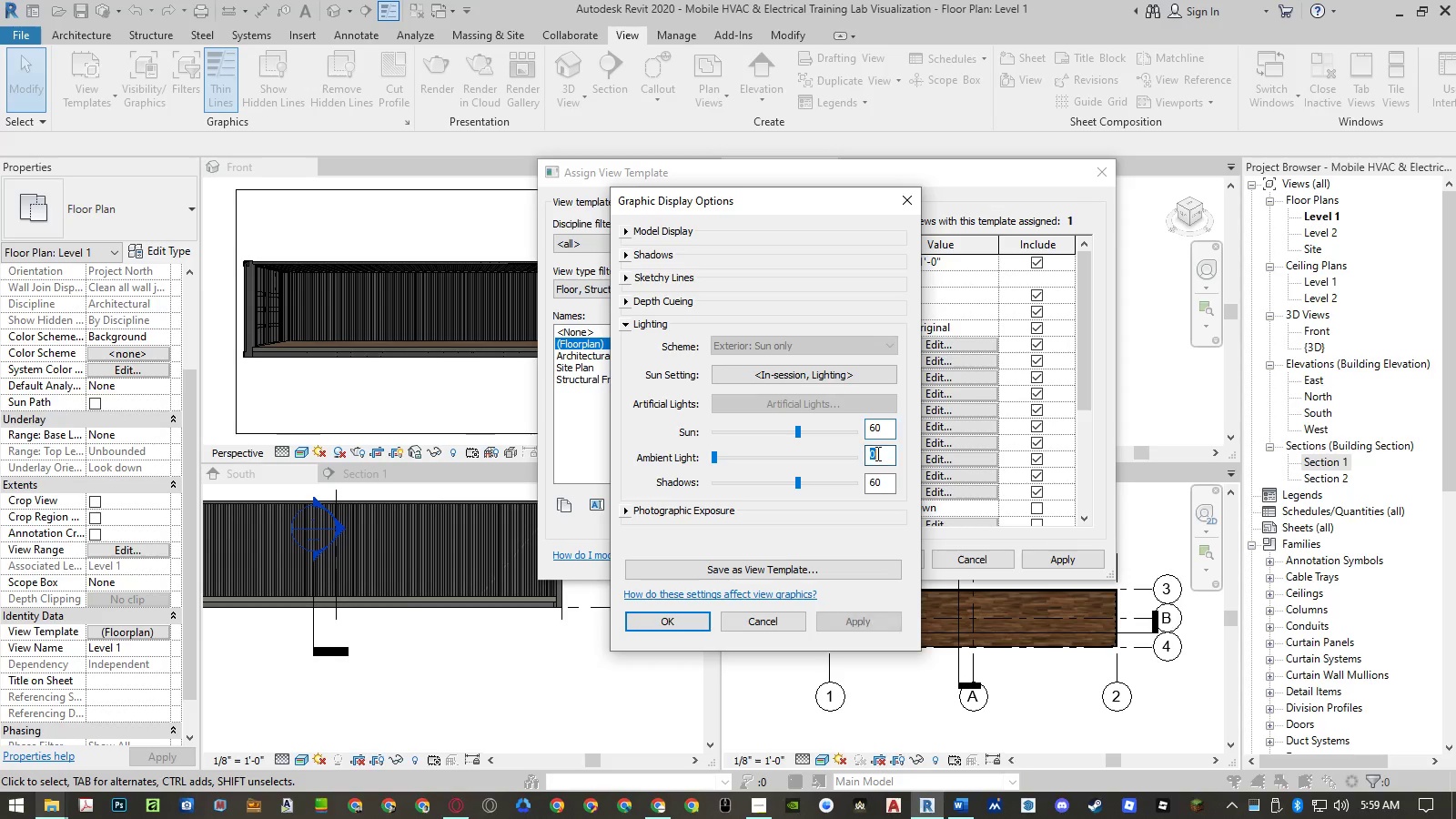 
key(Numpad4)
 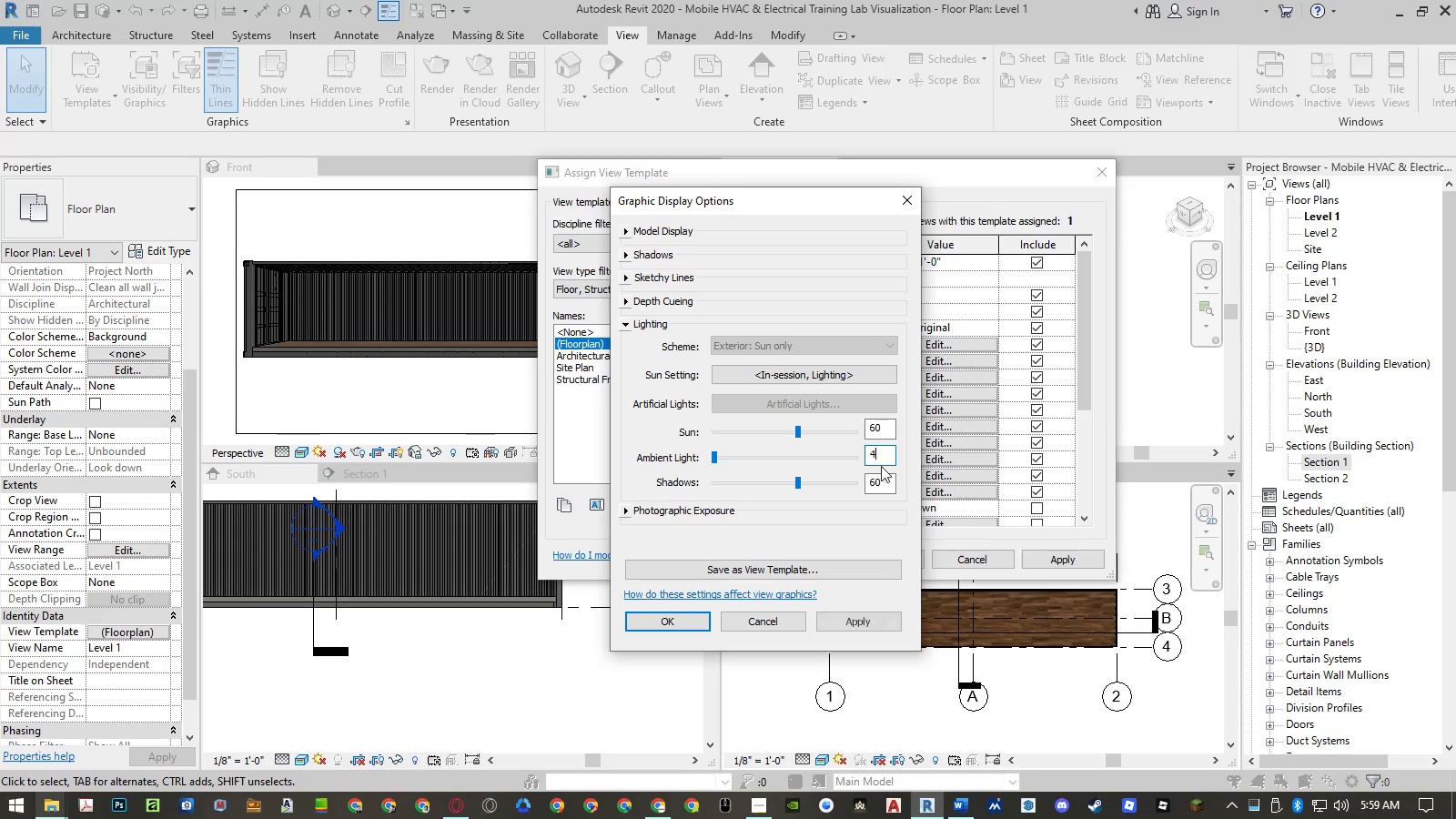 
key(Numpad0)
 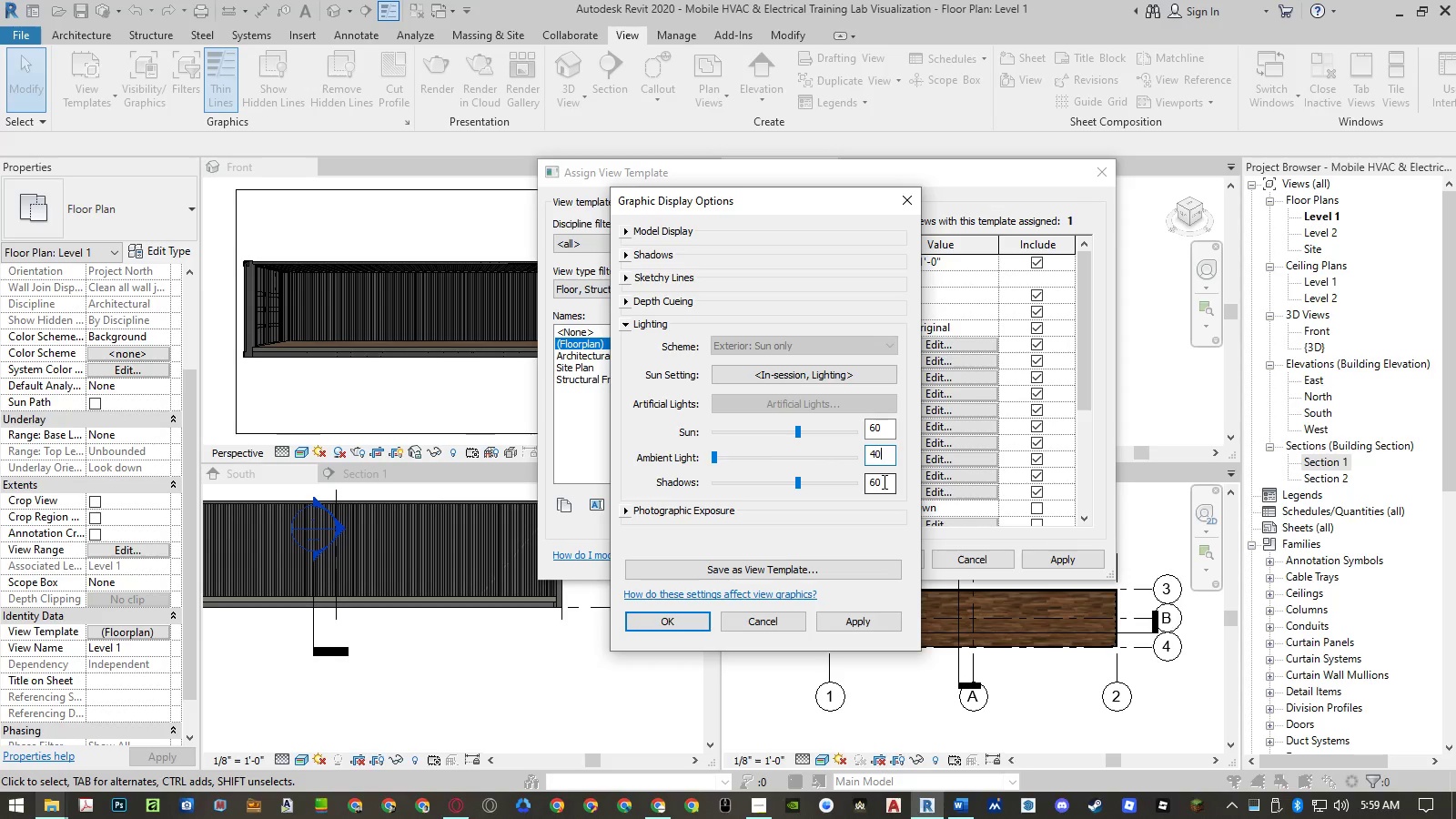 
double_click([883, 481])
 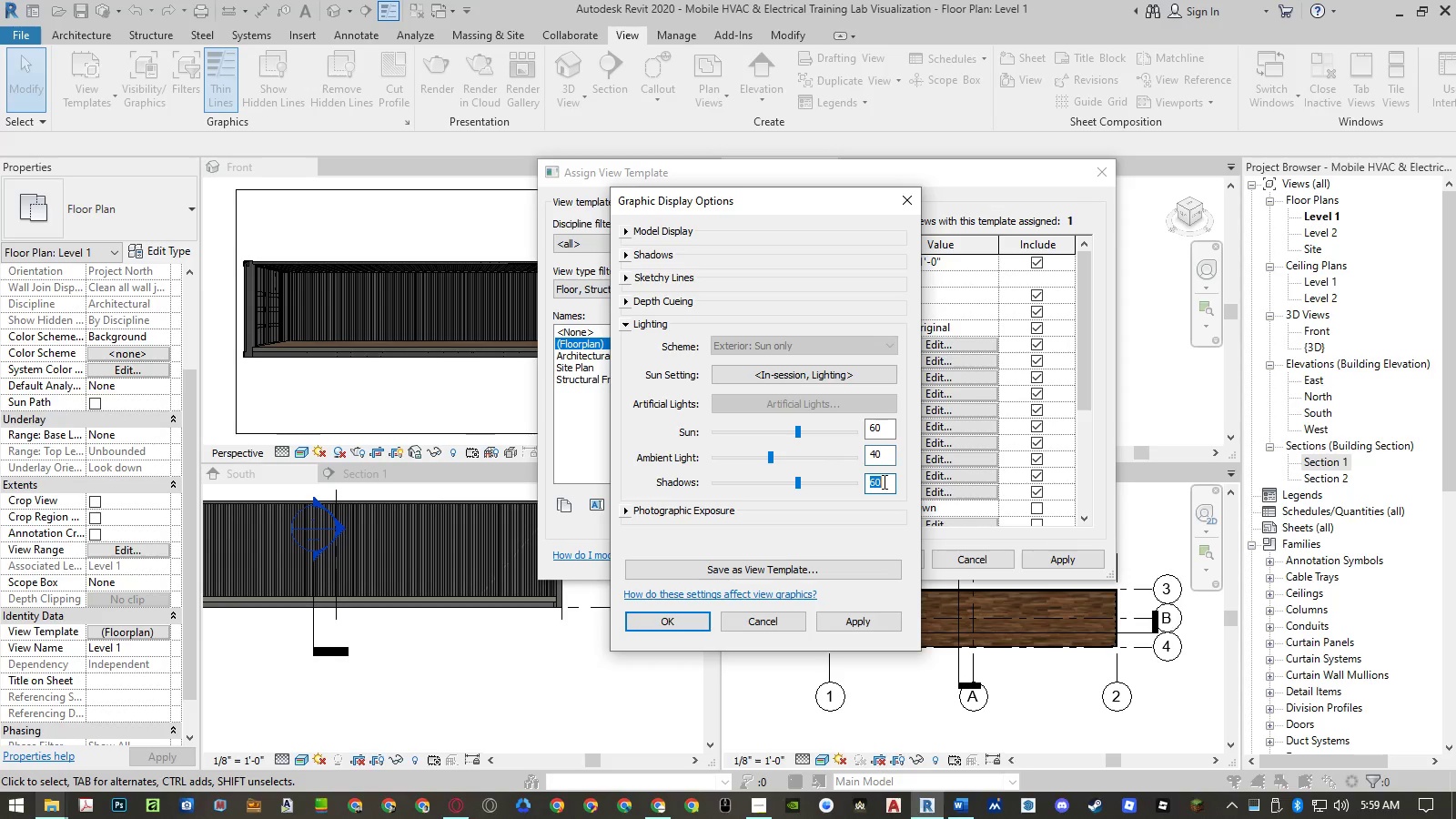 
key(Numpad2)
 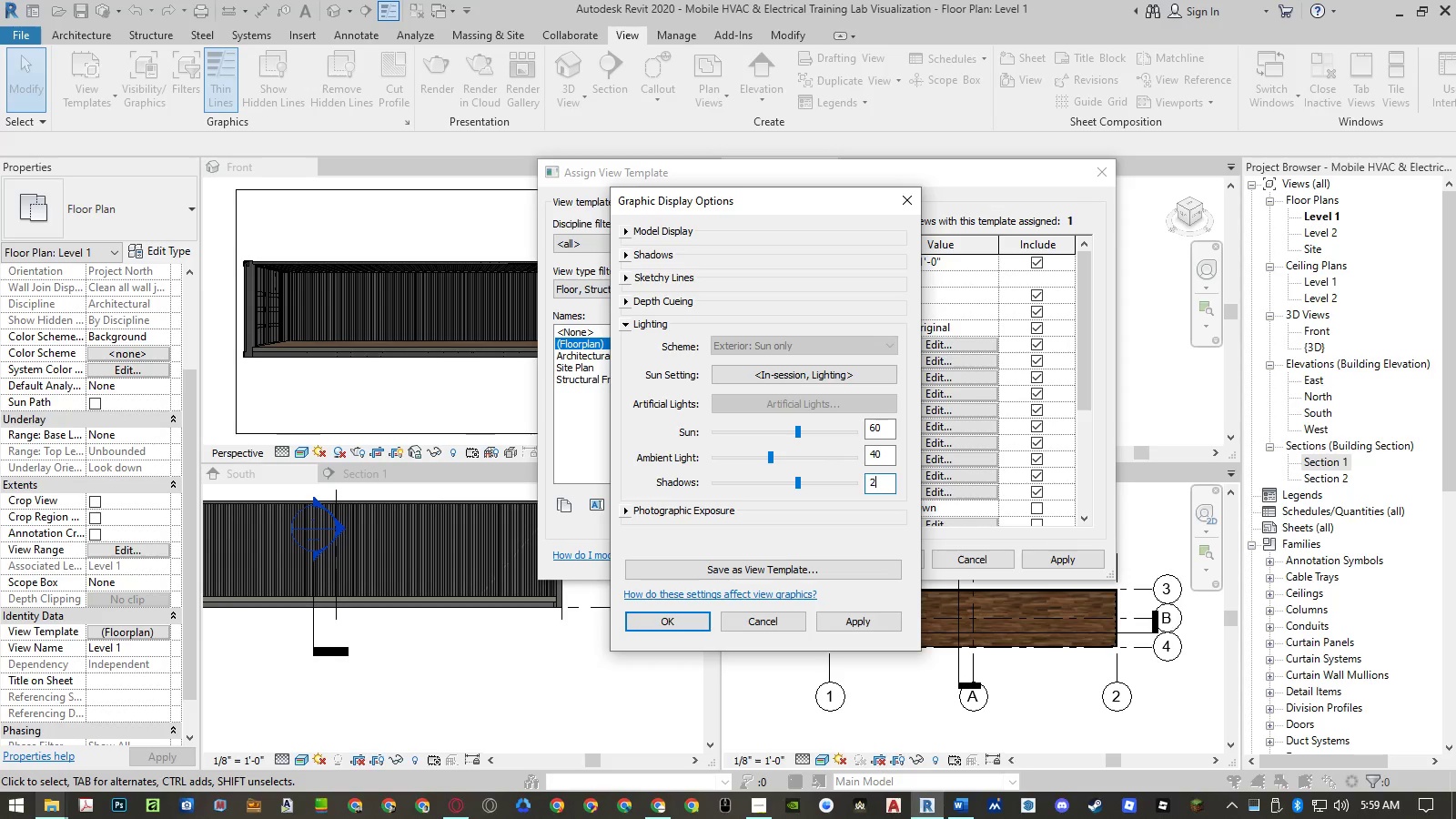 
key(Numpad0)
 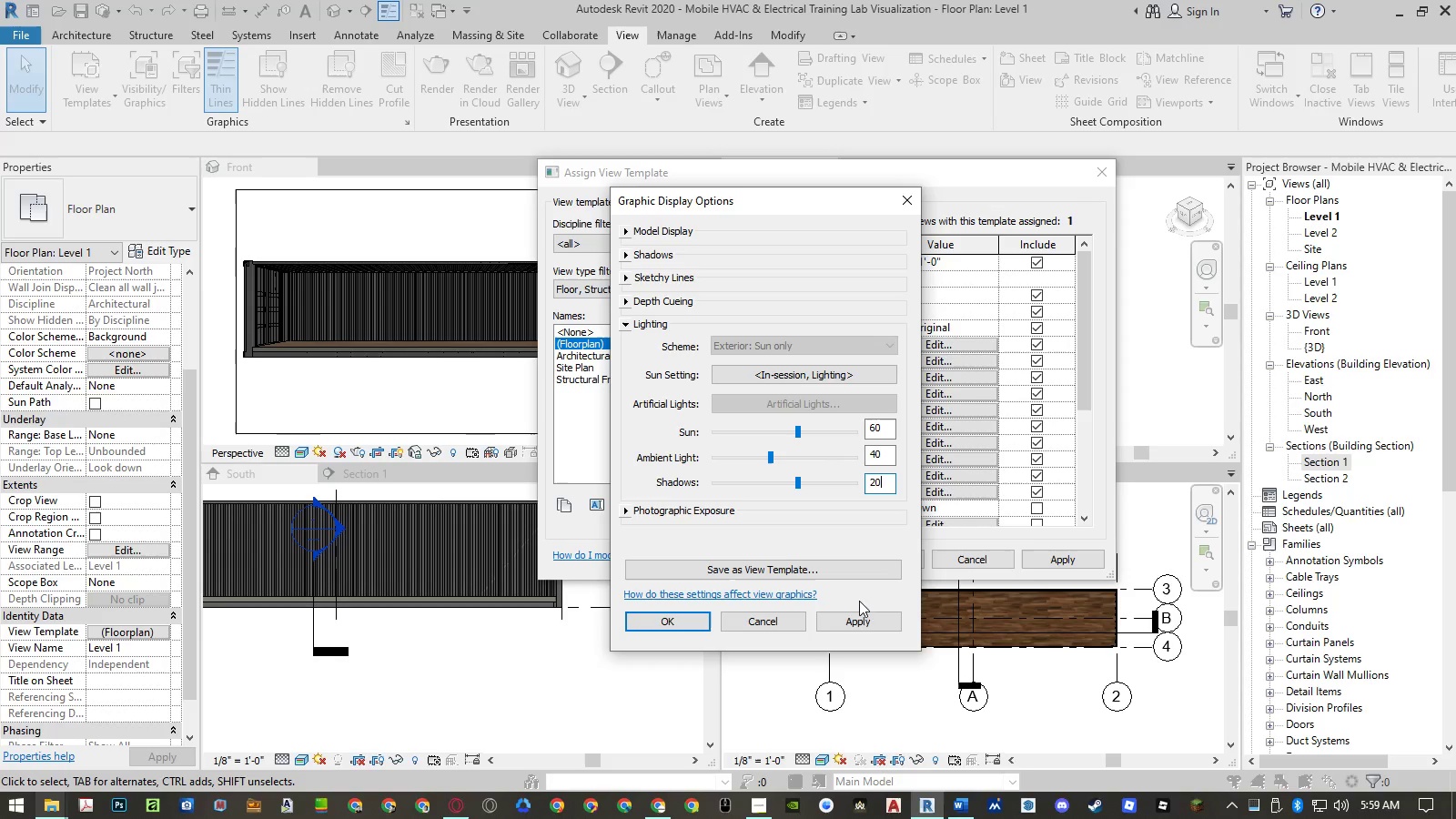 
left_click([857, 622])
 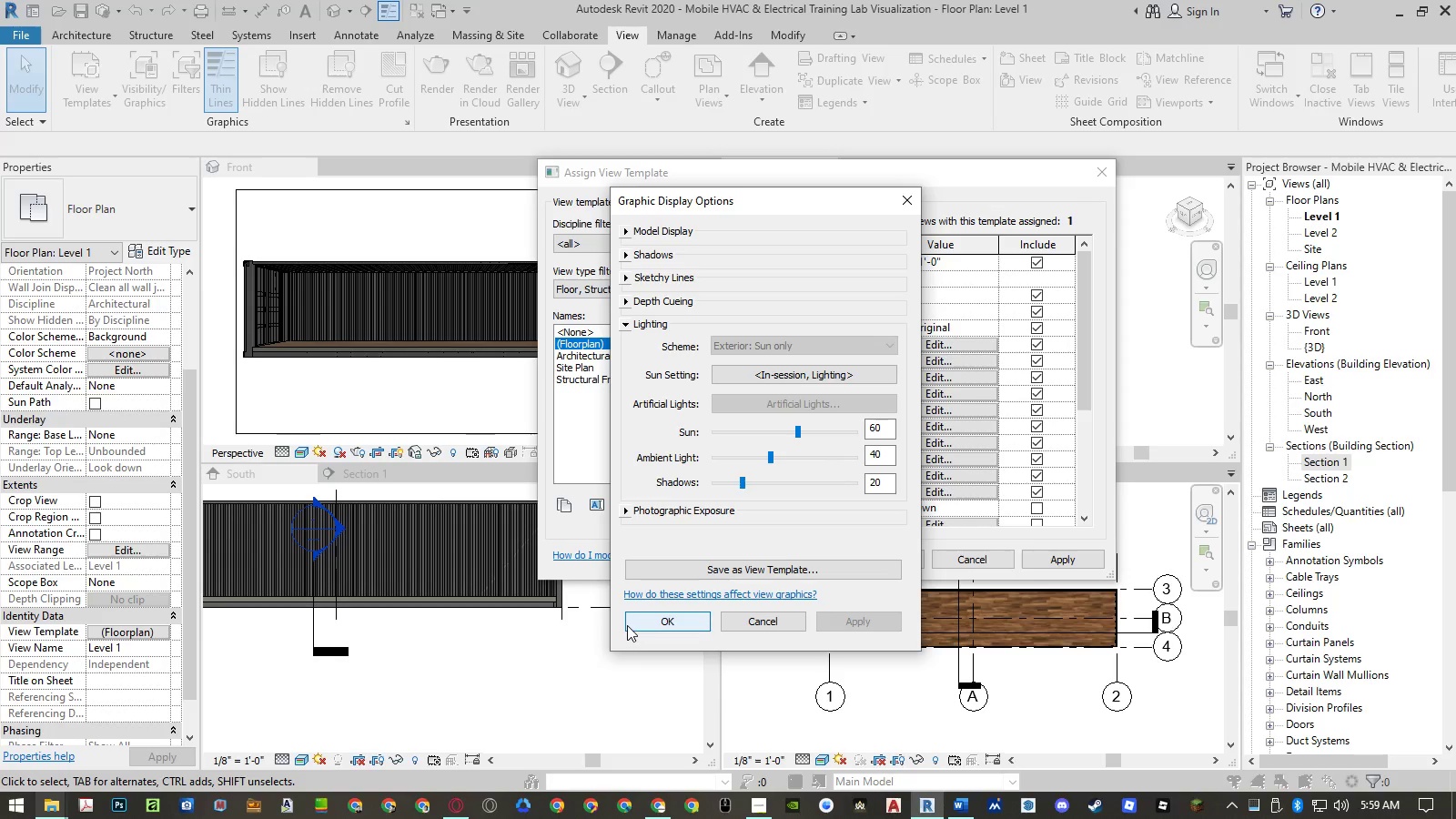 
left_click([665, 622])
 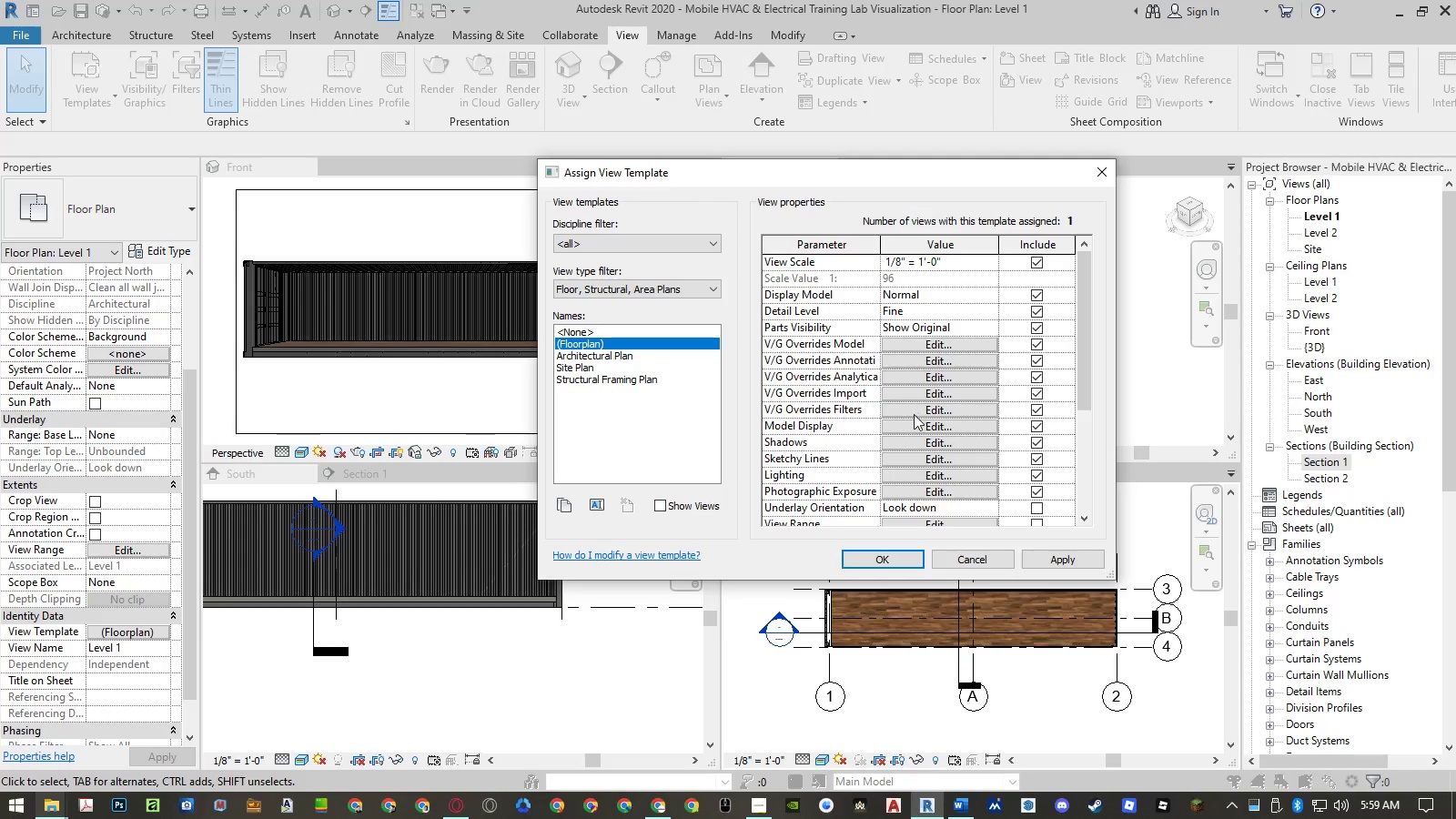 
left_click([908, 440])
 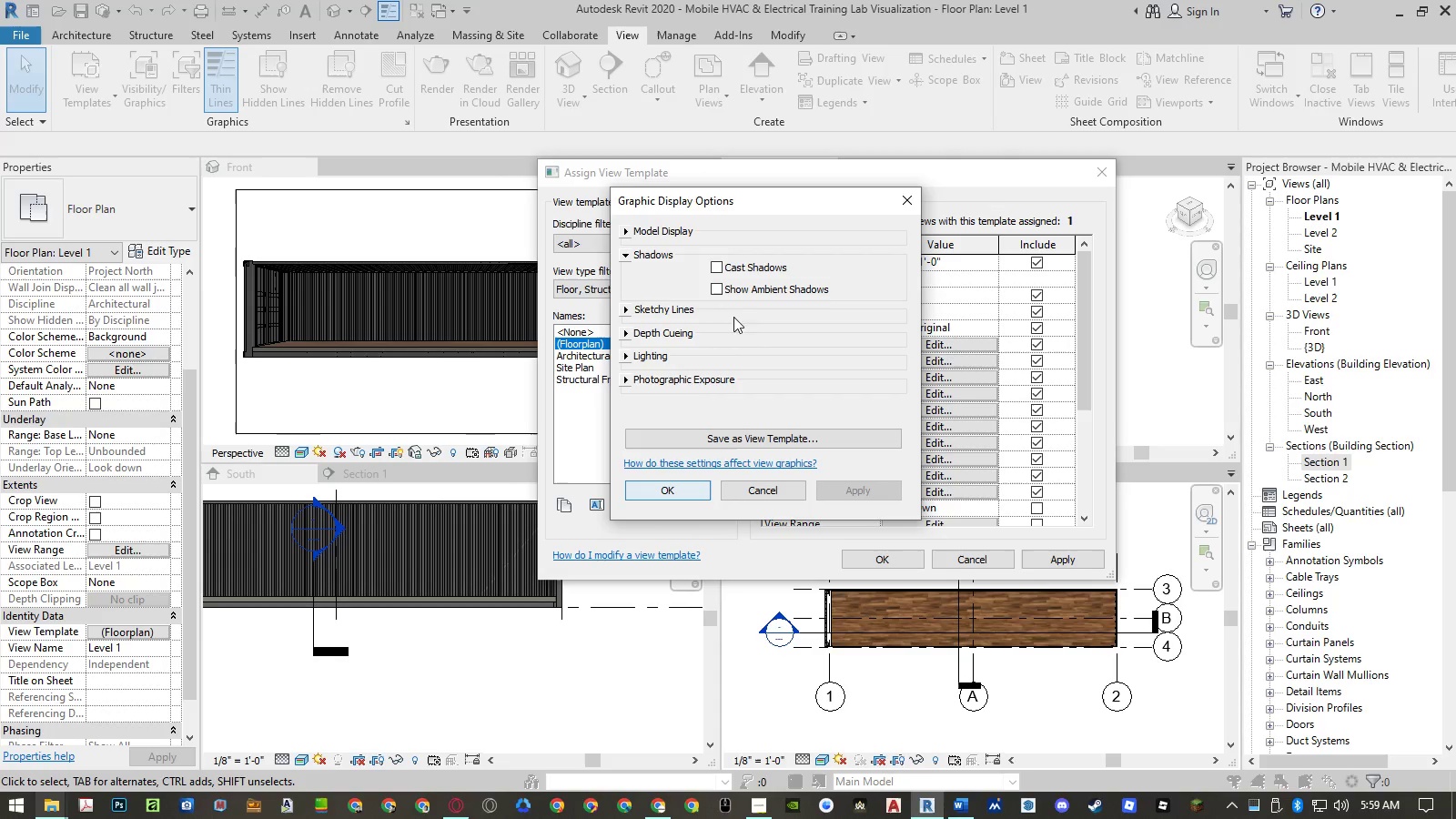 
left_click([715, 268])
 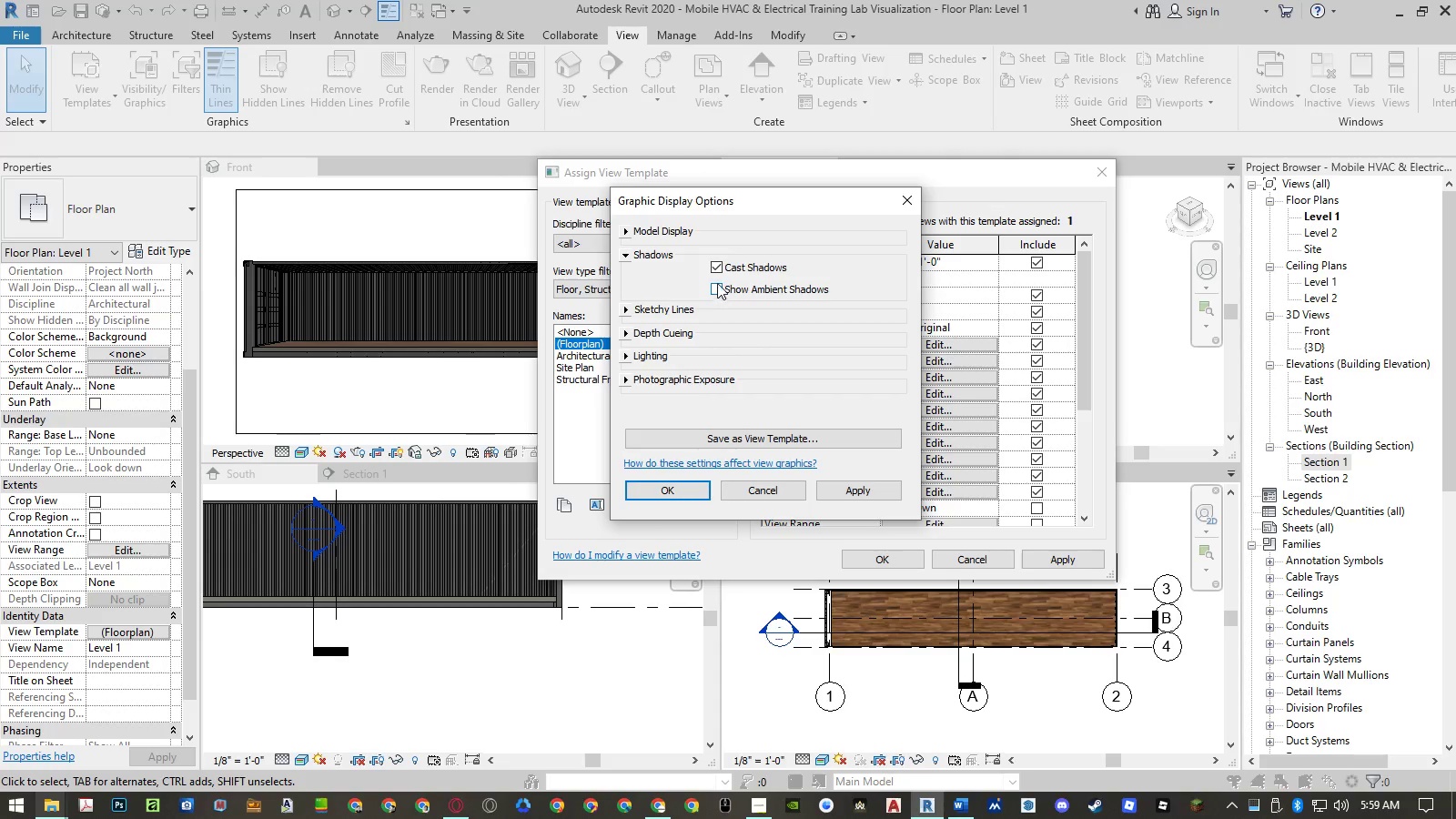 
left_click([715, 268])
 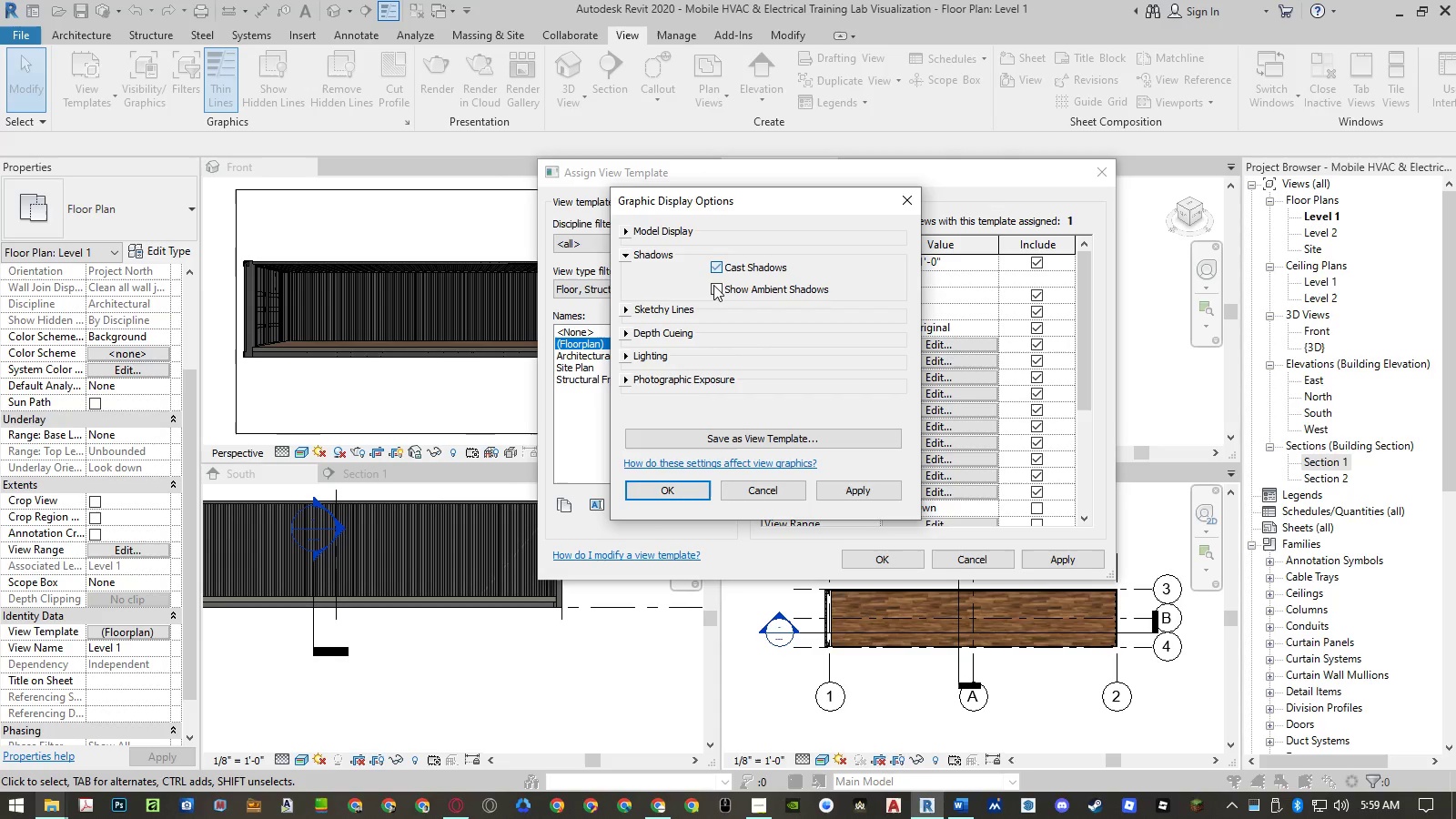 
double_click([713, 289])
 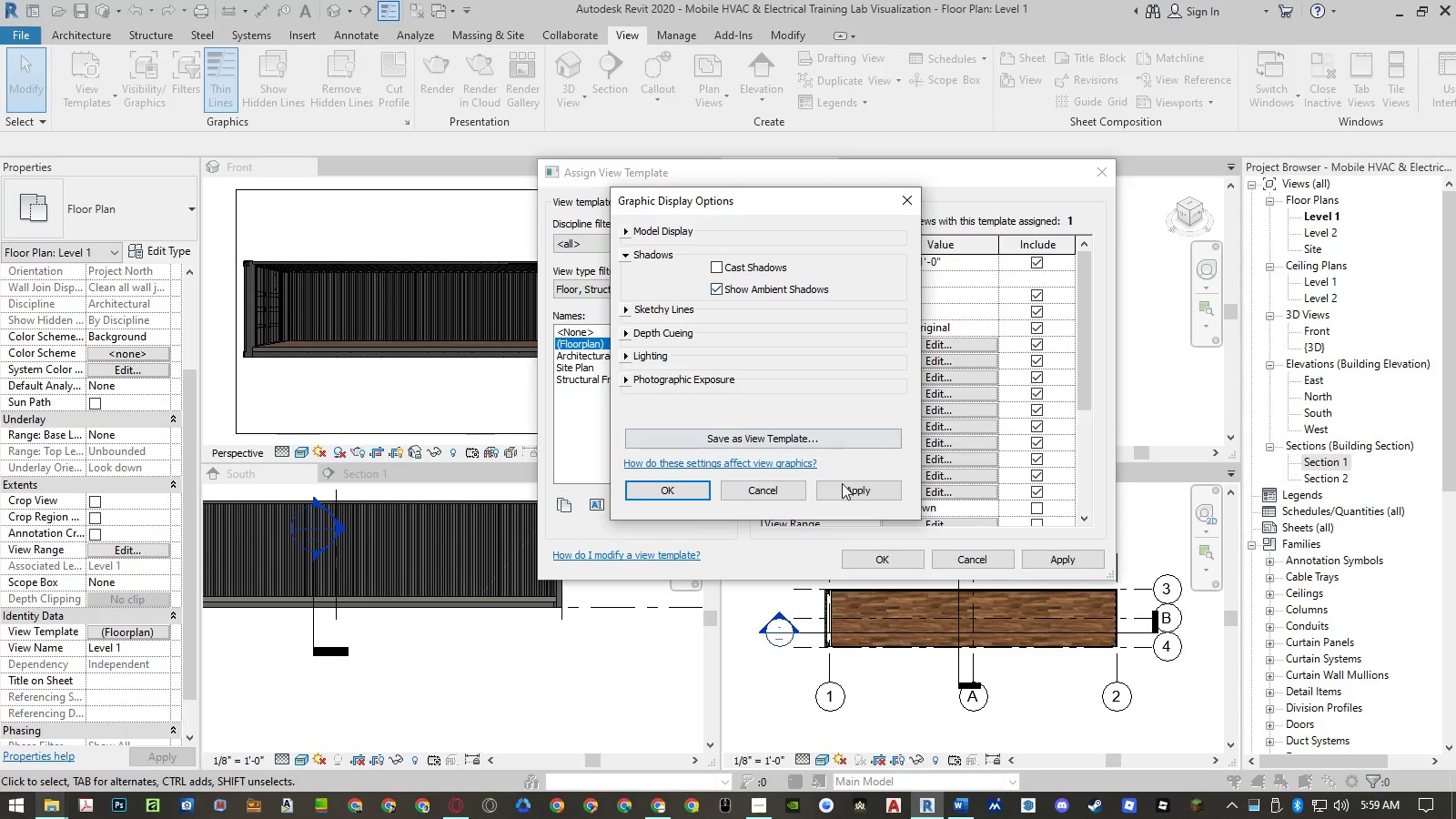 
left_click([847, 490])
 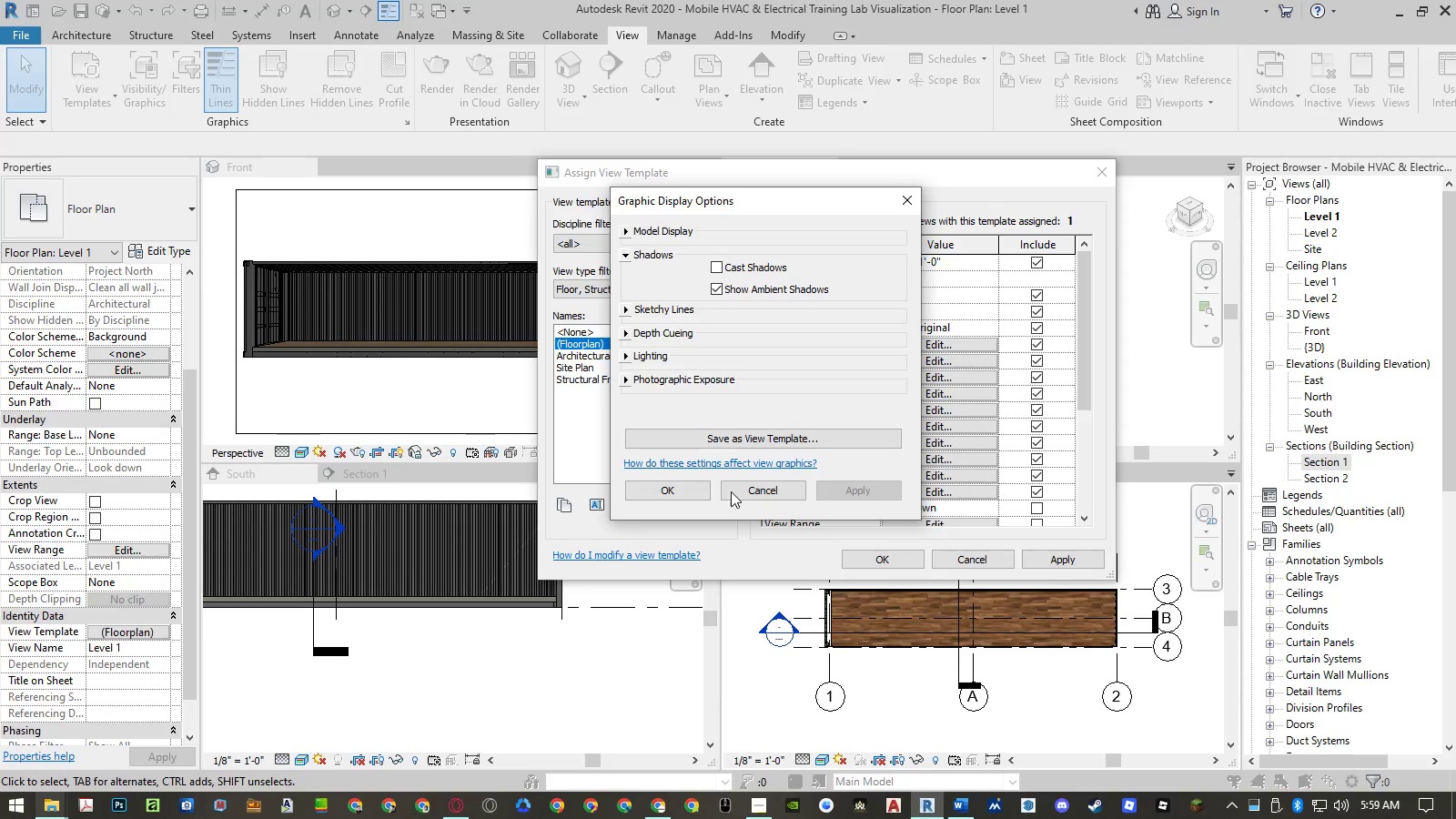 
left_click([679, 486])
 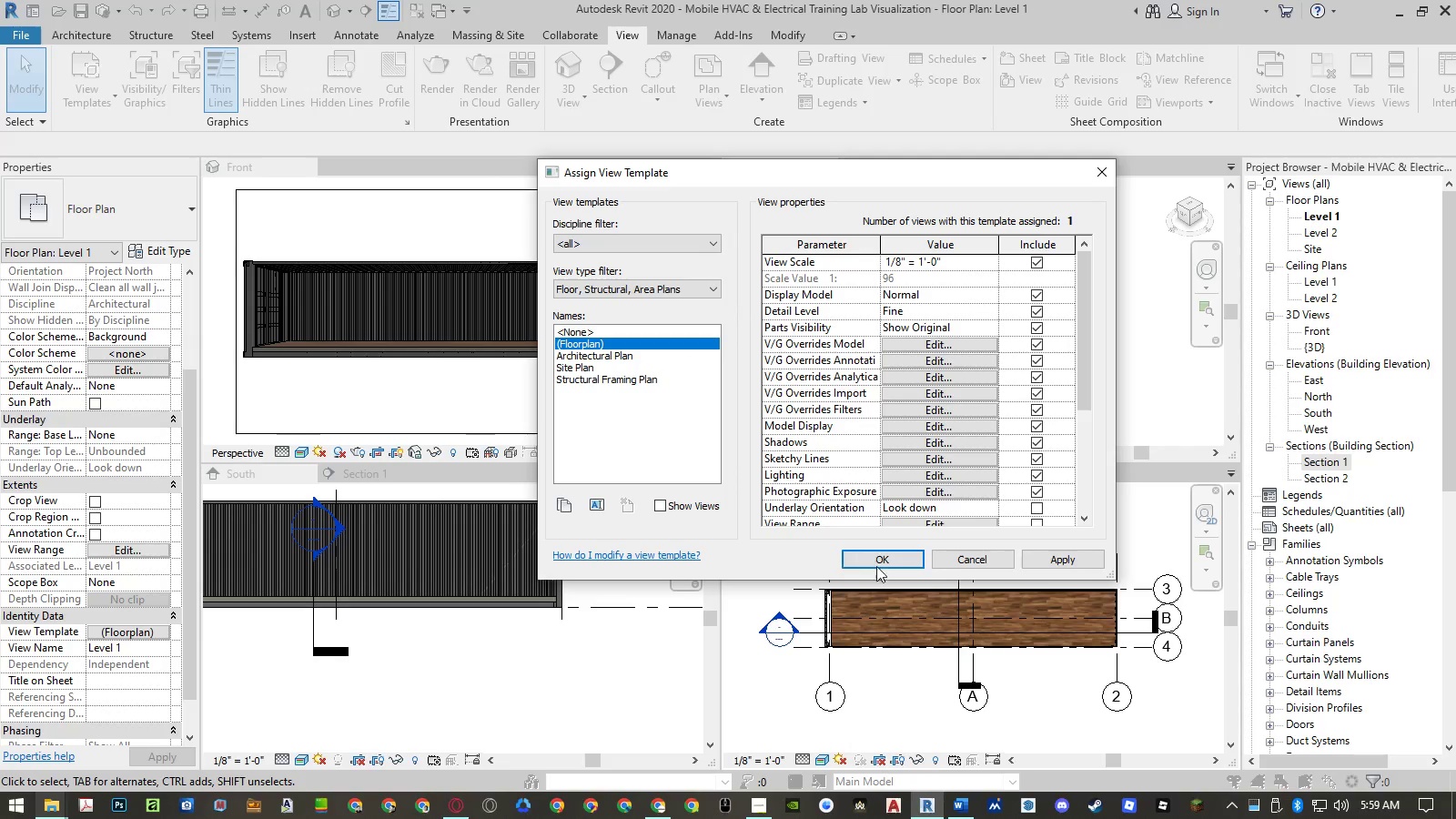 
left_click([883, 557])
 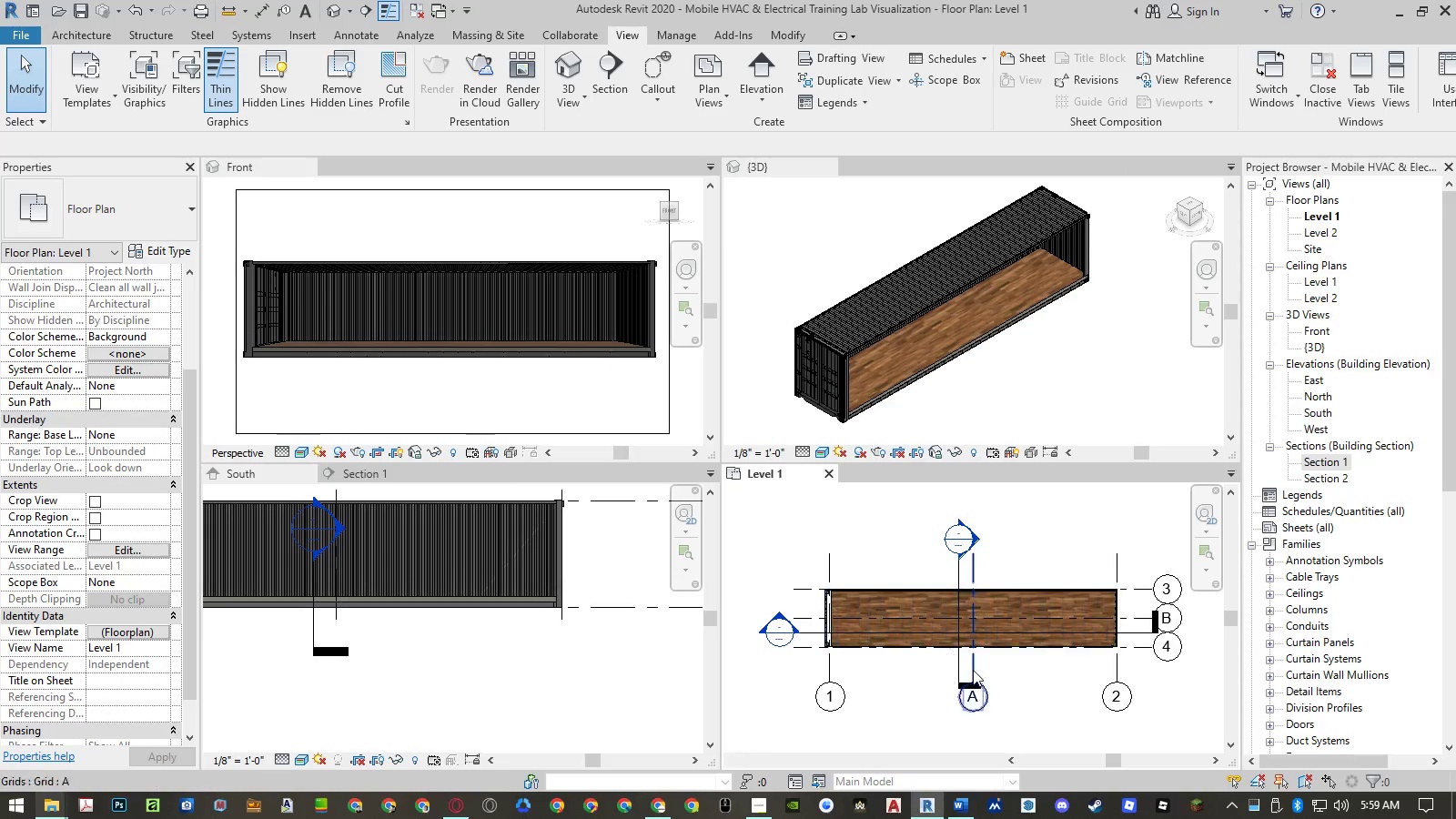 
scroll: coordinate [1005, 621], scroll_direction: up, amount: 6.0
 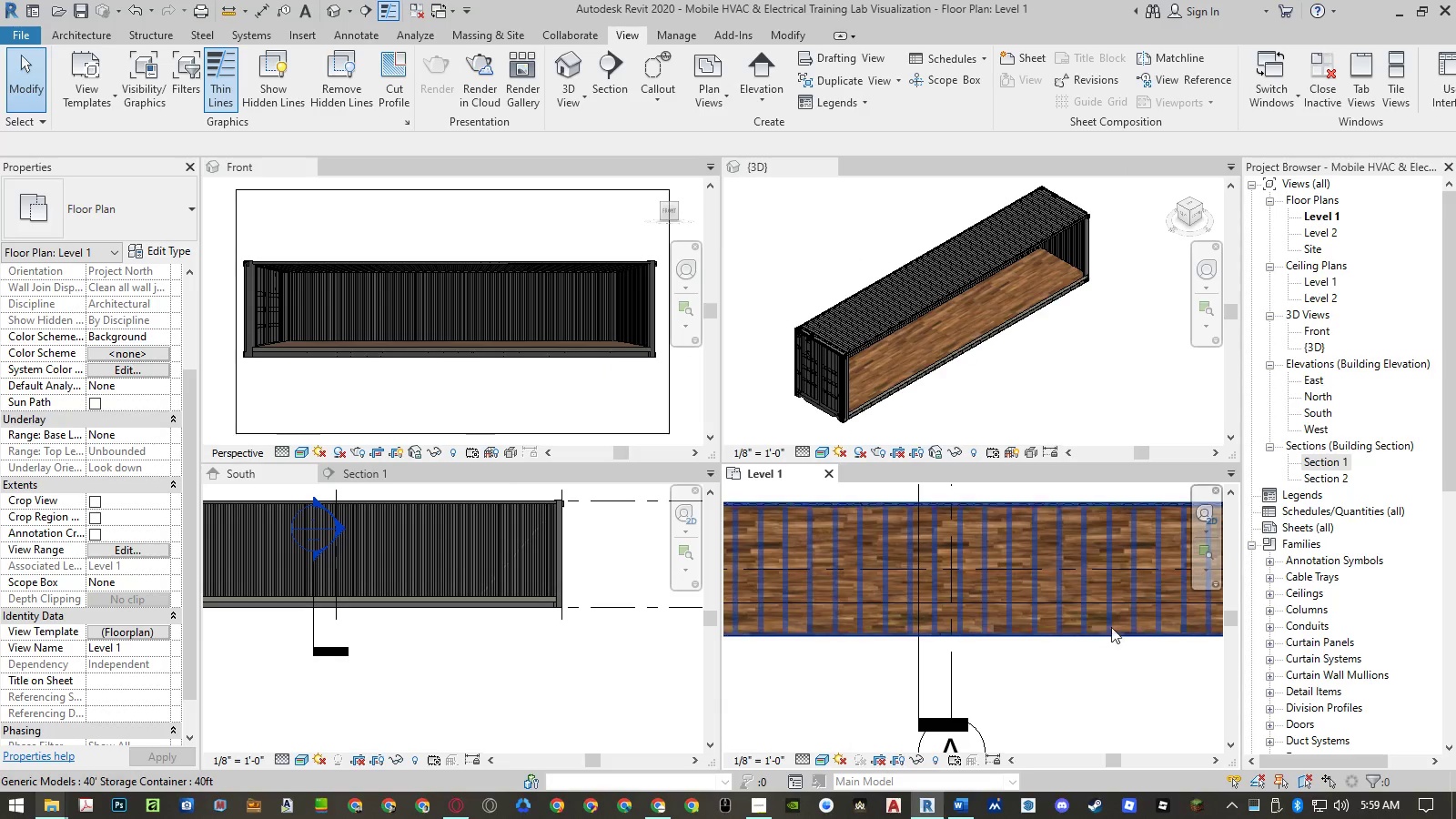 
scroll: coordinate [1138, 614], scroll_direction: down, amount: 2.0
 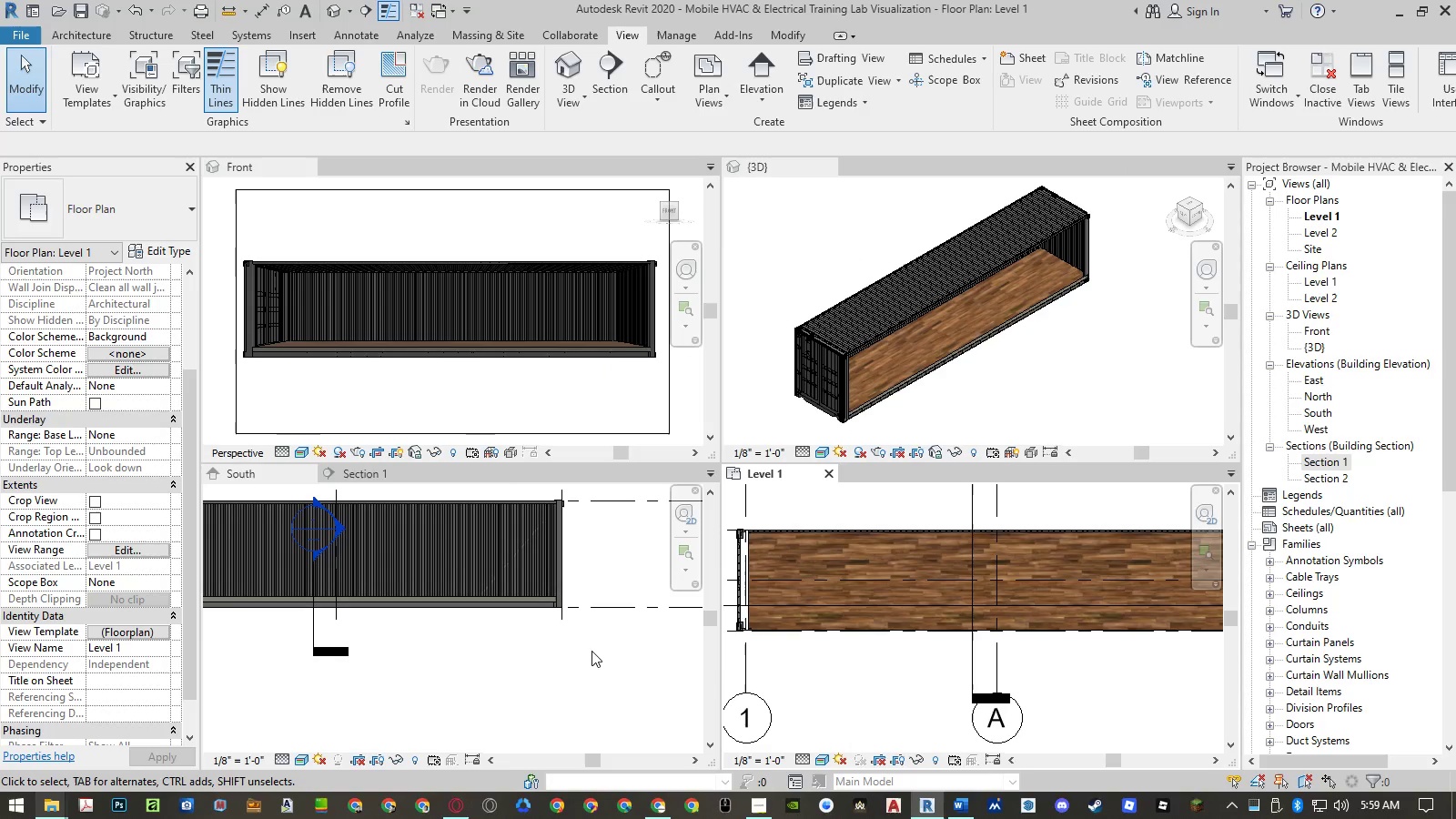 
left_click([592, 651])
 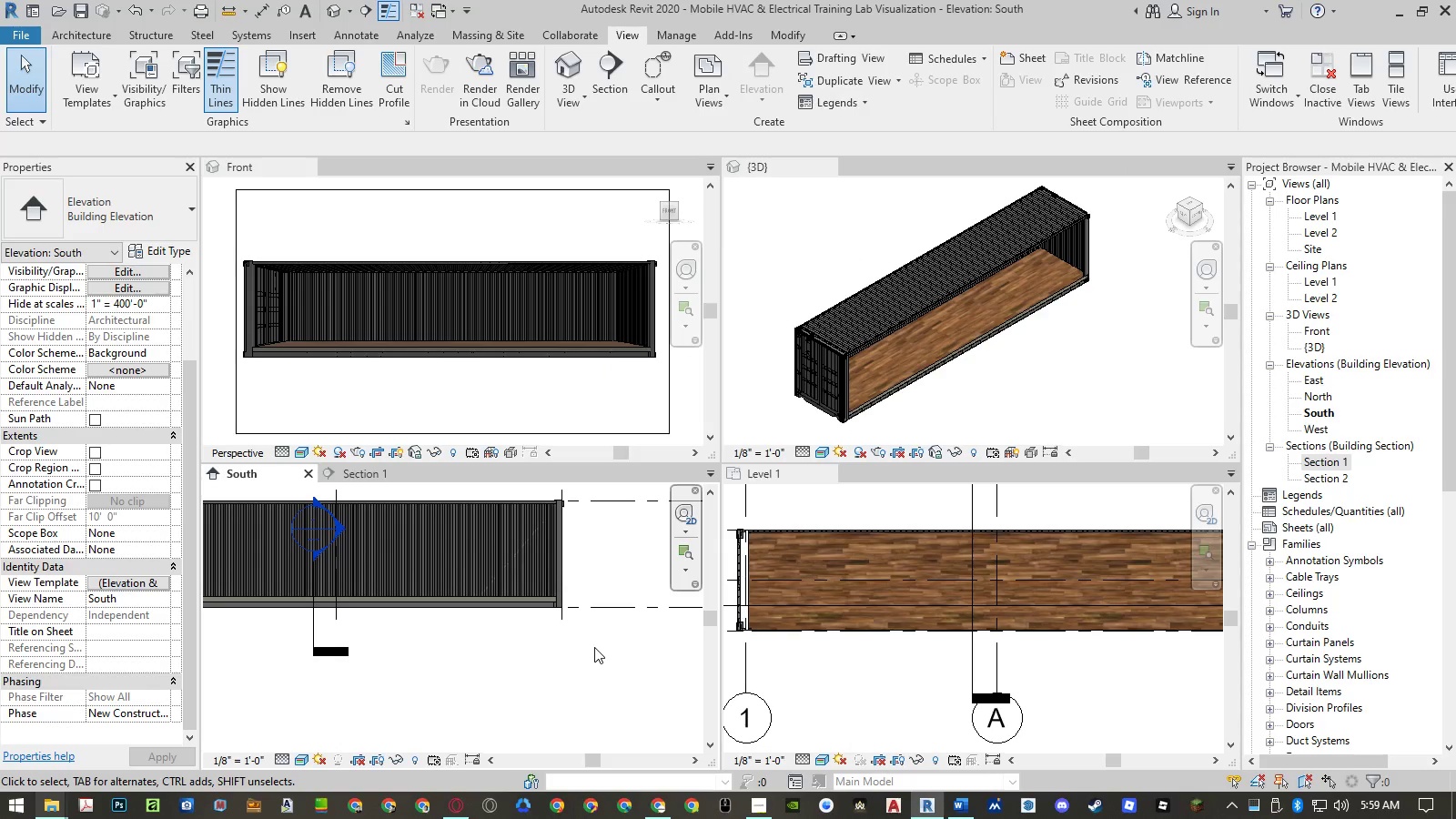 
scroll: coordinate [597, 645], scroll_direction: down, amount: 4.0
 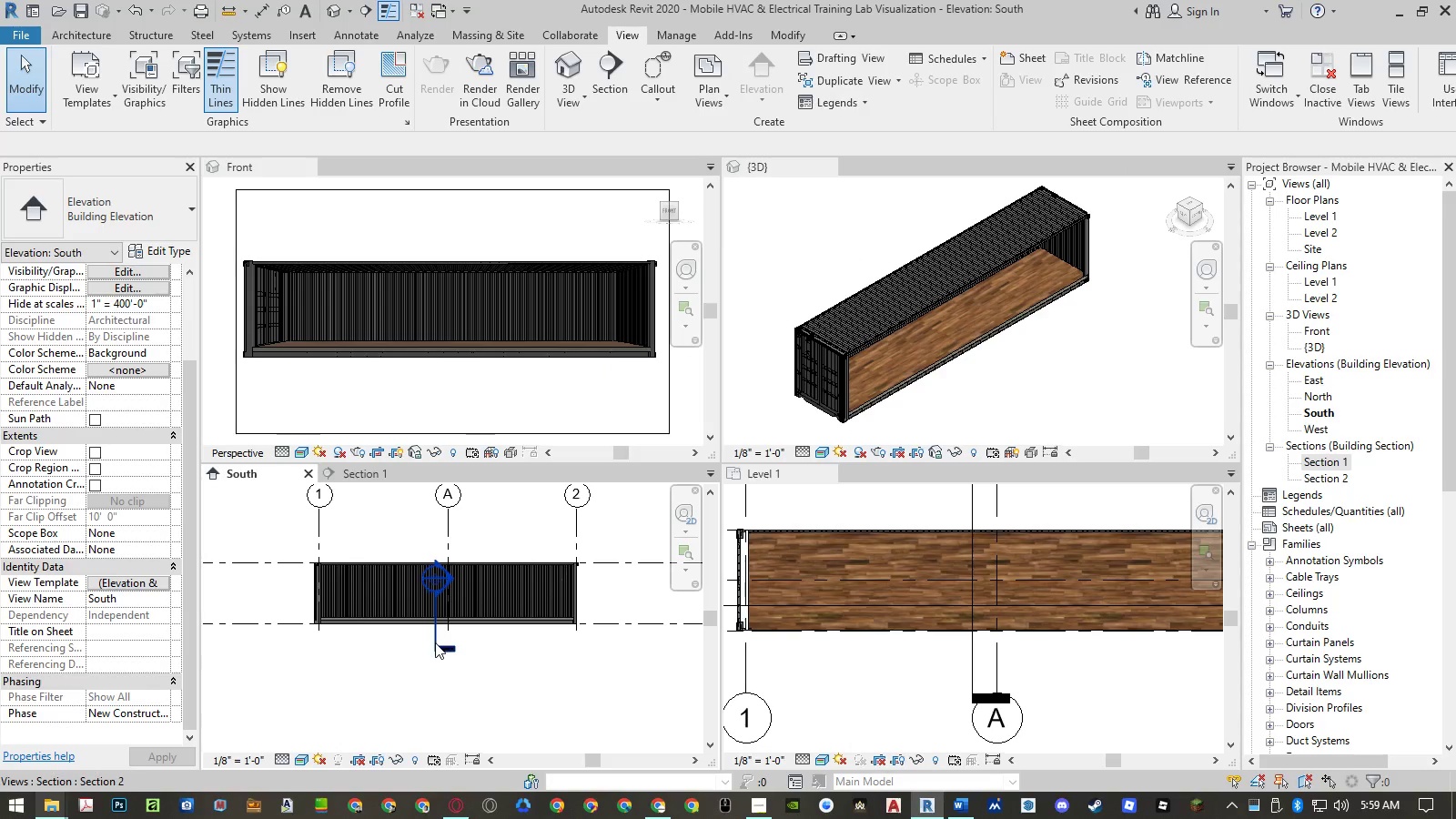 
left_click([370, 662])
 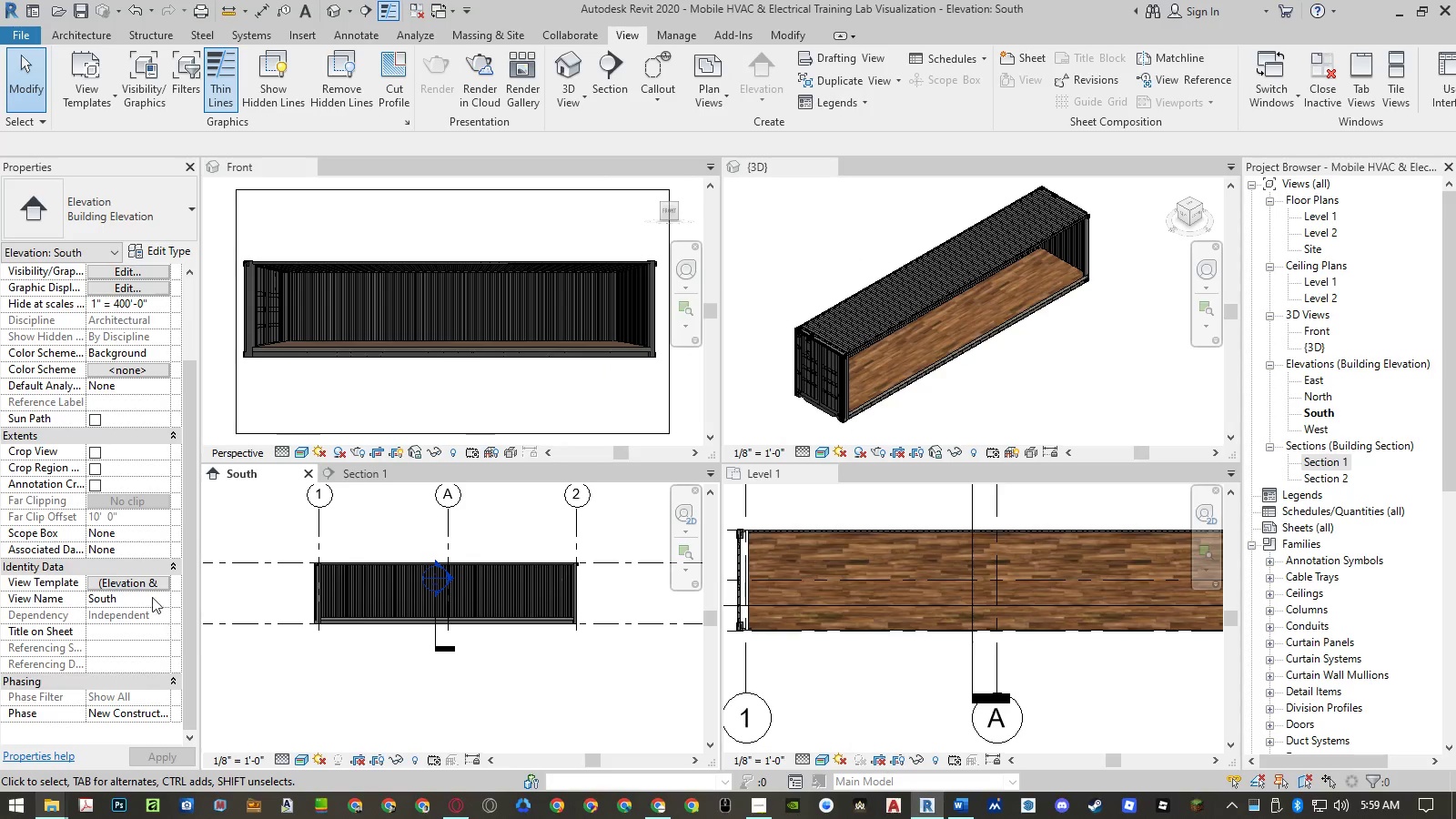 
left_click([143, 588])
 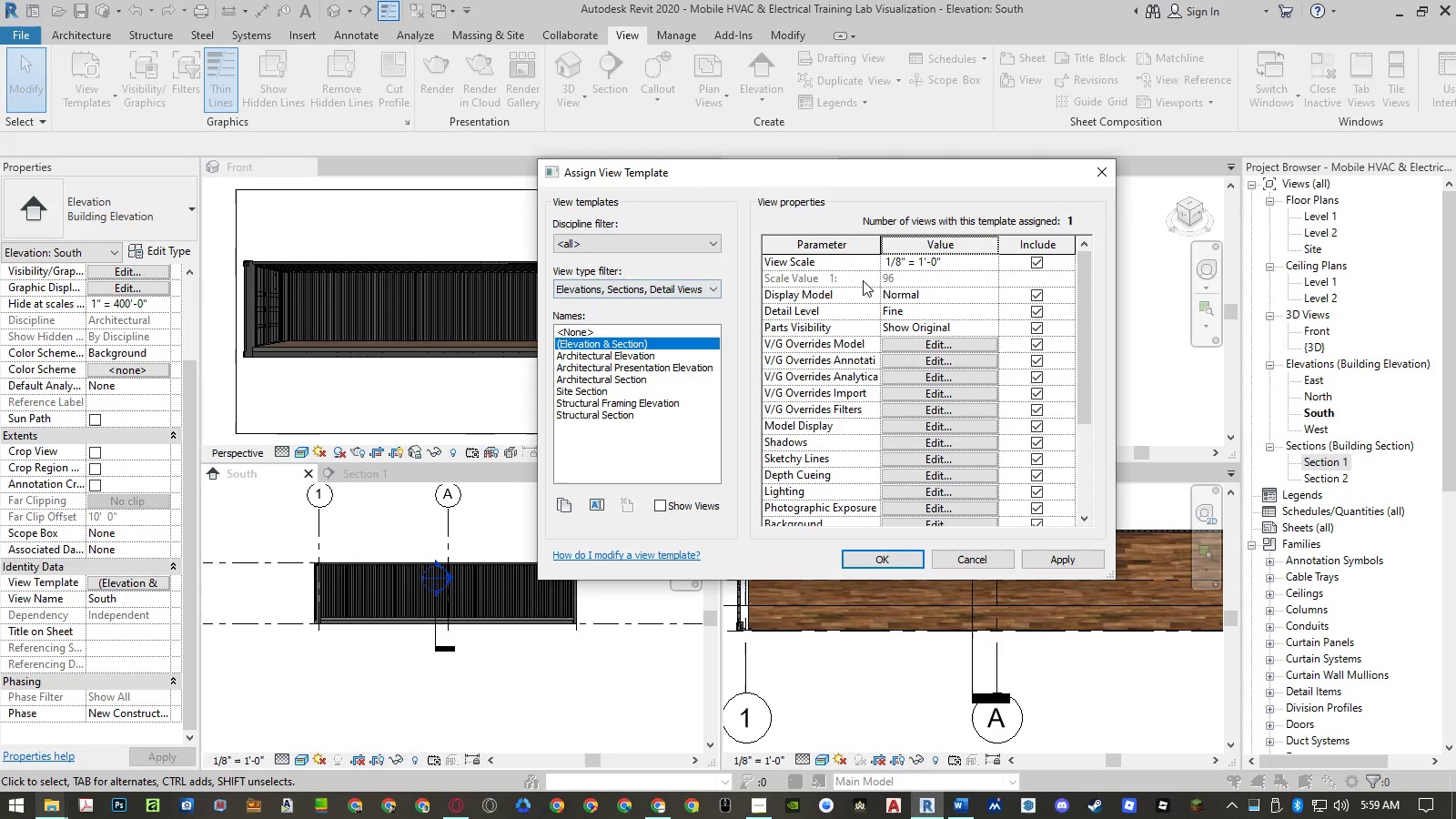 
left_click([947, 341])
 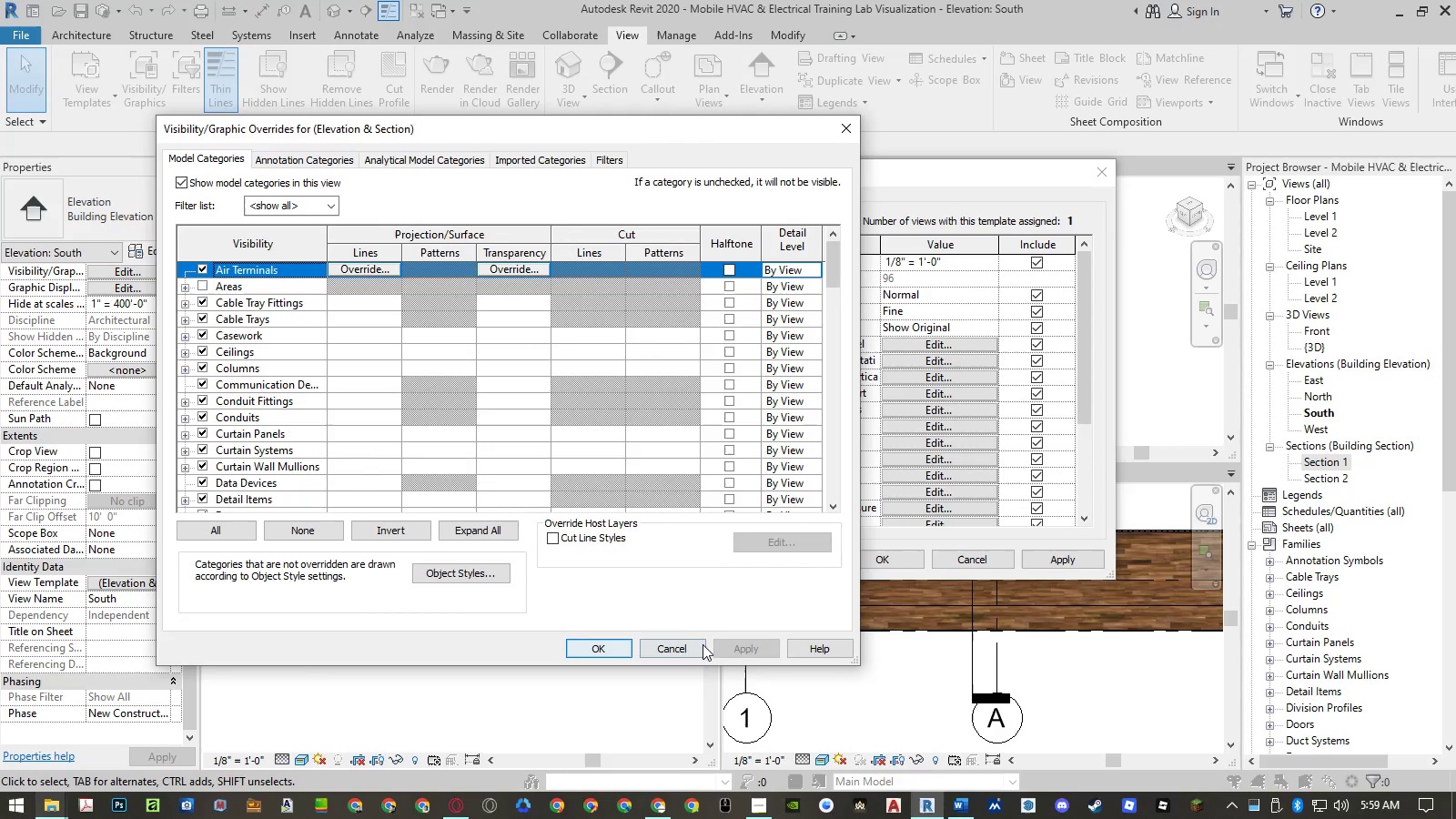 
left_click([690, 651])
 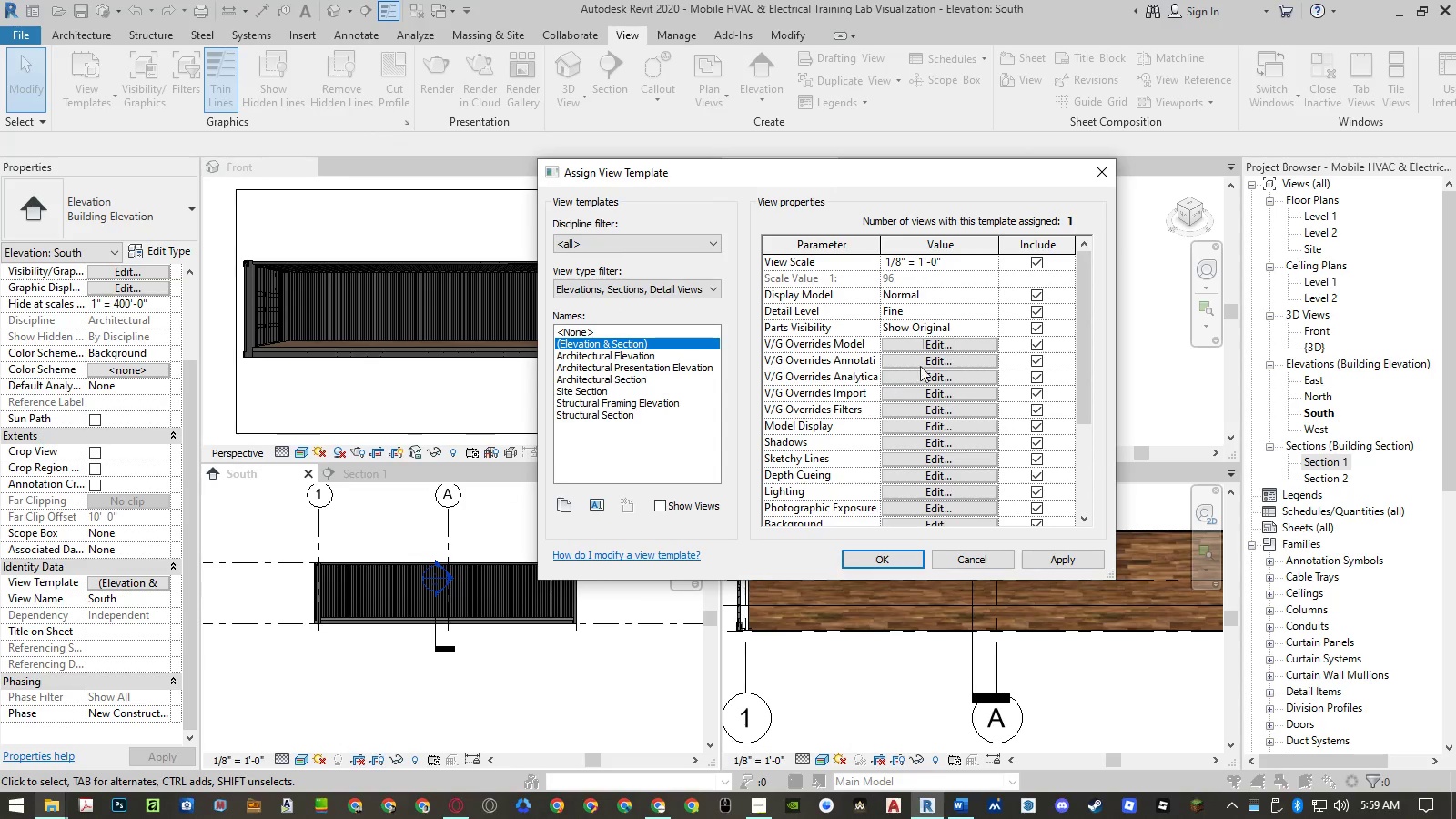 
left_click([930, 358])
 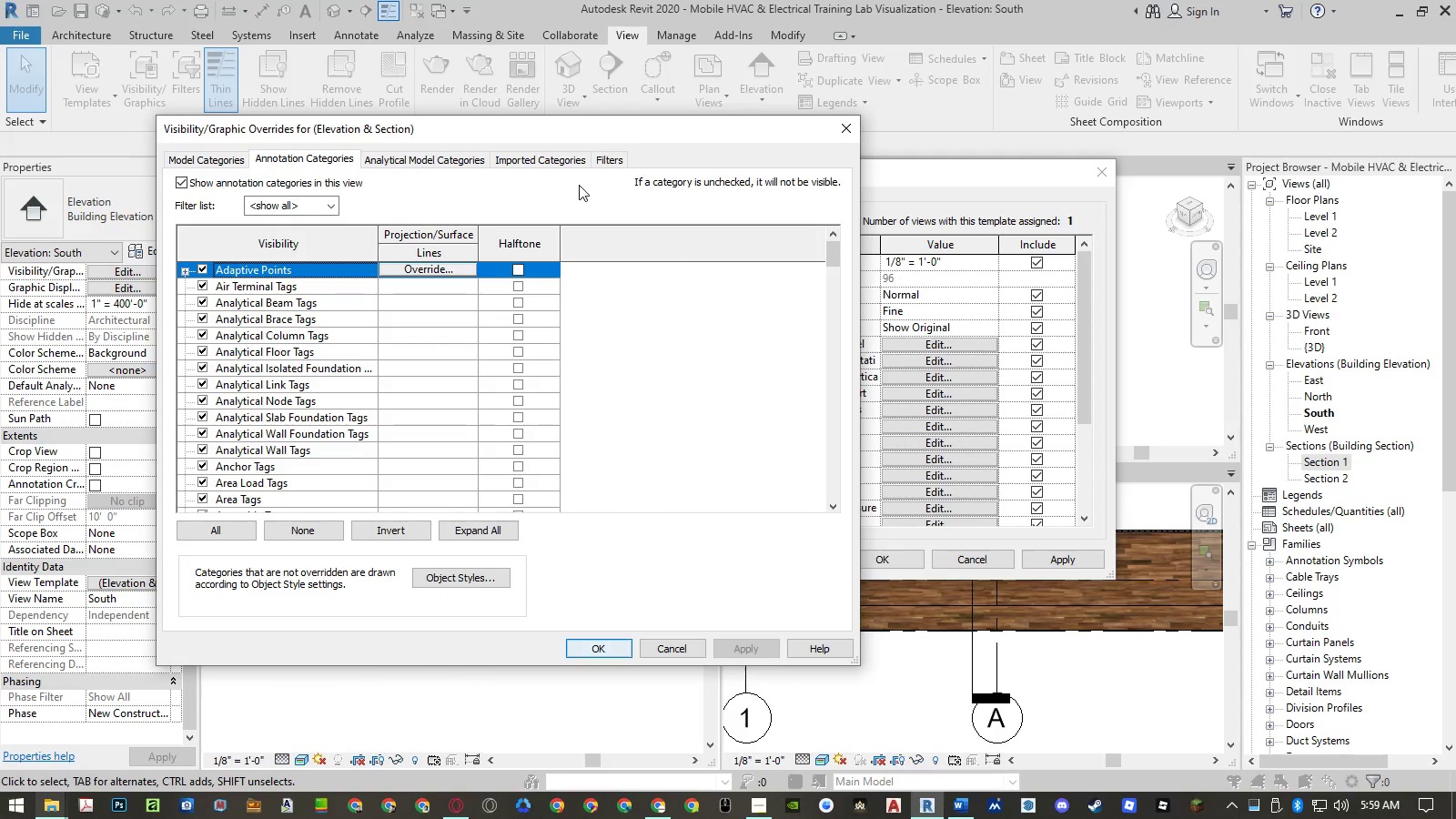 
left_click_drag(start_coordinate=[590, 137], to_coordinate=[1032, 157])
 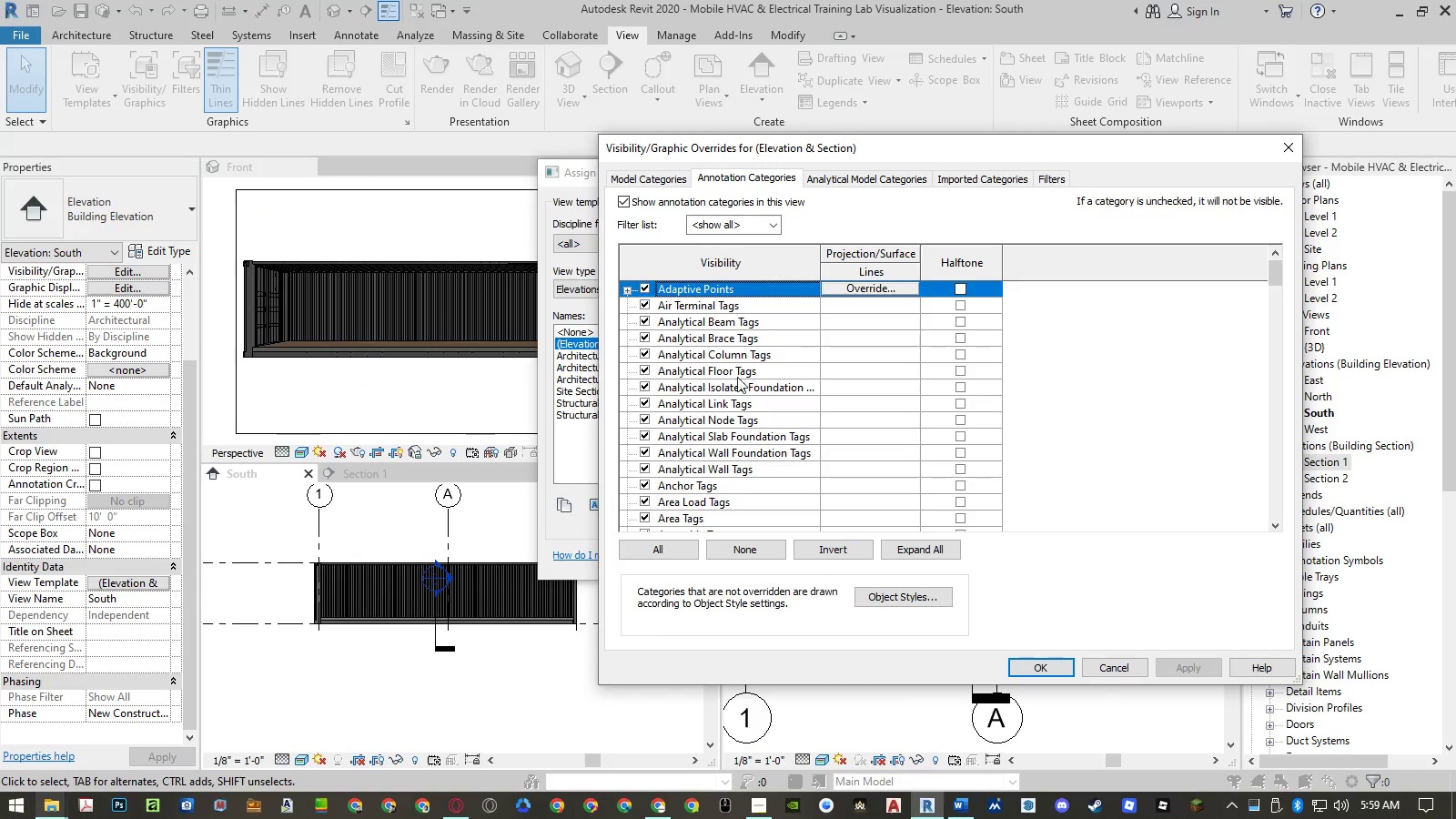 
left_click([733, 379])
 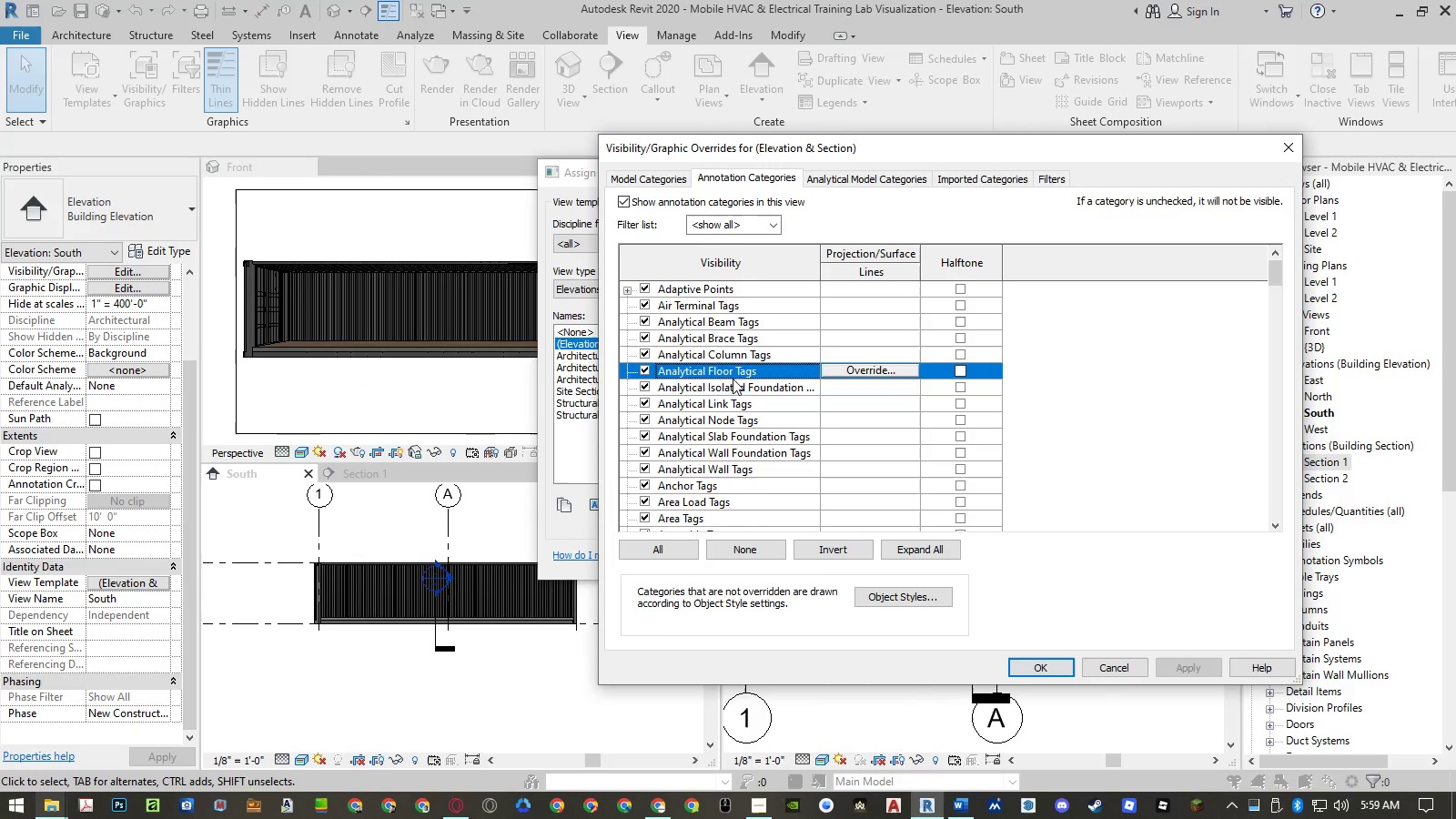 
type(se)
 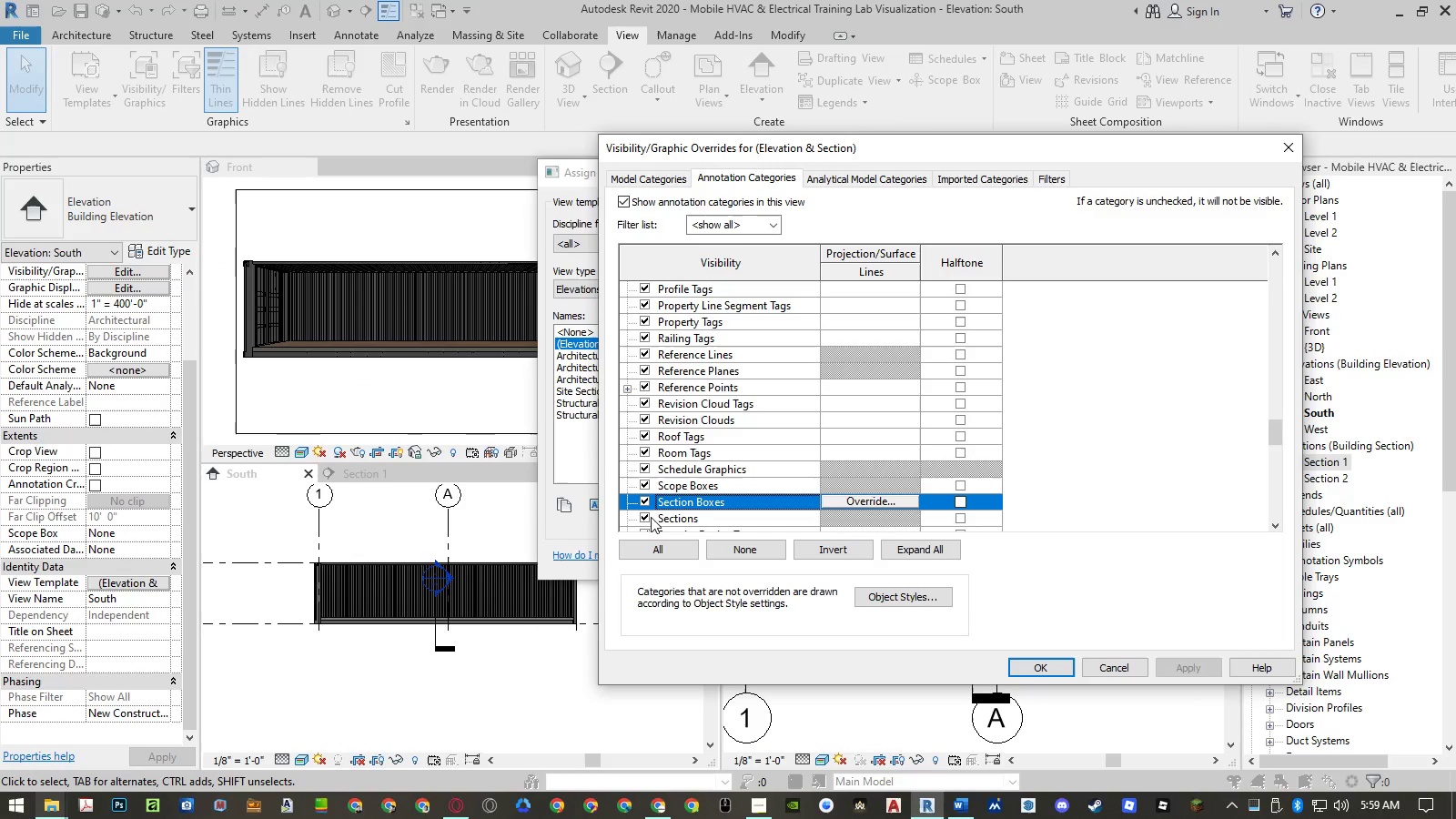 
left_click([646, 517])
 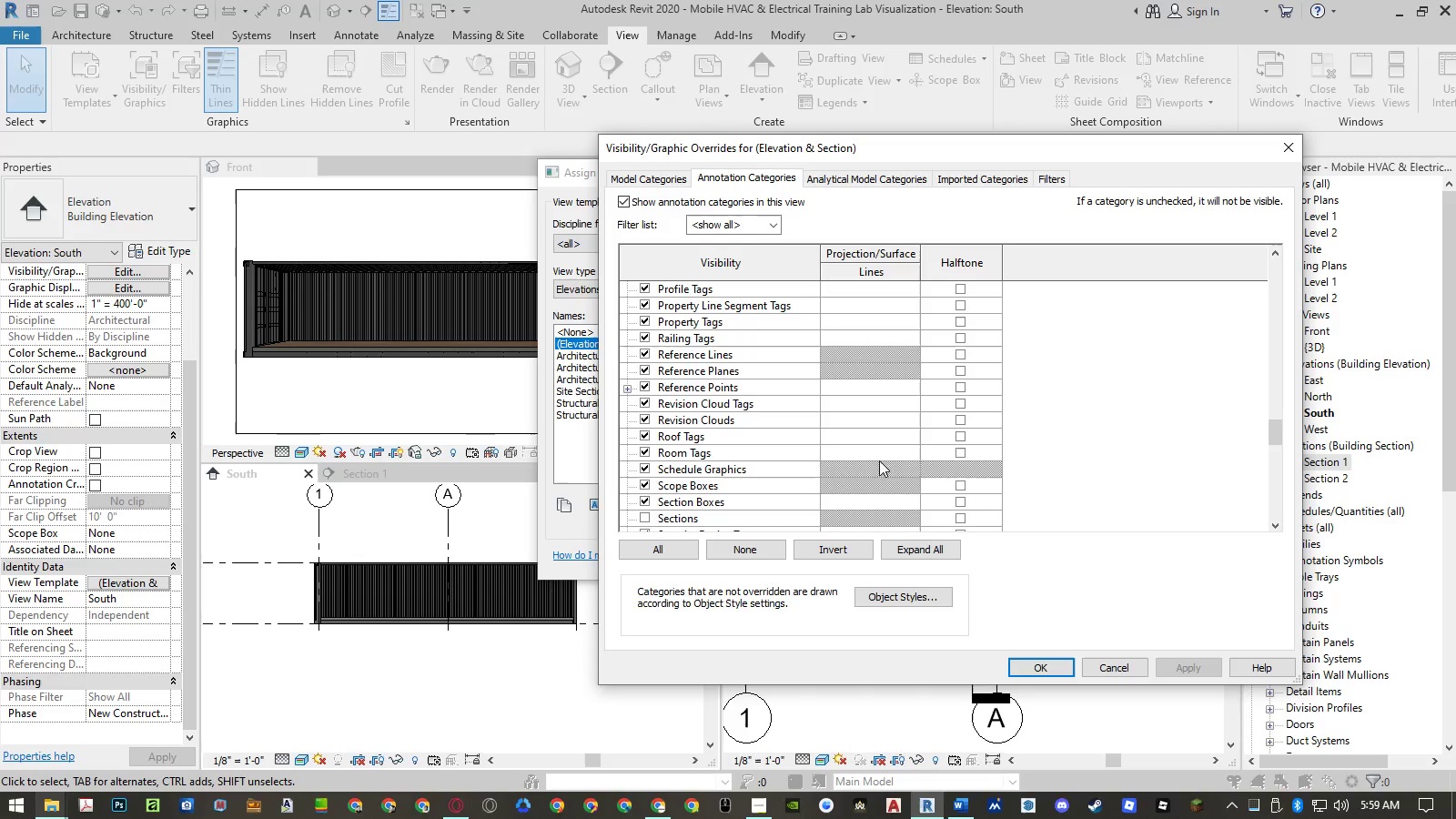 
type(gr)
 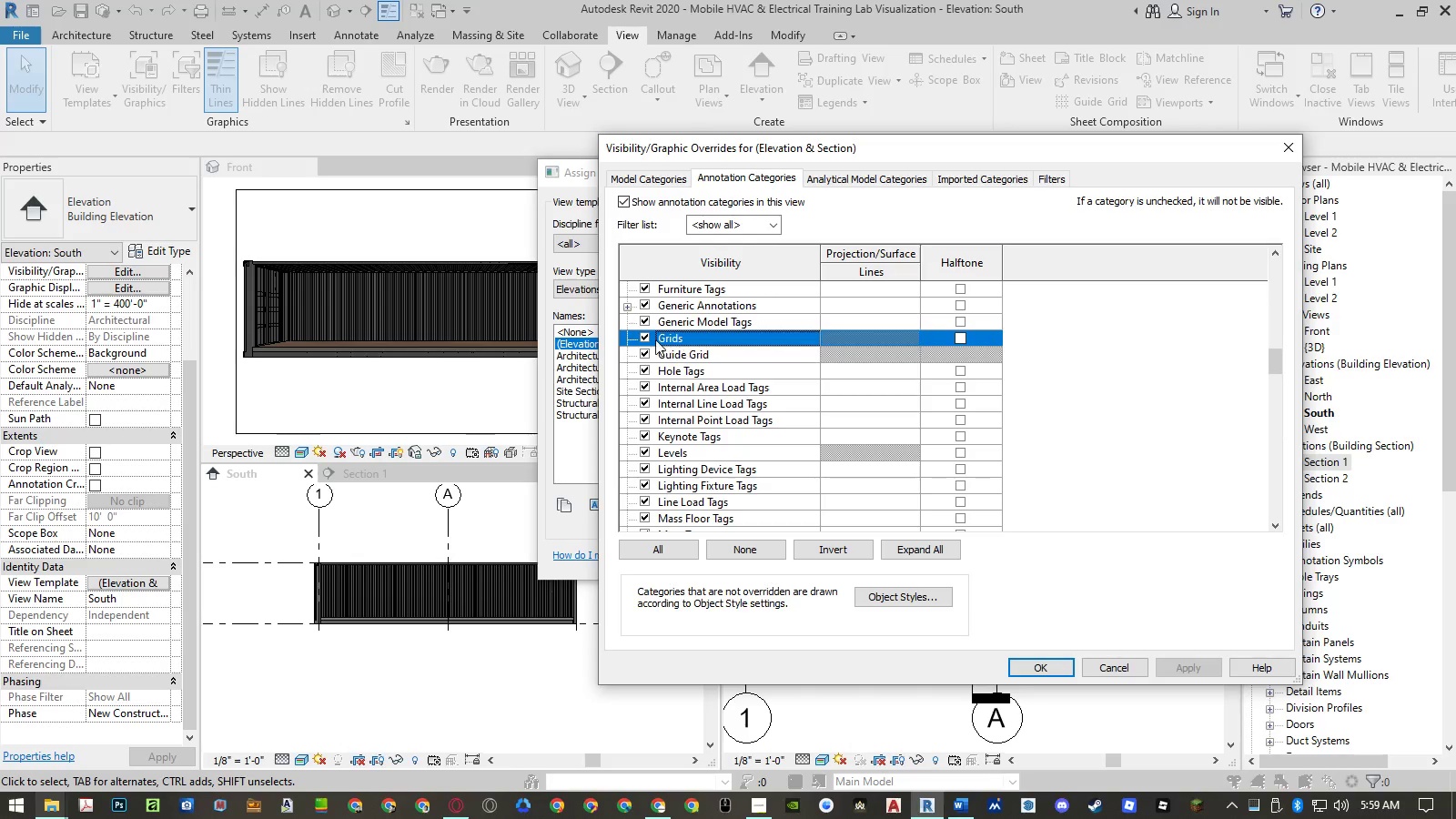 
left_click([643, 338])
 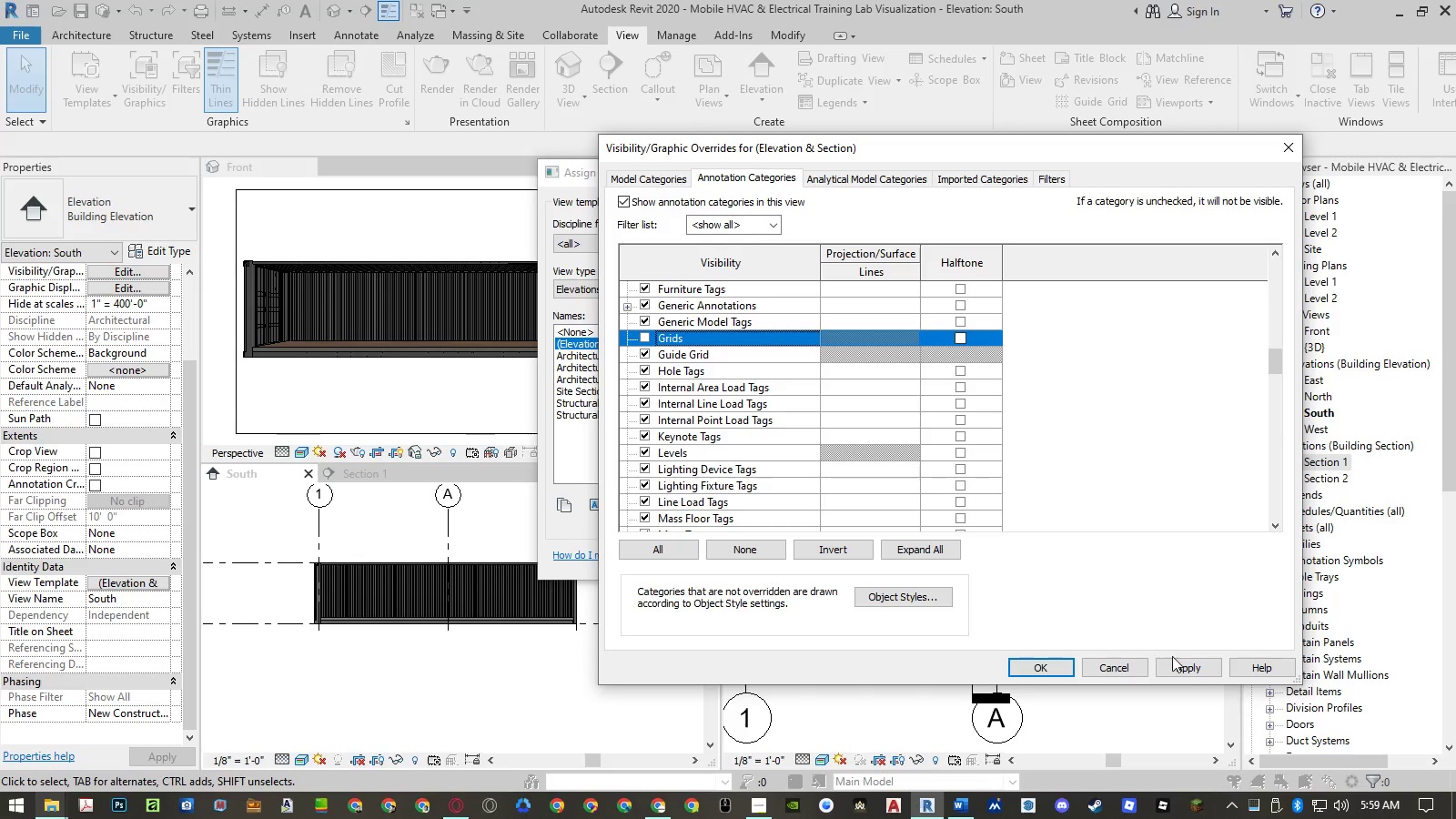 
left_click([1182, 666])
 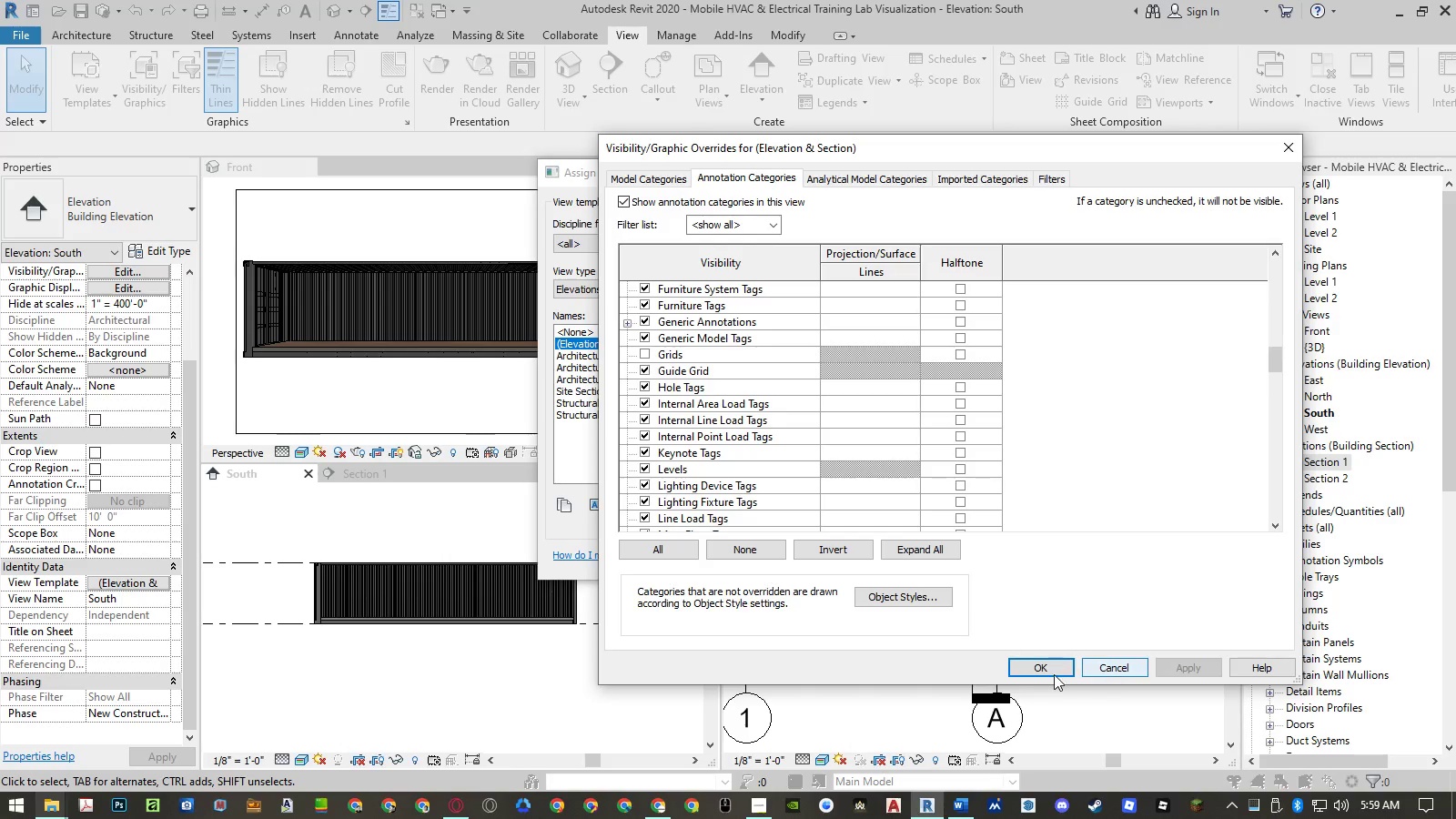 
left_click([1037, 669])
 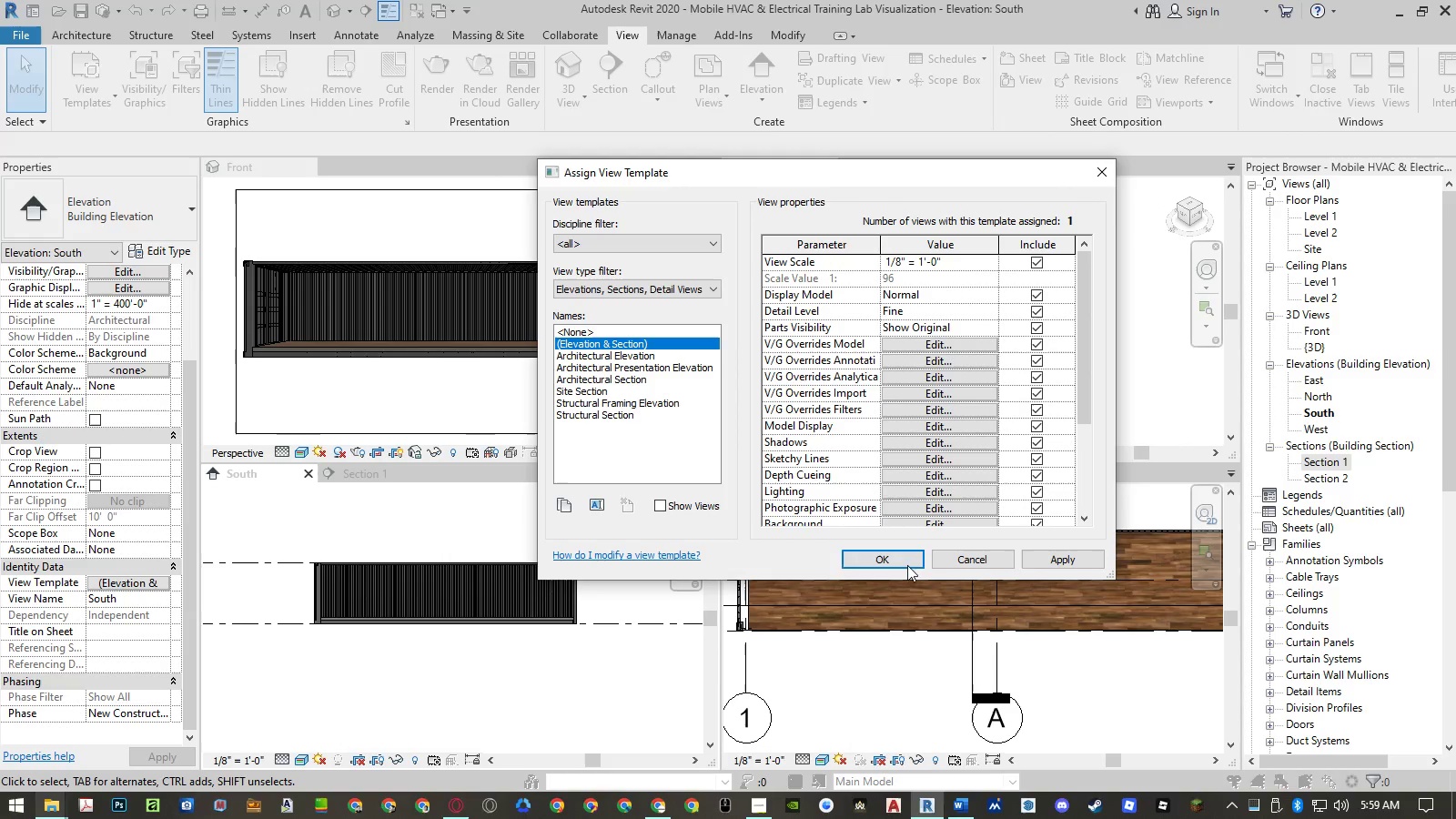 
left_click([898, 558])
 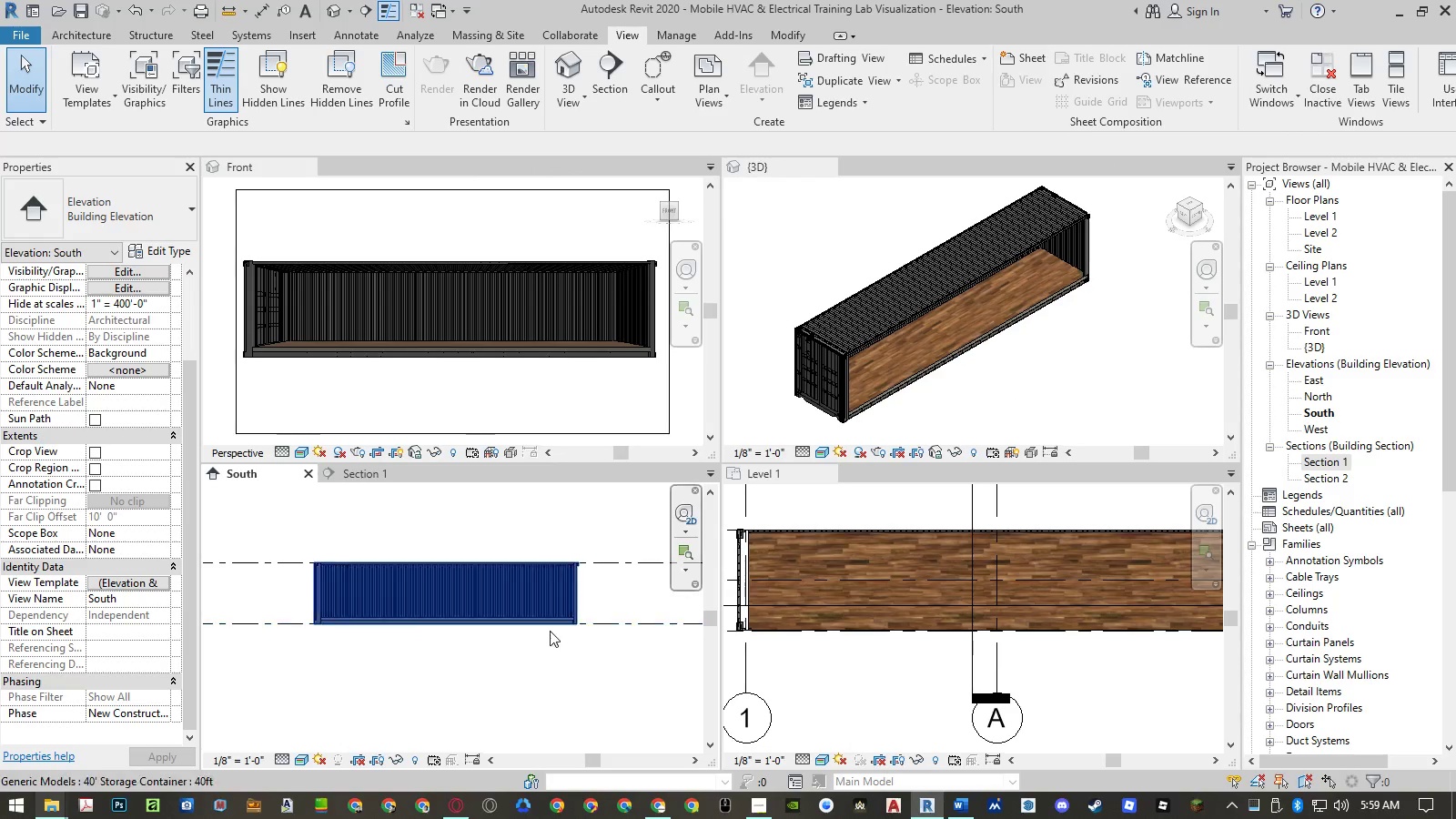 
left_click([521, 656])
 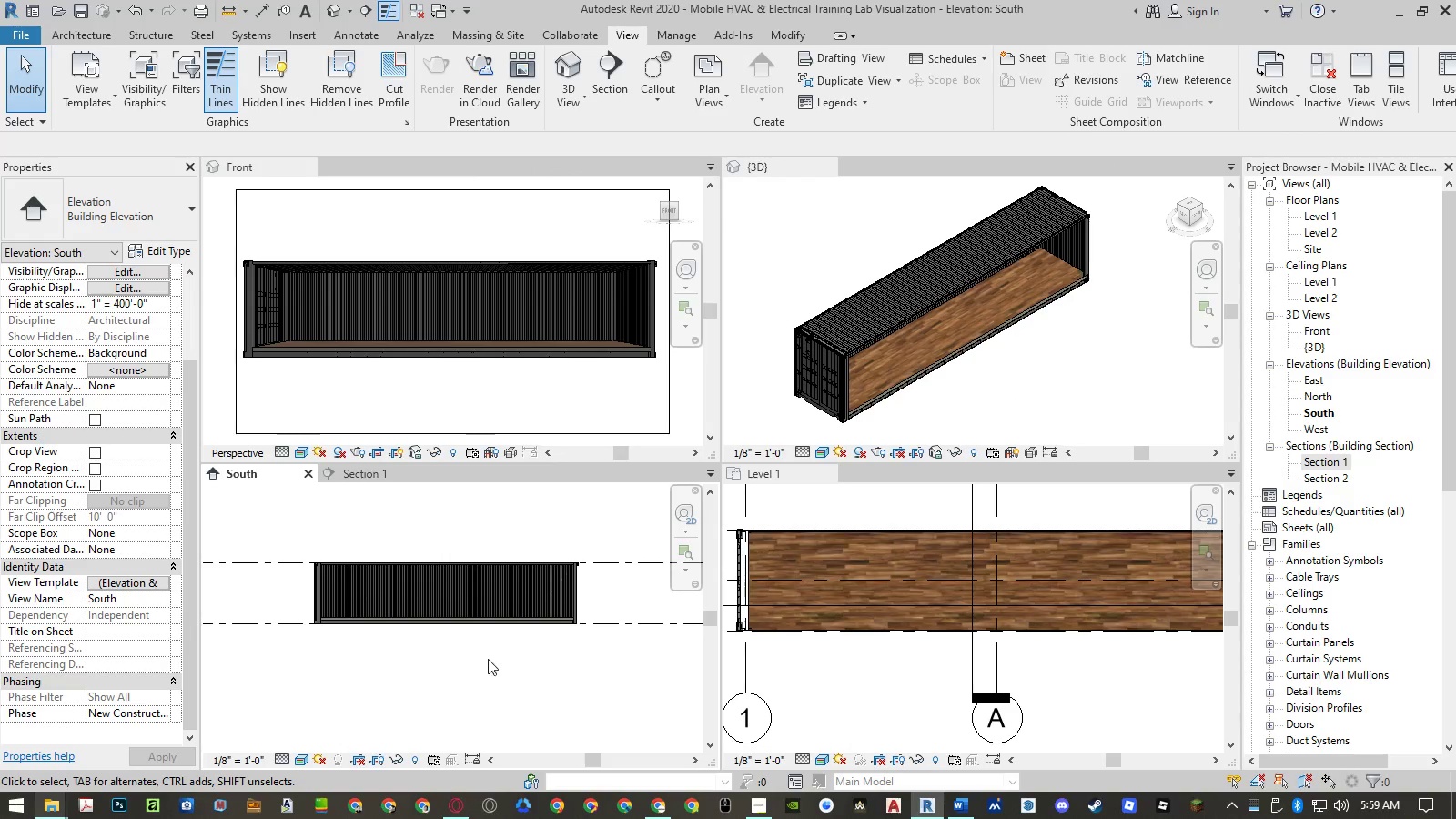 
scroll: coordinate [459, 653], scroll_direction: down, amount: 8.0
 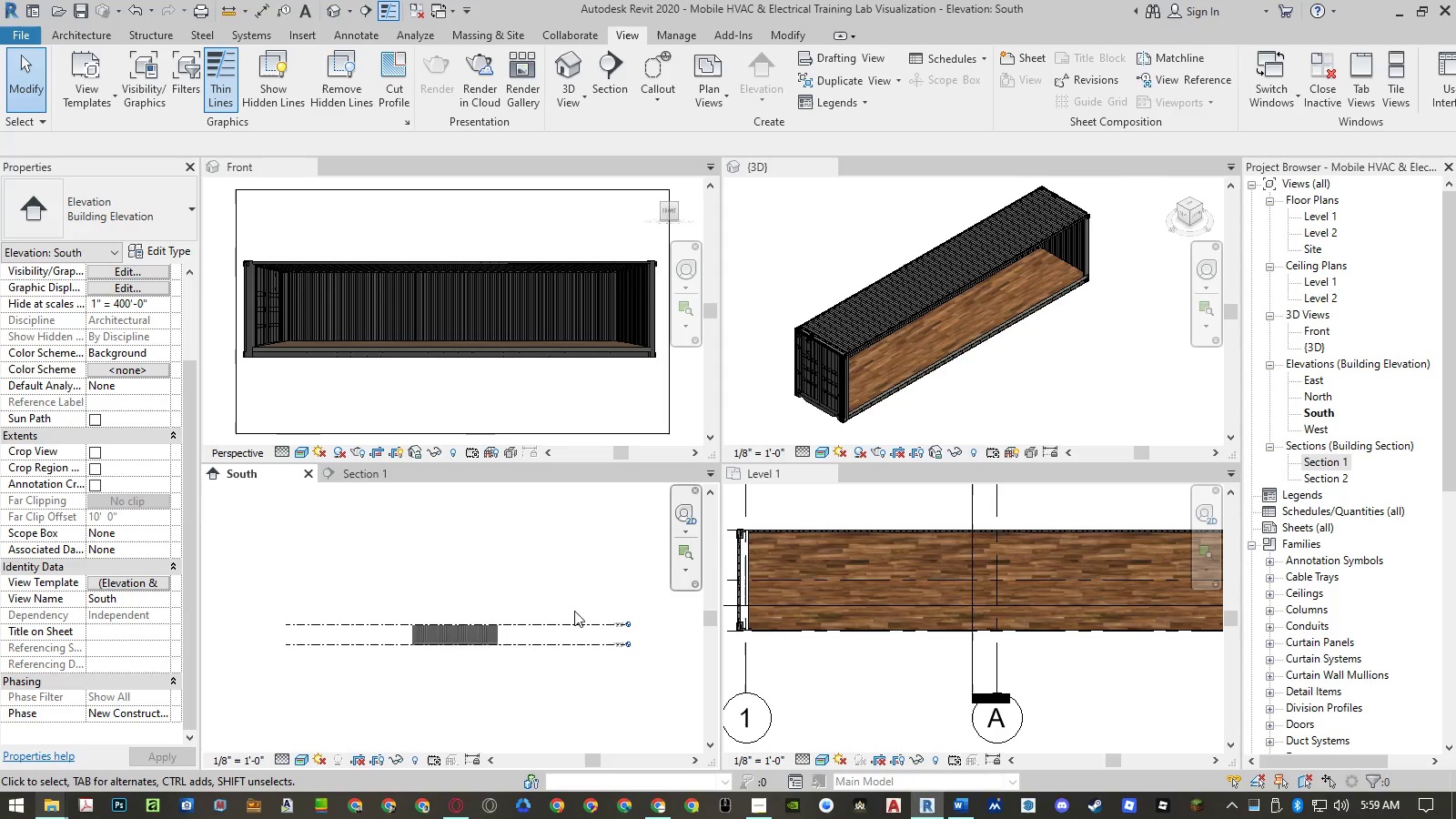 
left_click_drag(start_coordinate=[581, 605], to_coordinate=[557, 657])
 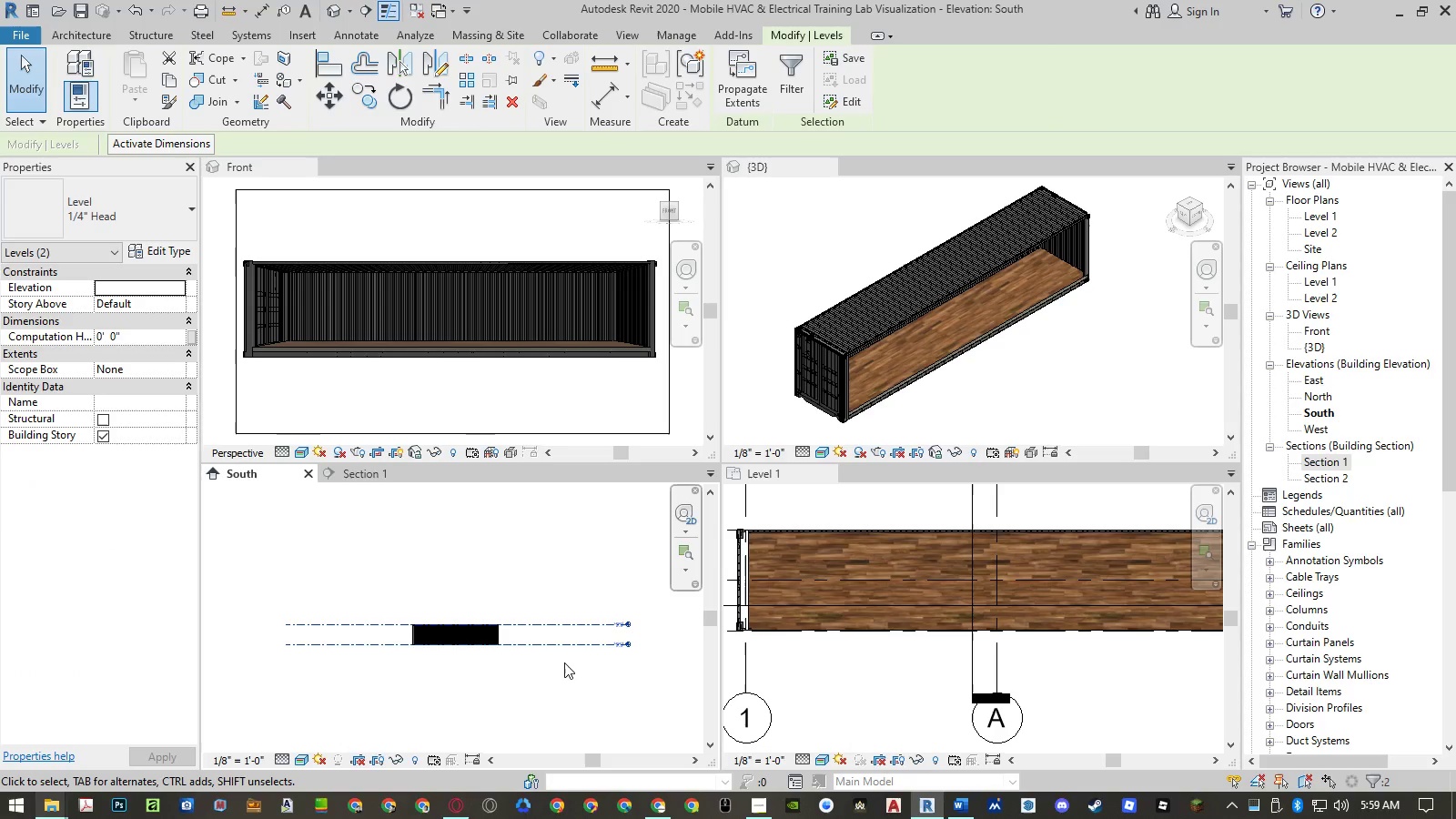 
key(M)
 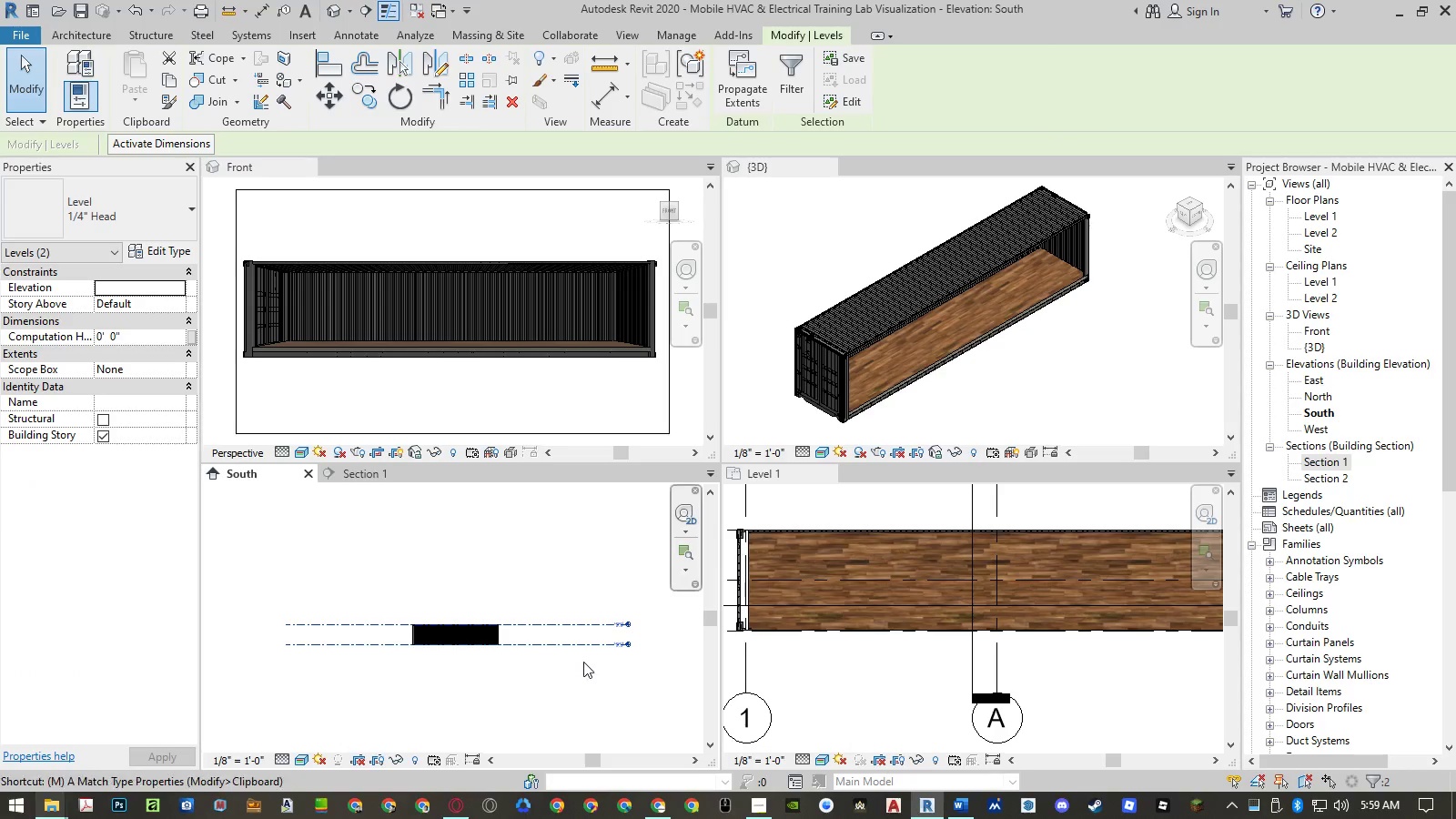 
key(V)
 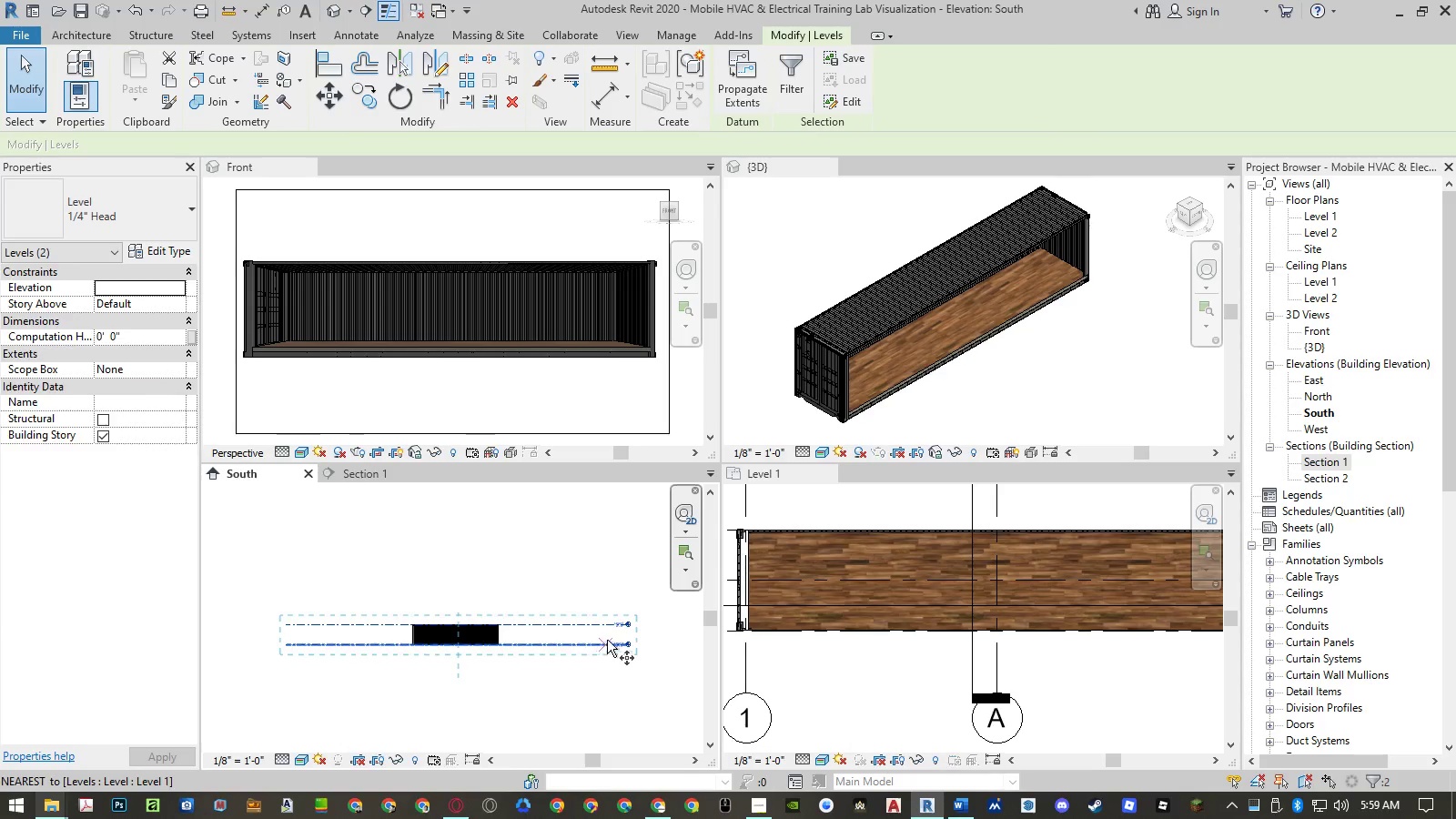 
scroll: coordinate [619, 631], scroll_direction: up, amount: 5.0
 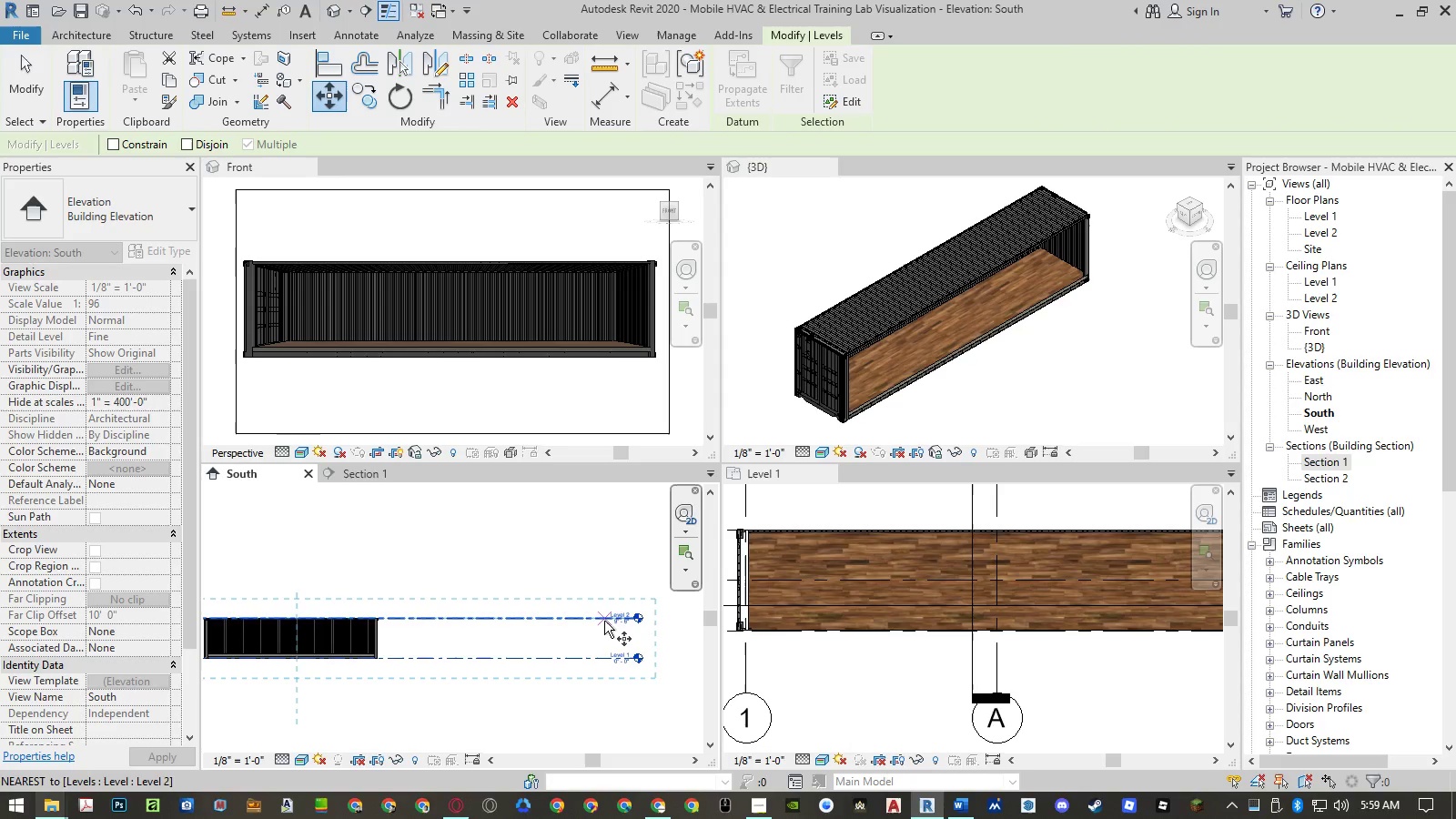 
left_click([604, 621])
 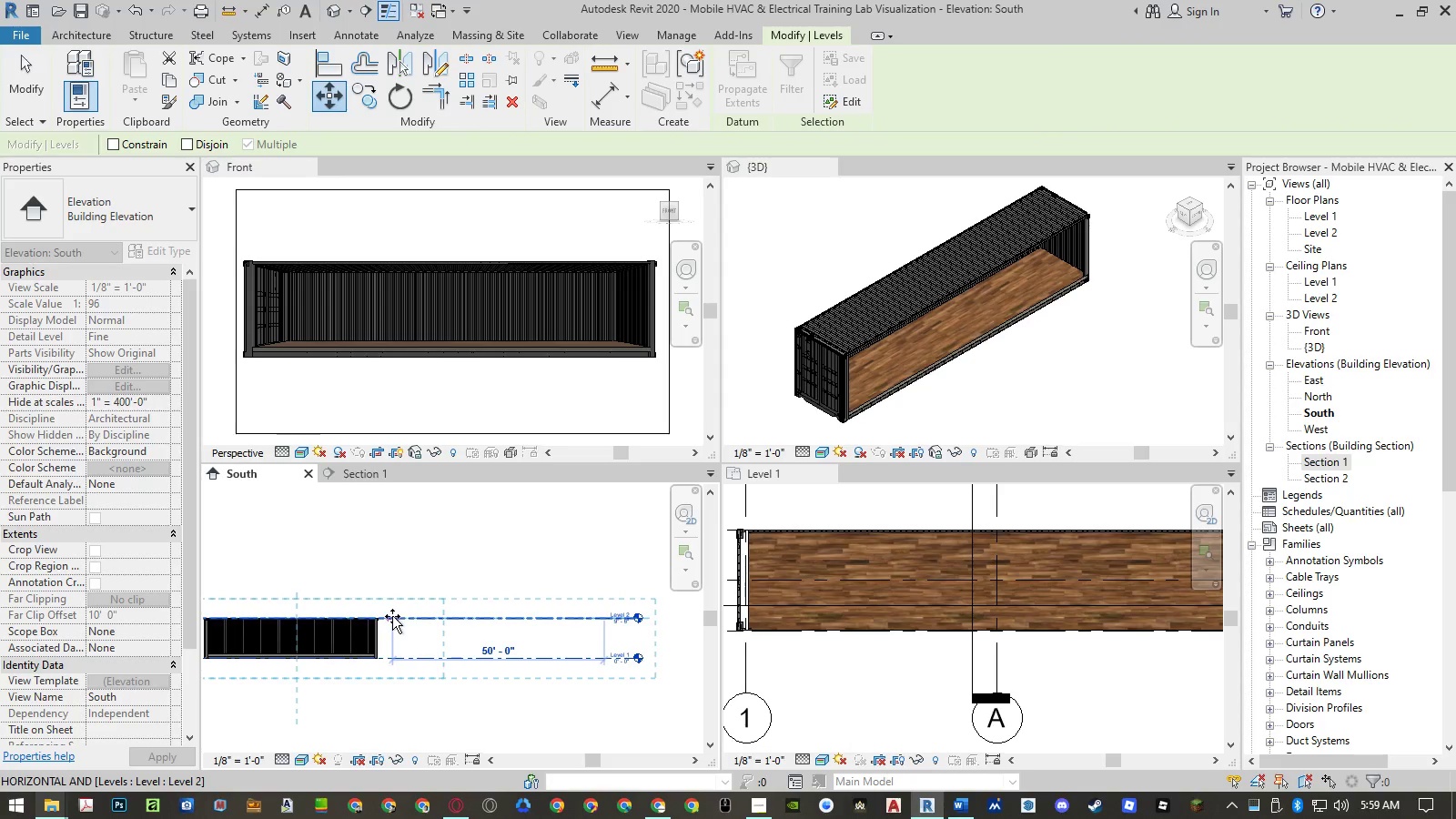 
key(Numpad5)
 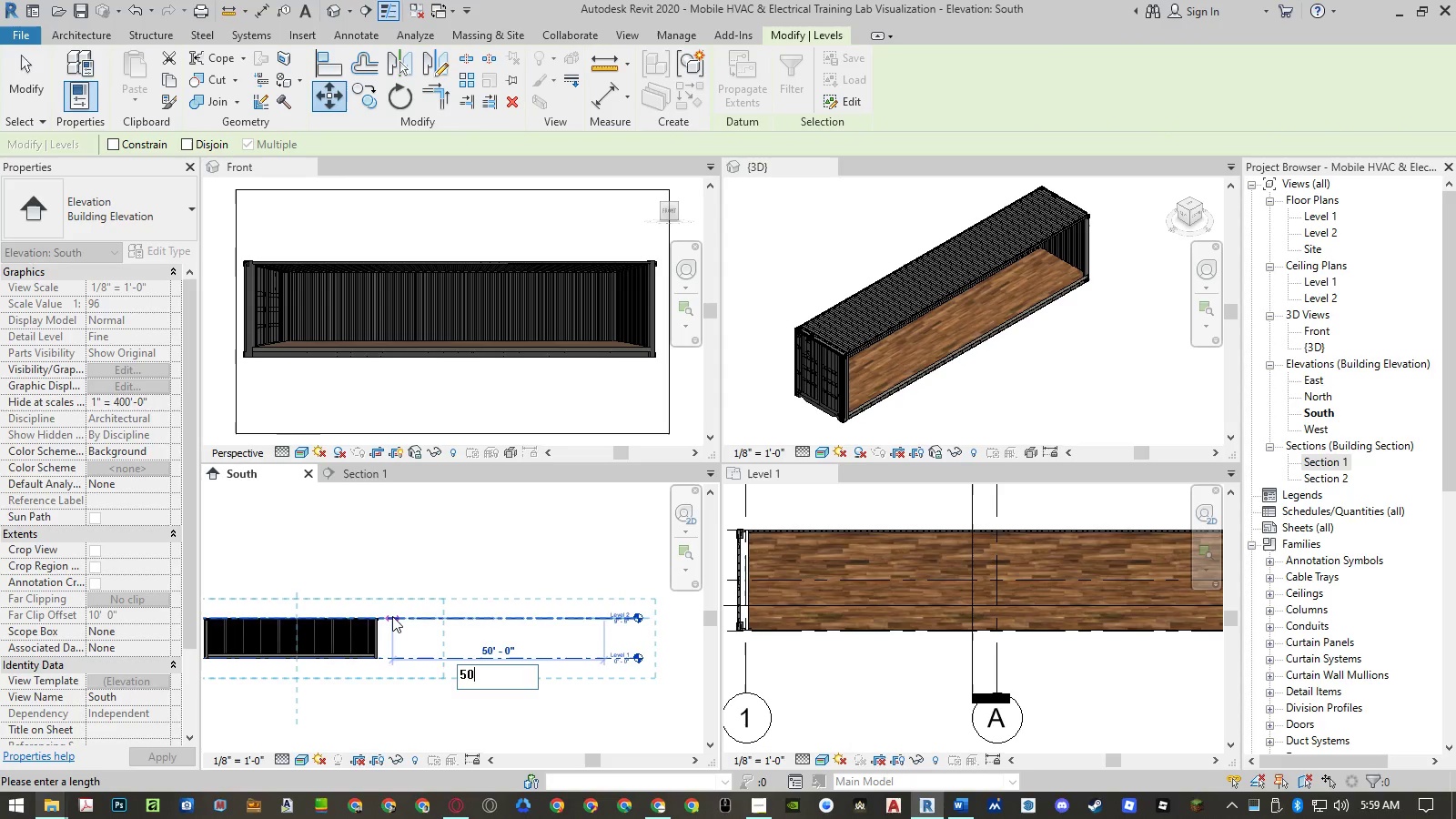 
key(Numpad0)
 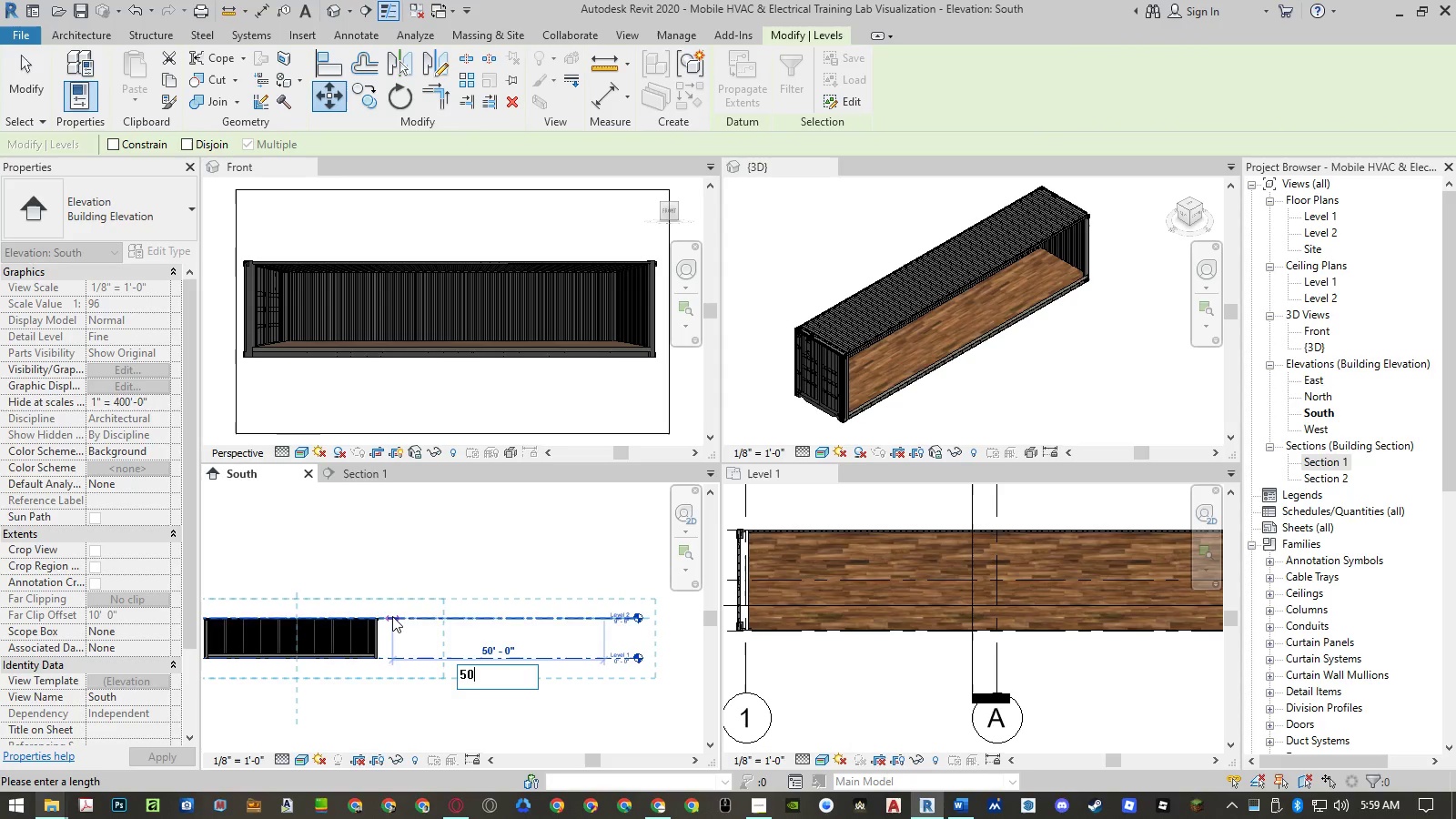 
key(NumpadEnter)
 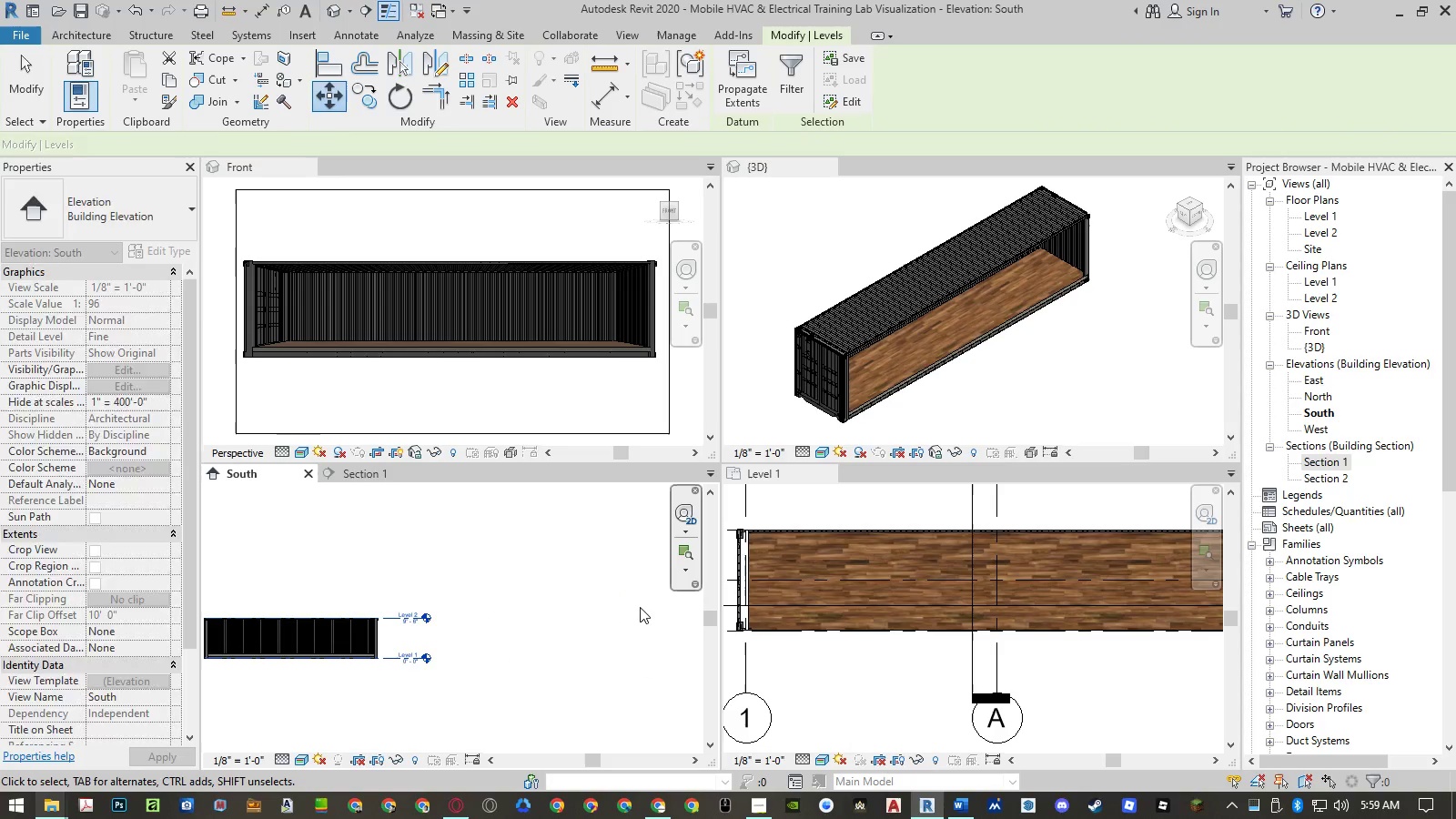 
scroll: coordinate [646, 606], scroll_direction: down, amount: 6.0
 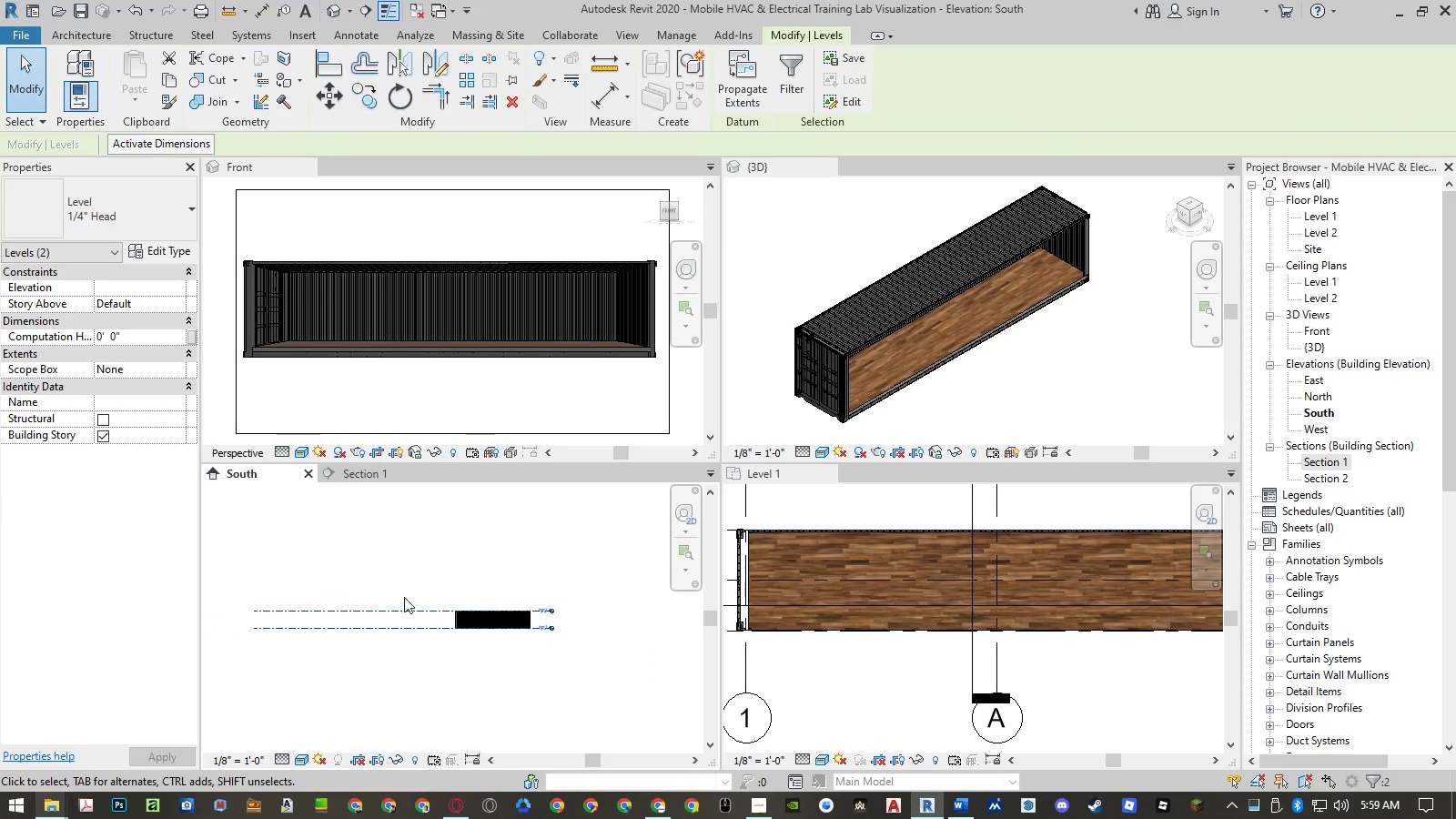 
left_click([333, 579])
 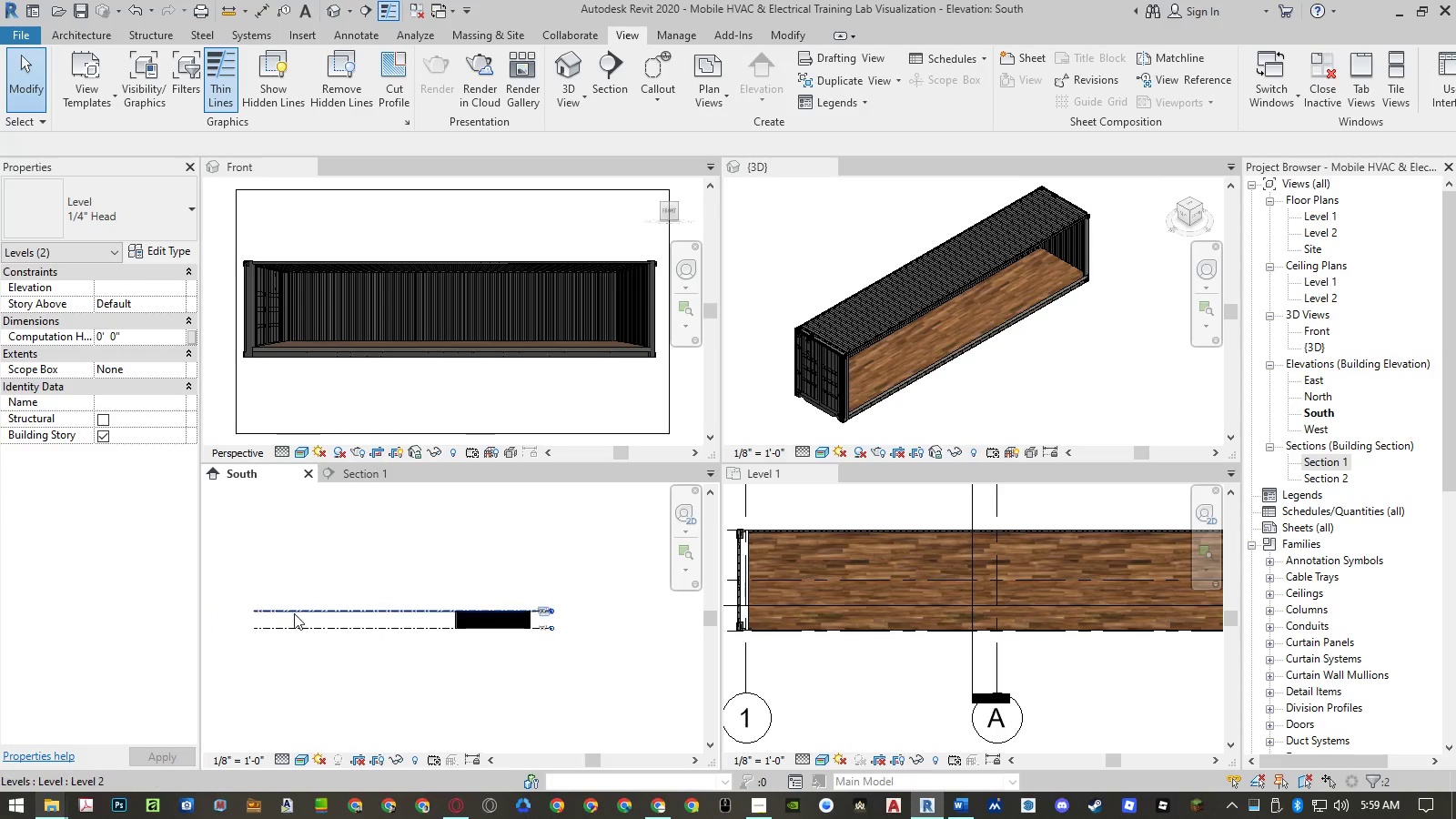 
double_click([294, 613])
 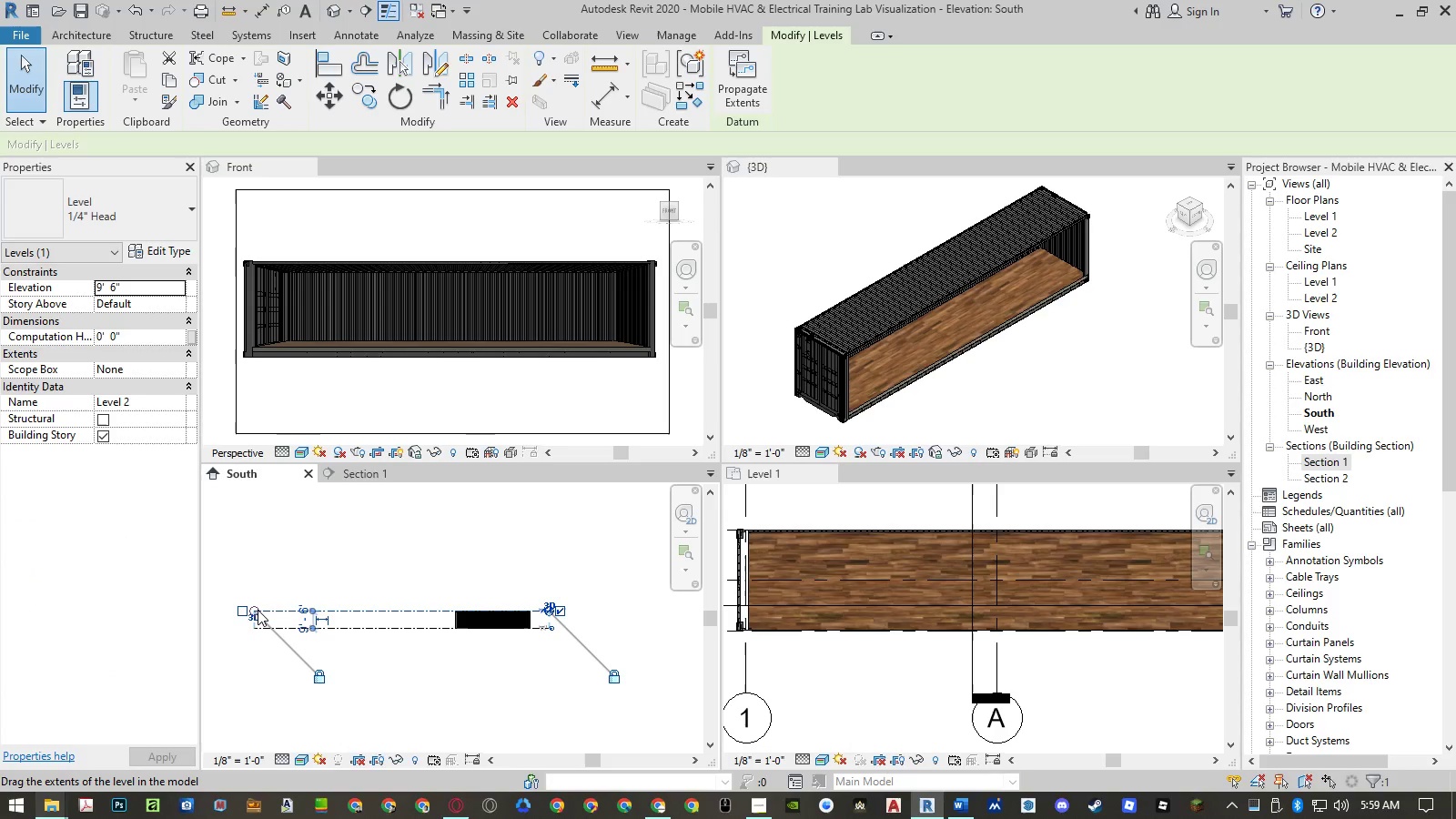 
left_click_drag(start_coordinate=[258, 610], to_coordinate=[444, 609])
 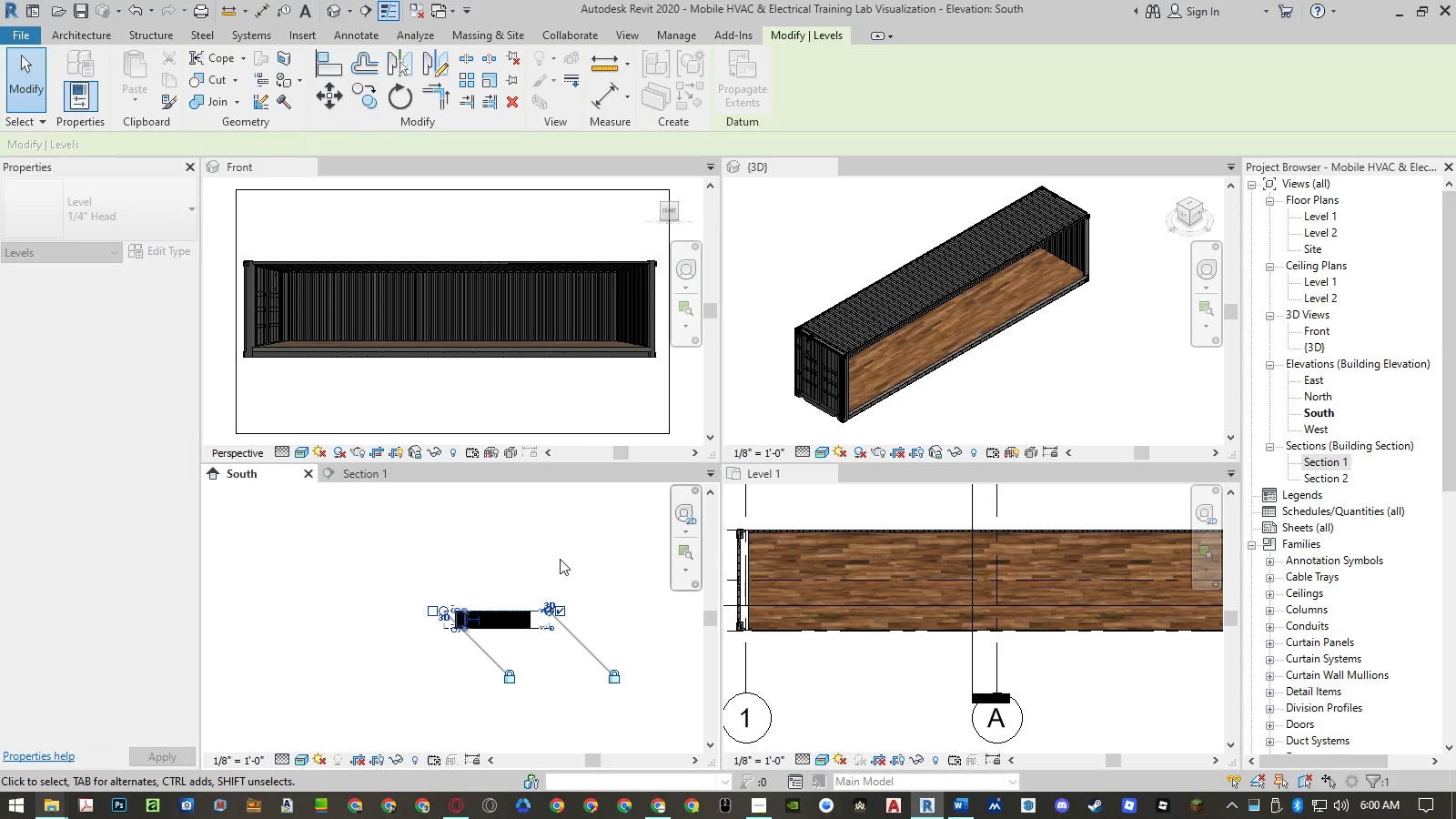 
left_click([560, 559])
 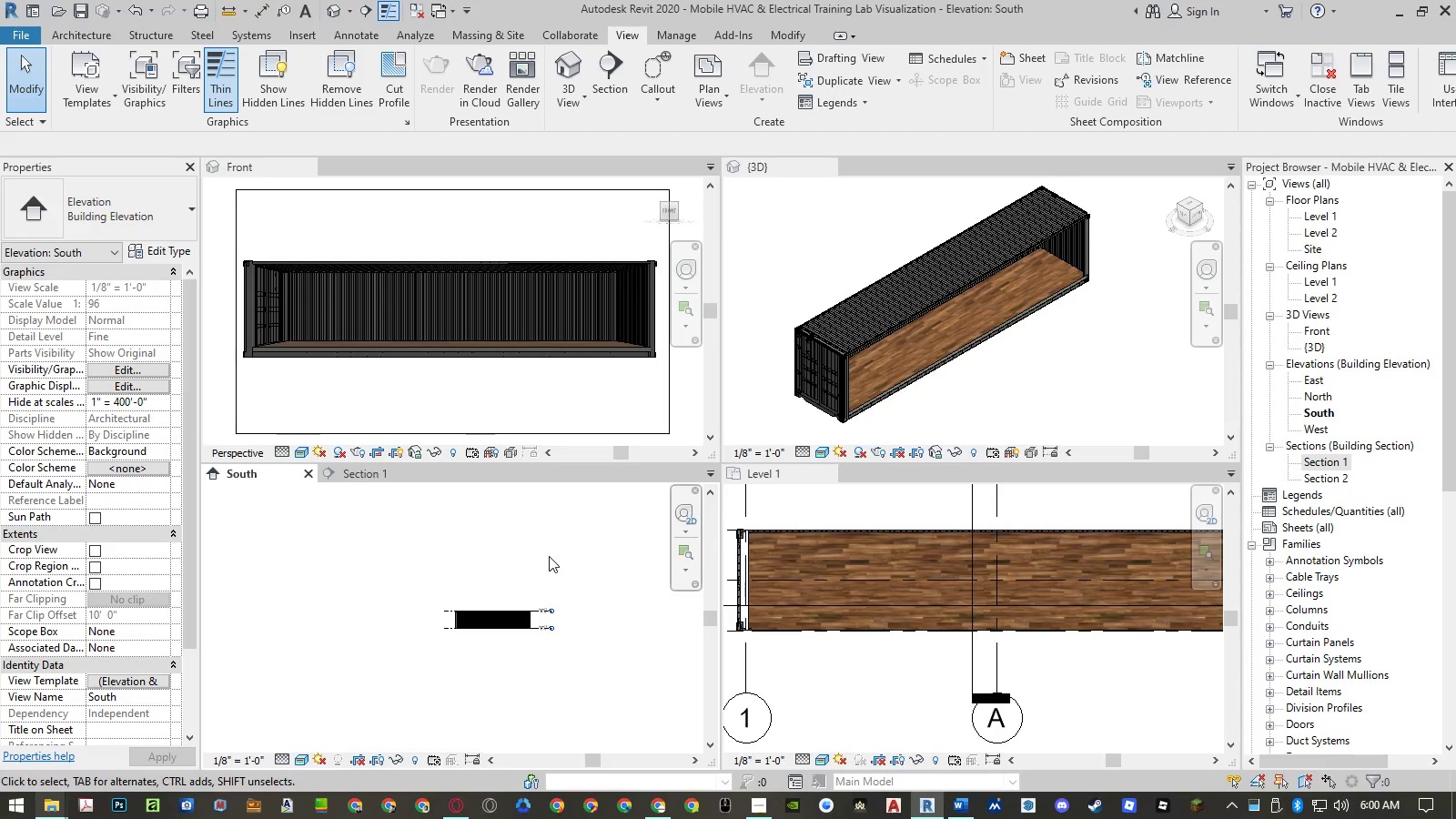 
double_click([549, 556])
 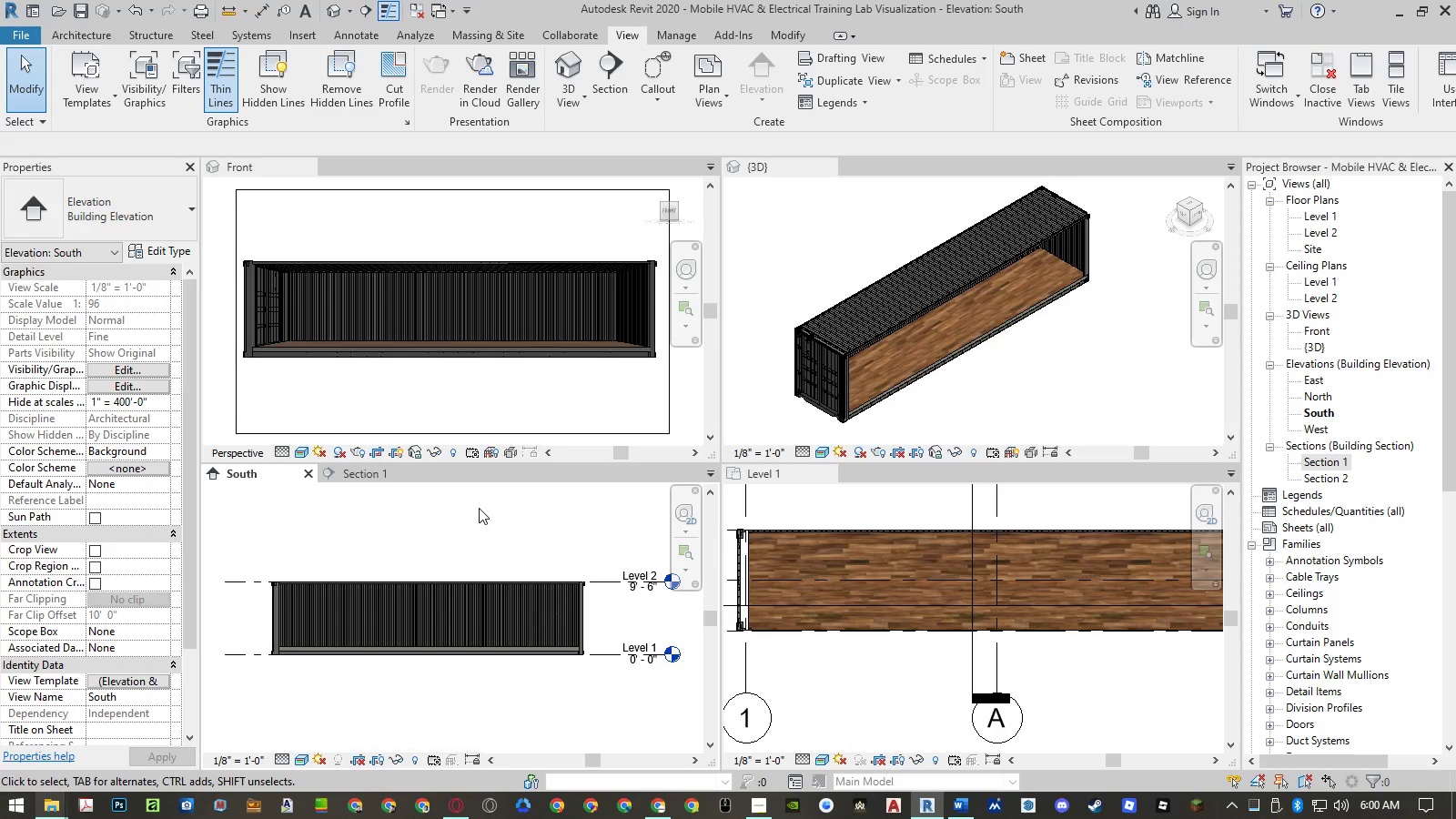 
left_click([360, 477])
 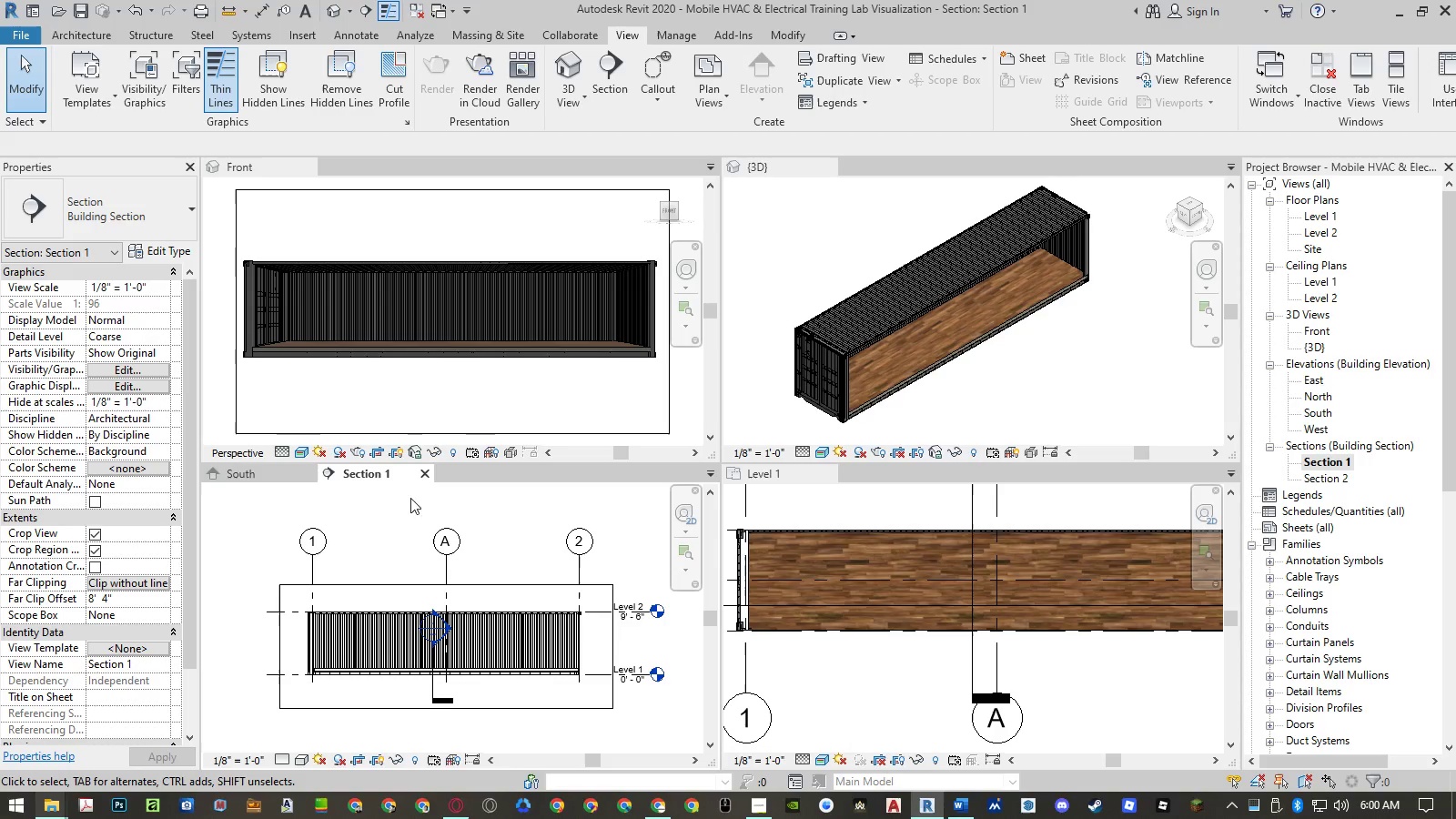 
left_click([276, 474])
 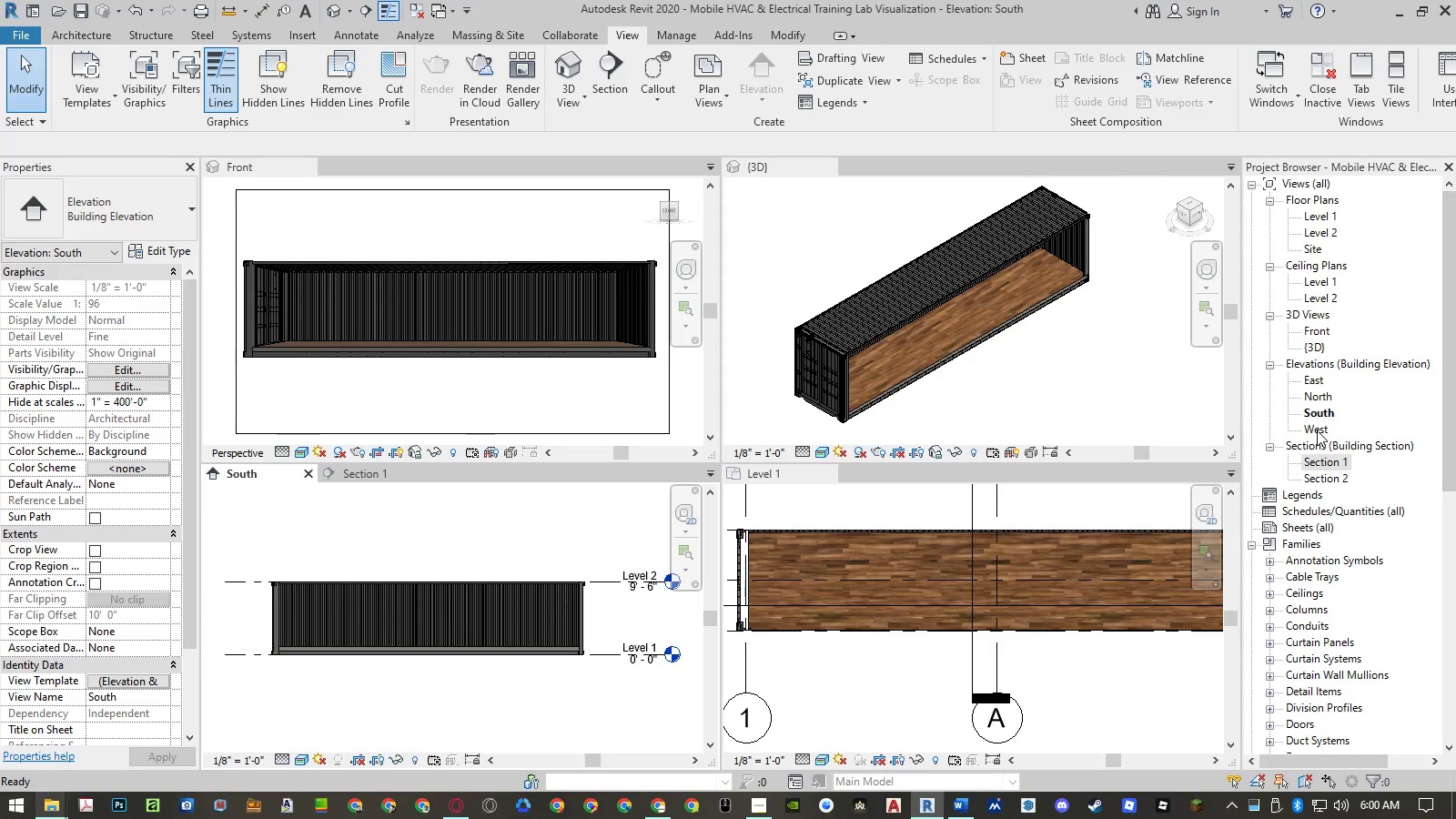 
double_click([1317, 430])
 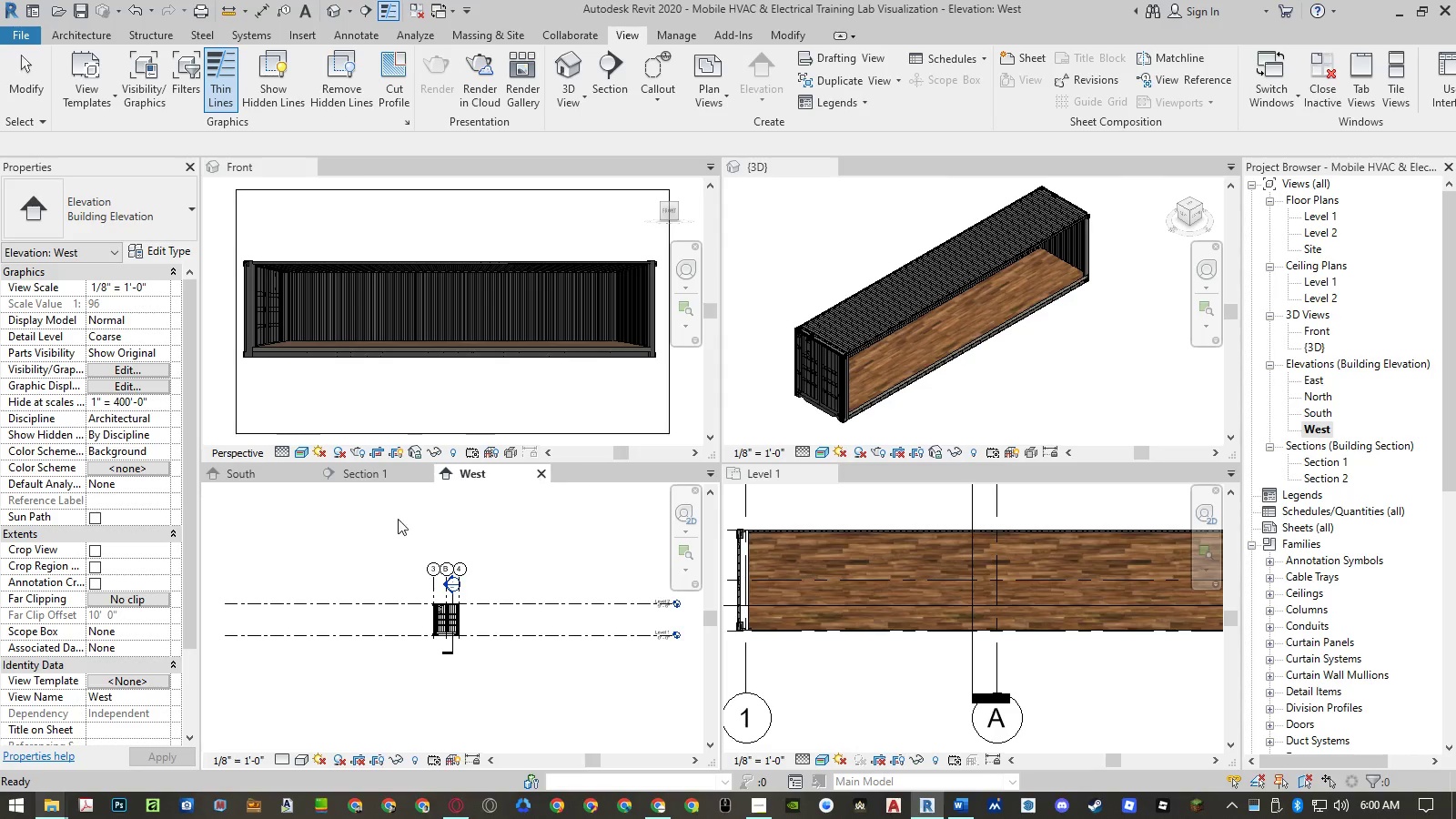 
left_click([135, 678])
 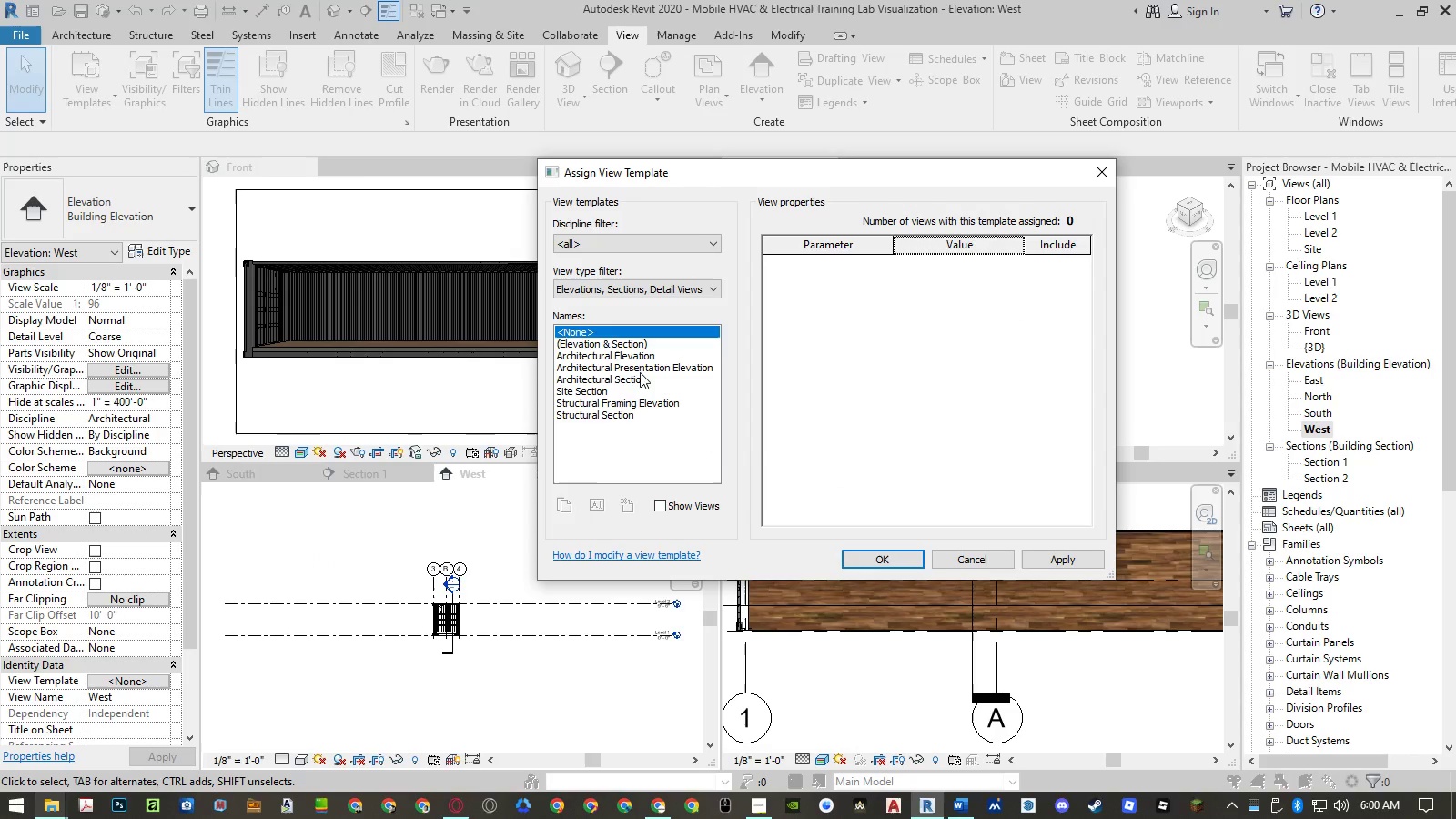 
double_click([623, 344])
 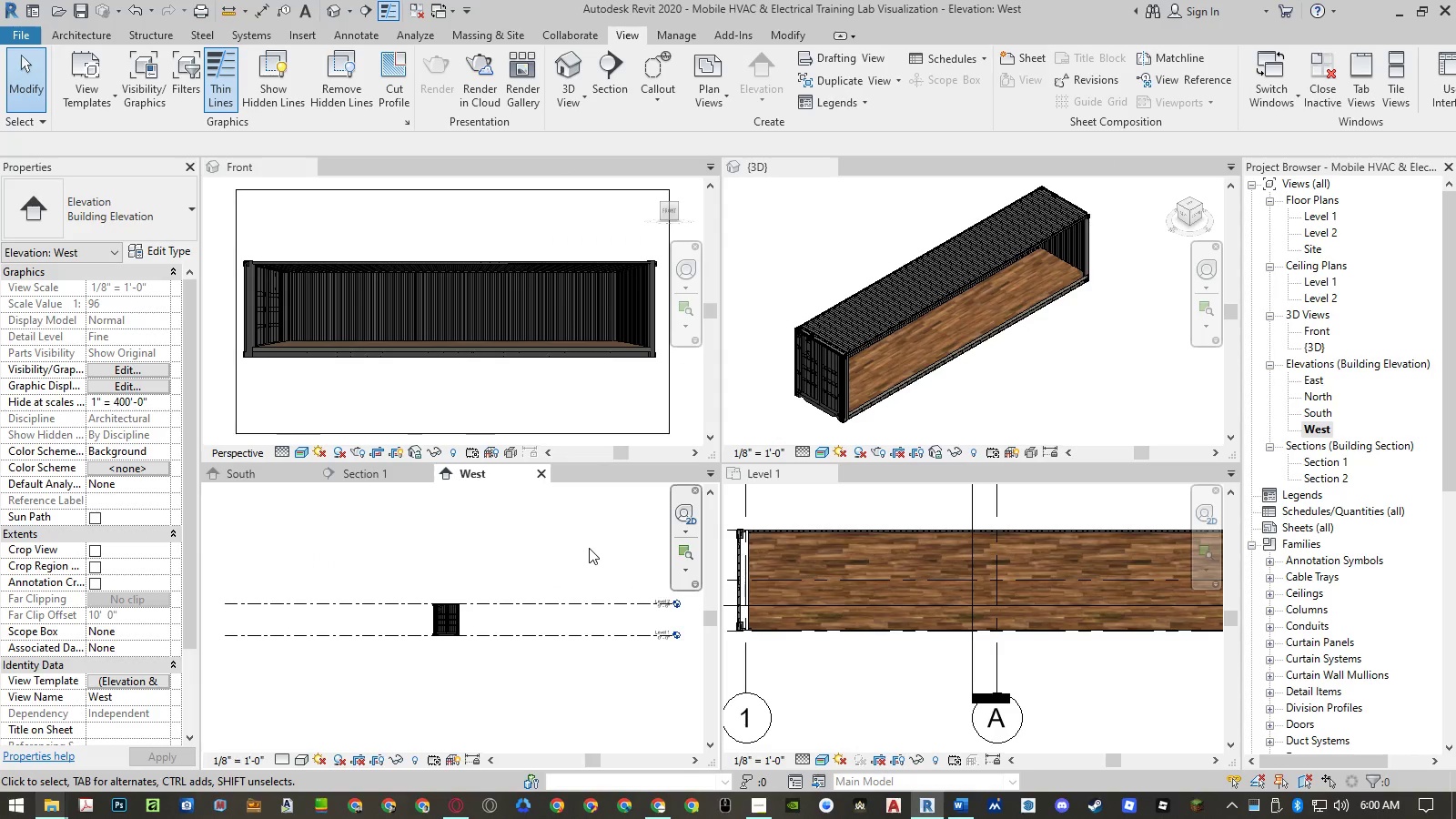 
left_click_drag(start_coordinate=[605, 549], to_coordinate=[579, 654])
 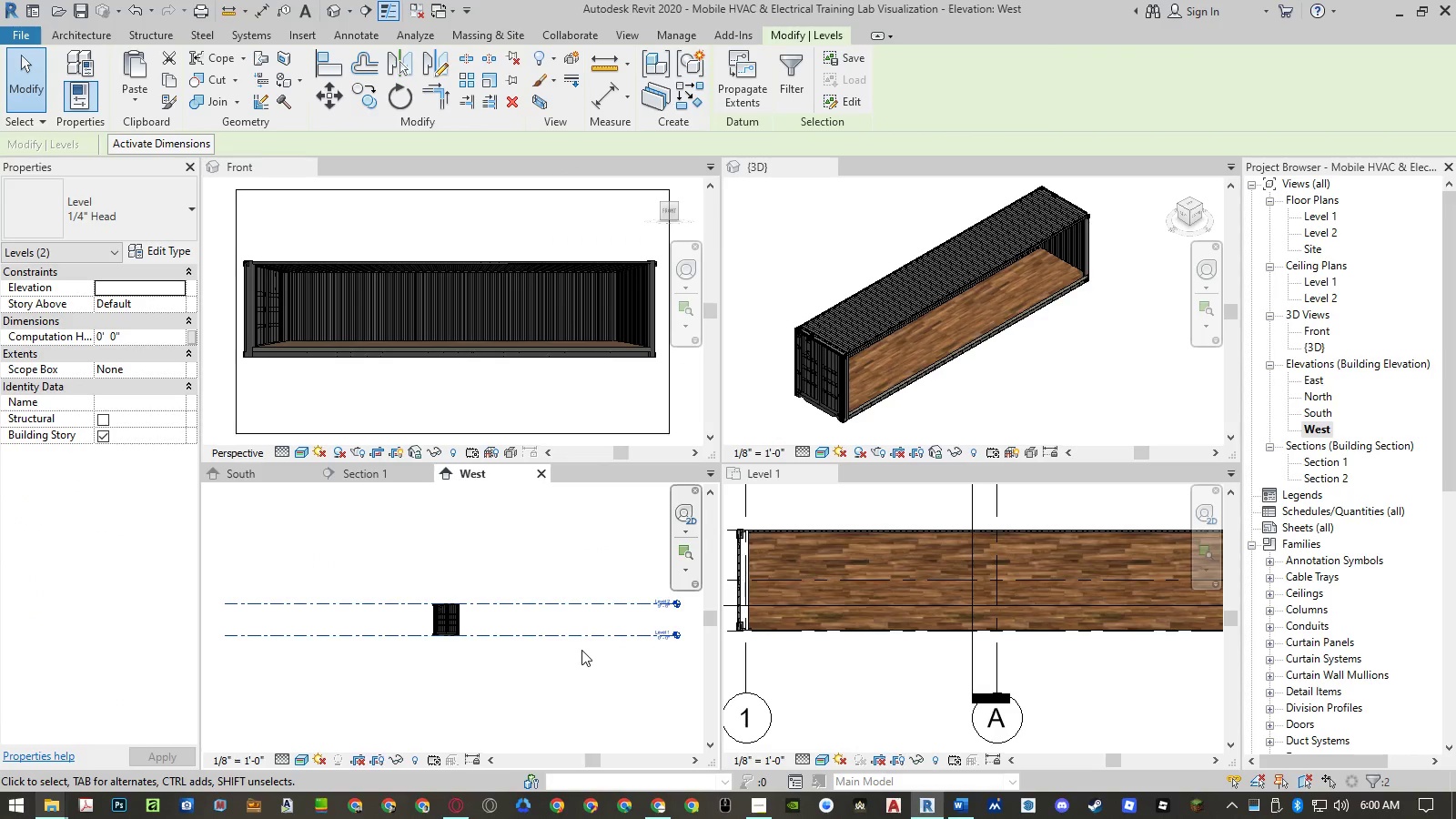 
type(mv)
 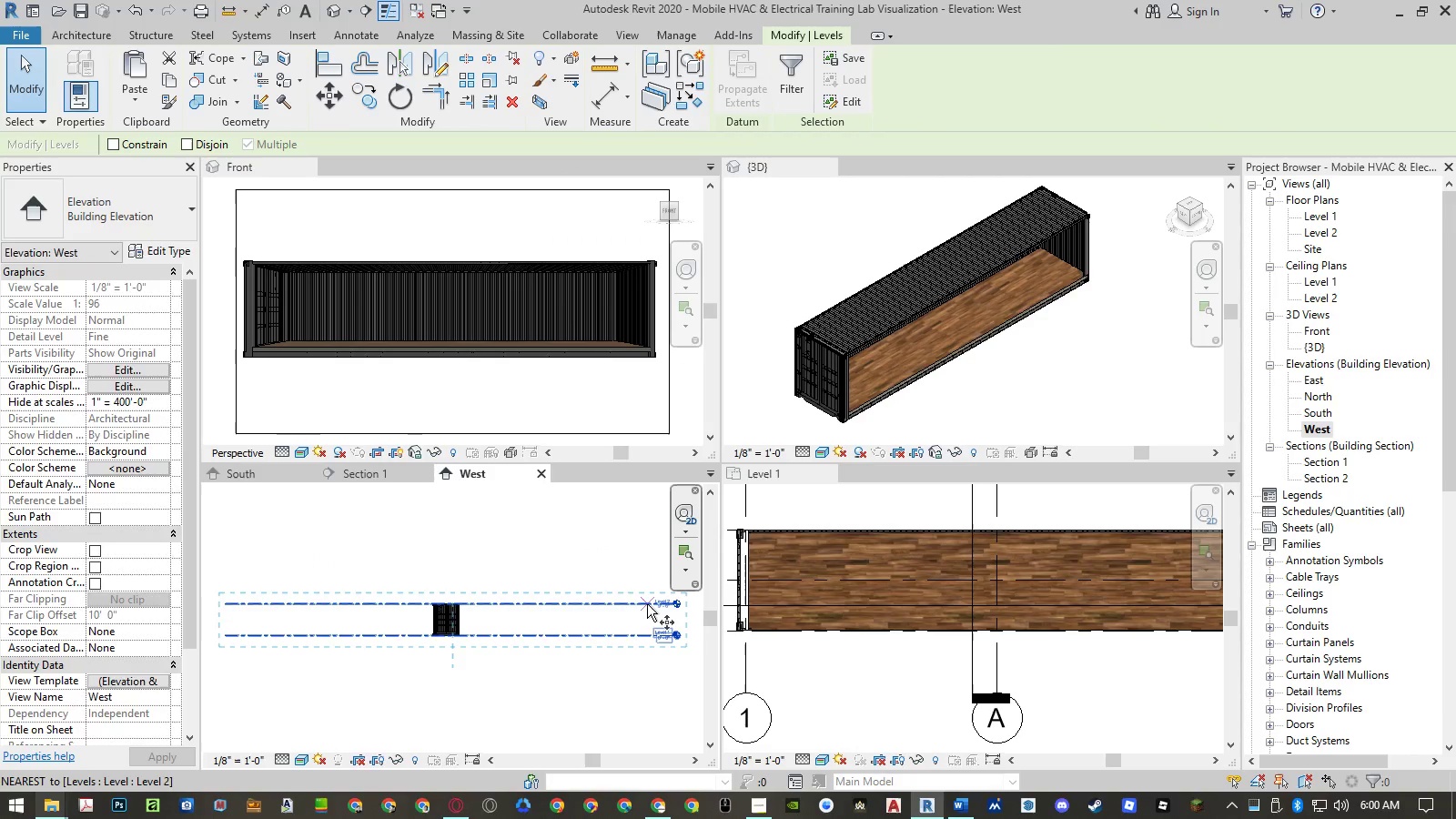 
left_click([647, 604])
 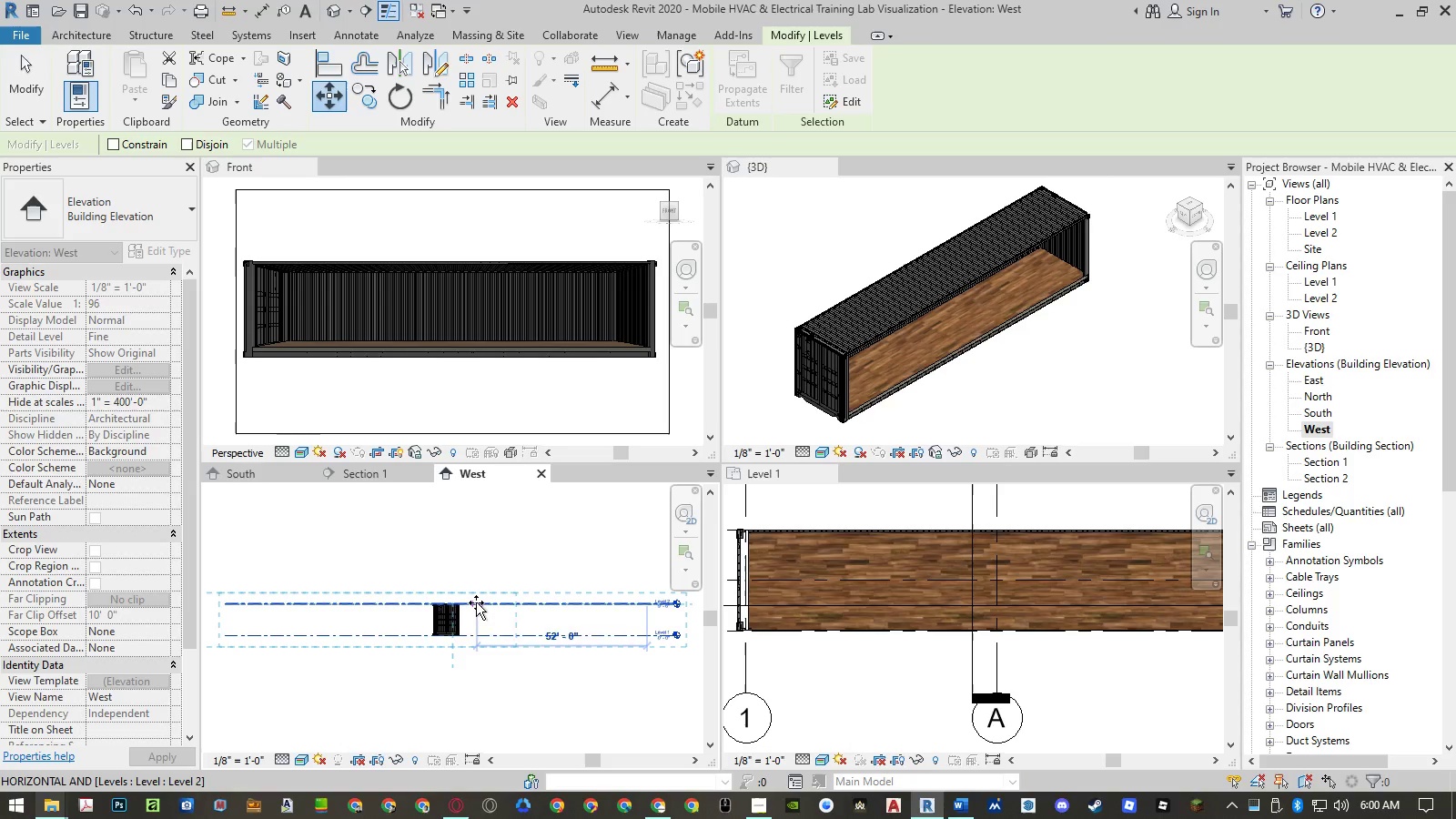 
key(Numpad5)
 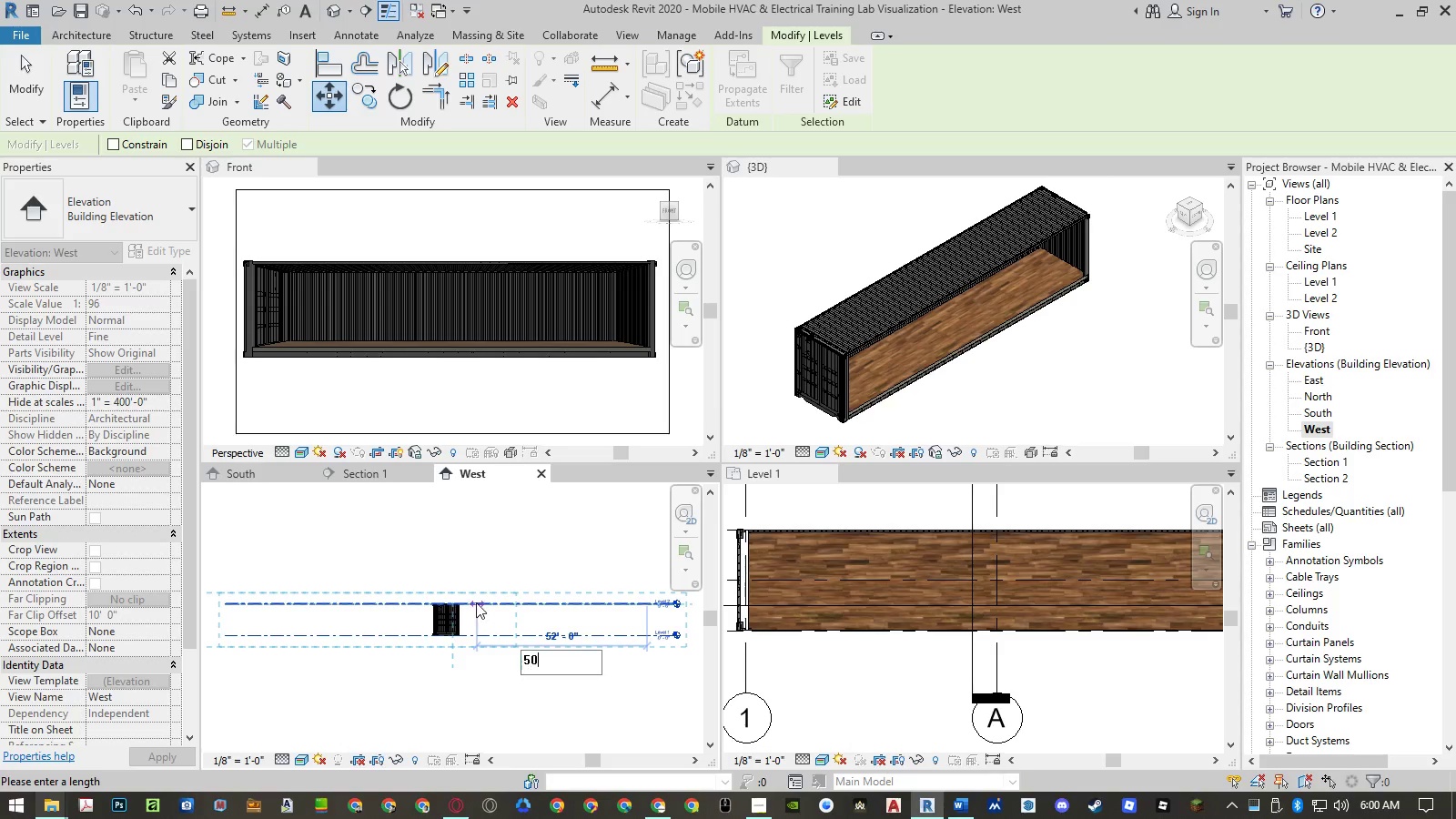 
key(Numpad0)
 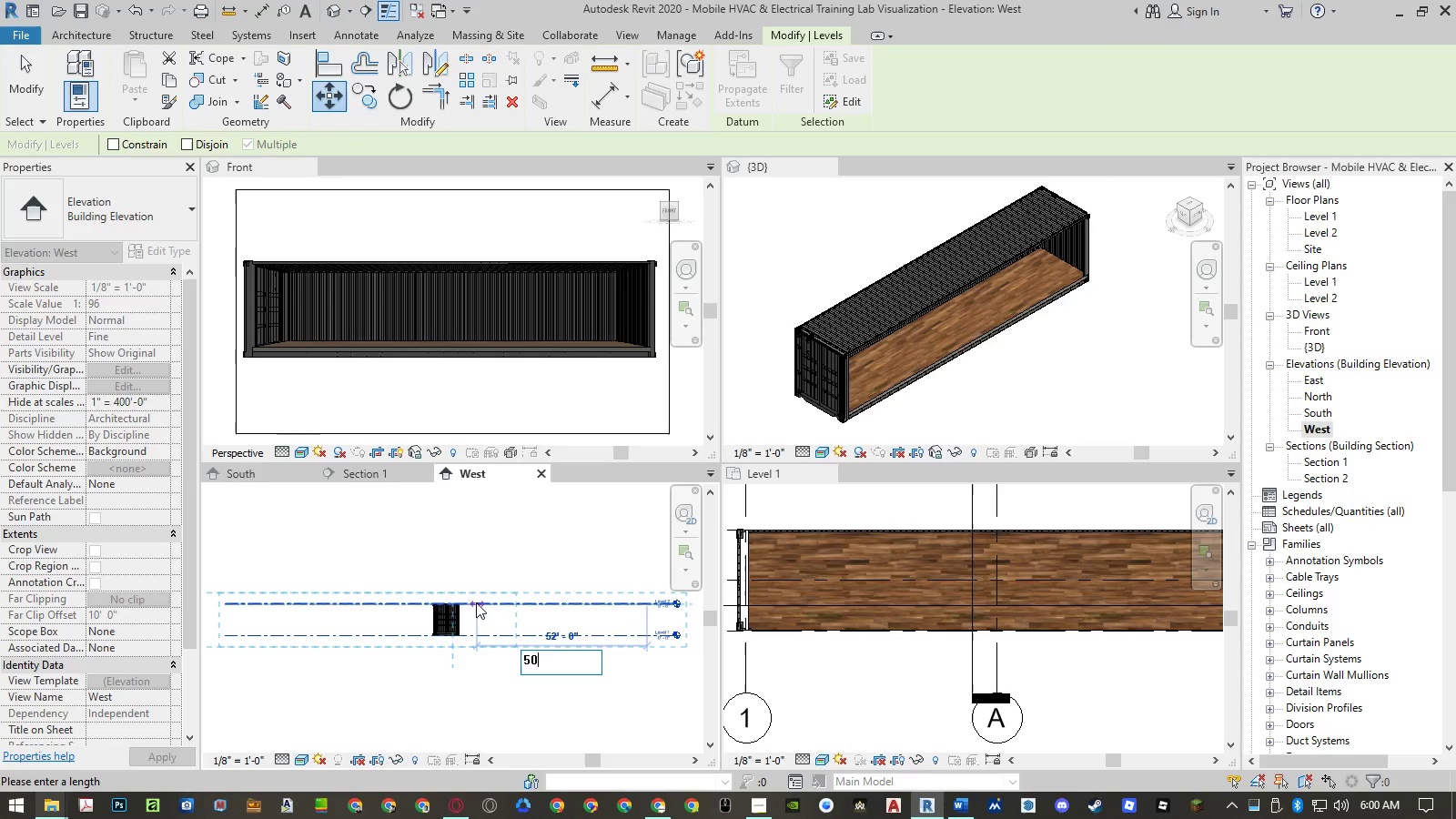 
key(NumpadEnter)
 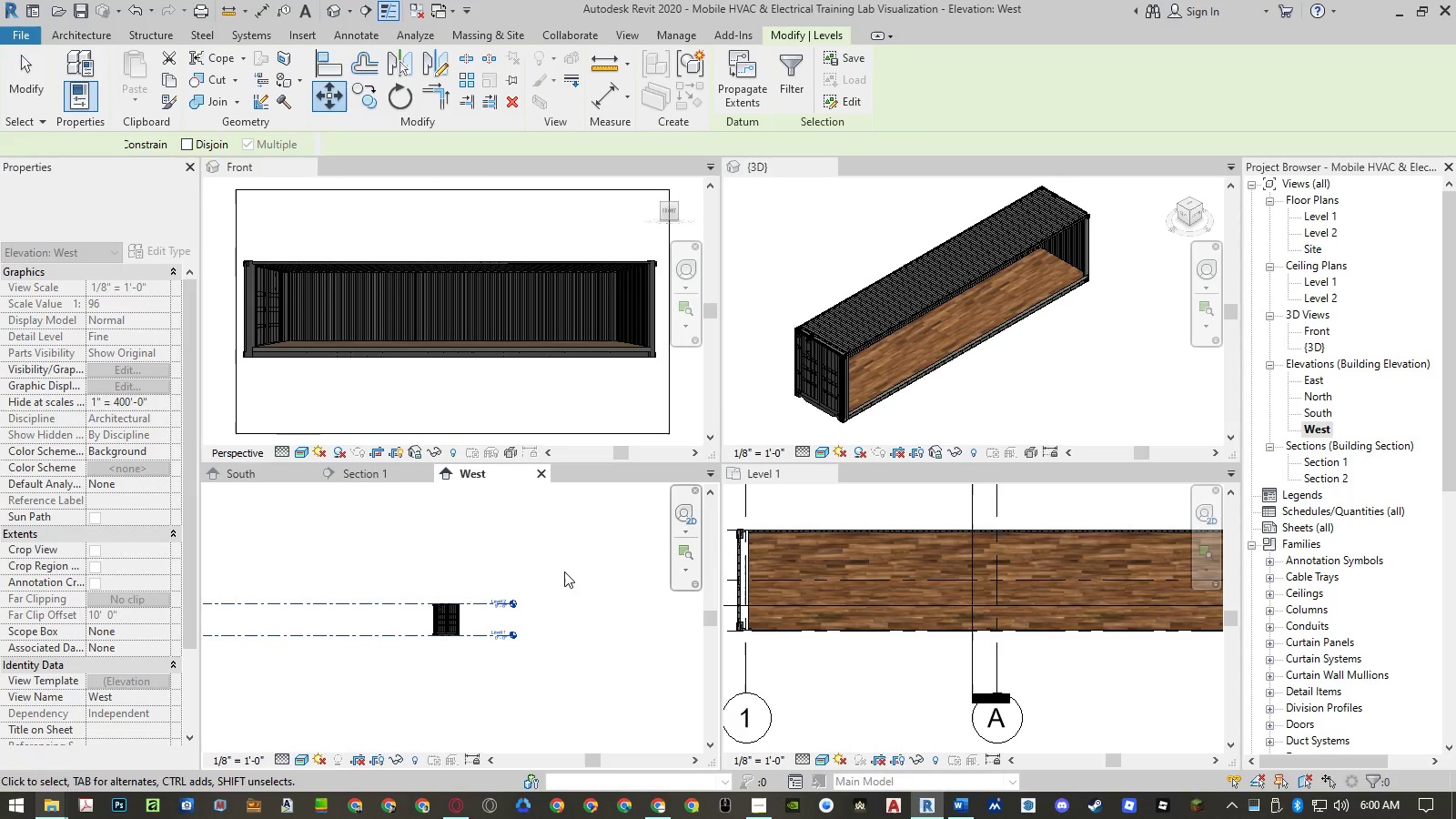 
left_click([583, 541])
 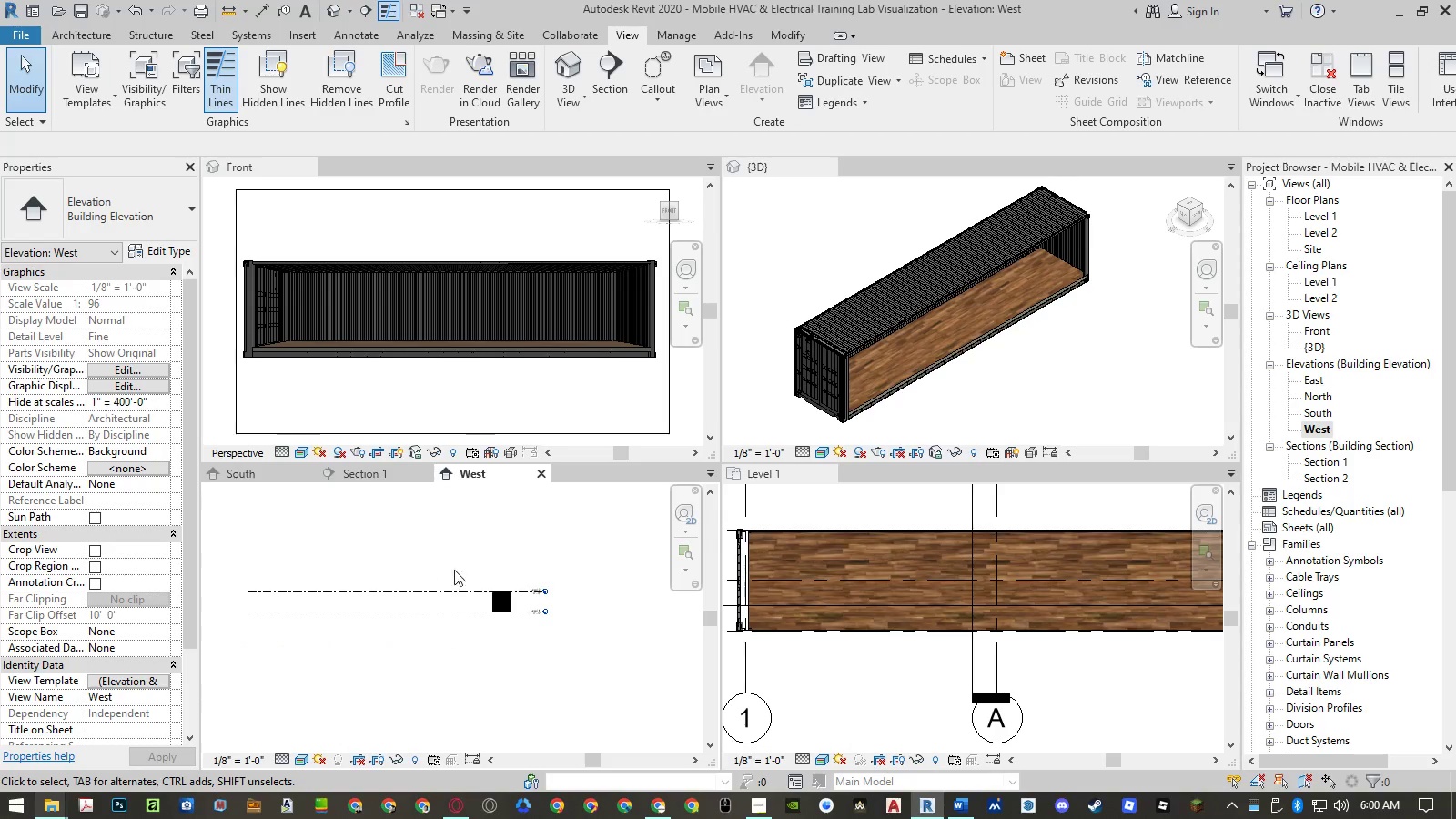 
scroll: coordinate [607, 568], scroll_direction: down, amount: 3.0
 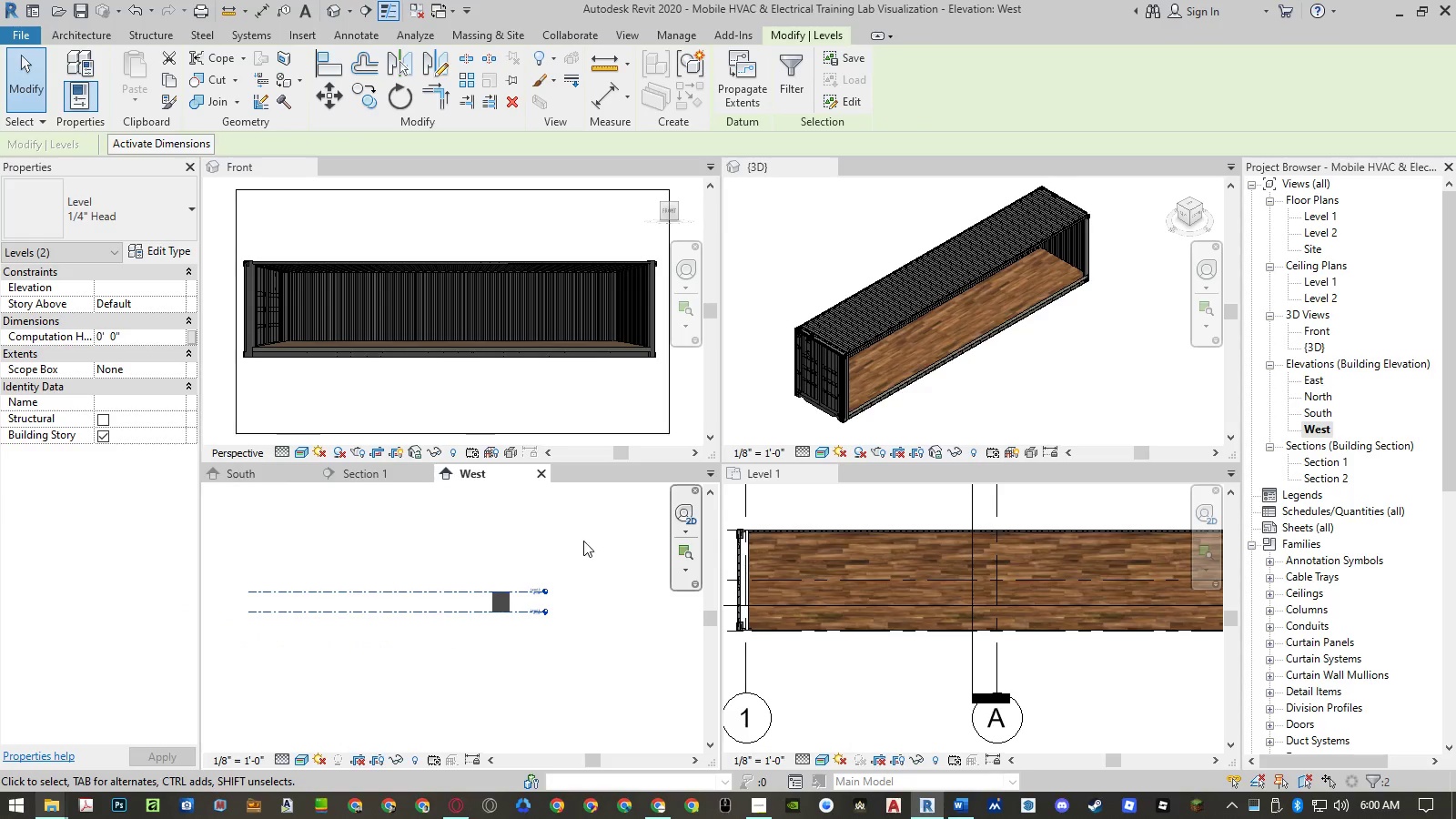 
left_click_drag(start_coordinate=[578, 565], to_coordinate=[541, 675])
 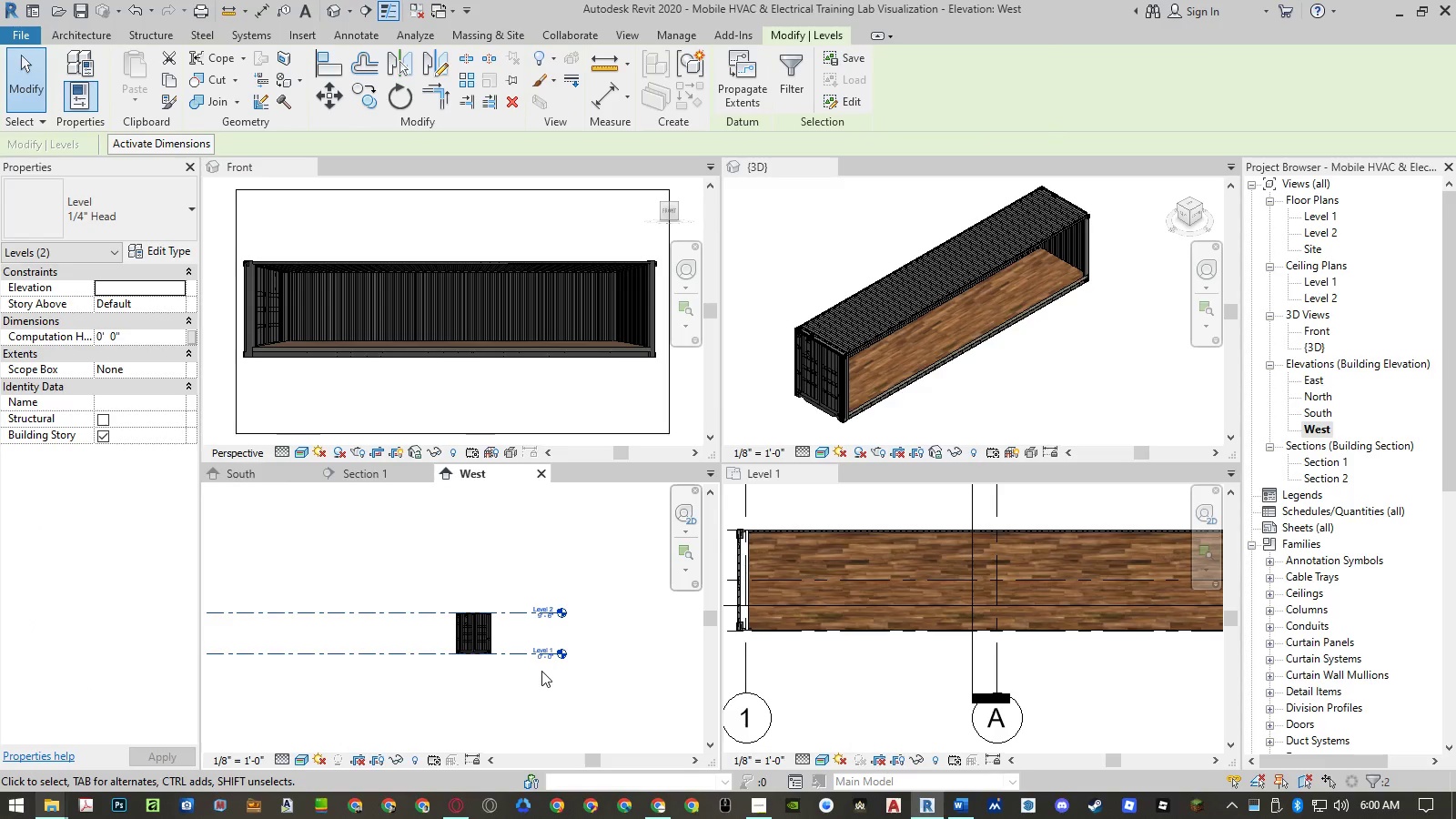 
scroll: coordinate [529, 571], scroll_direction: up, amount: 5.0
 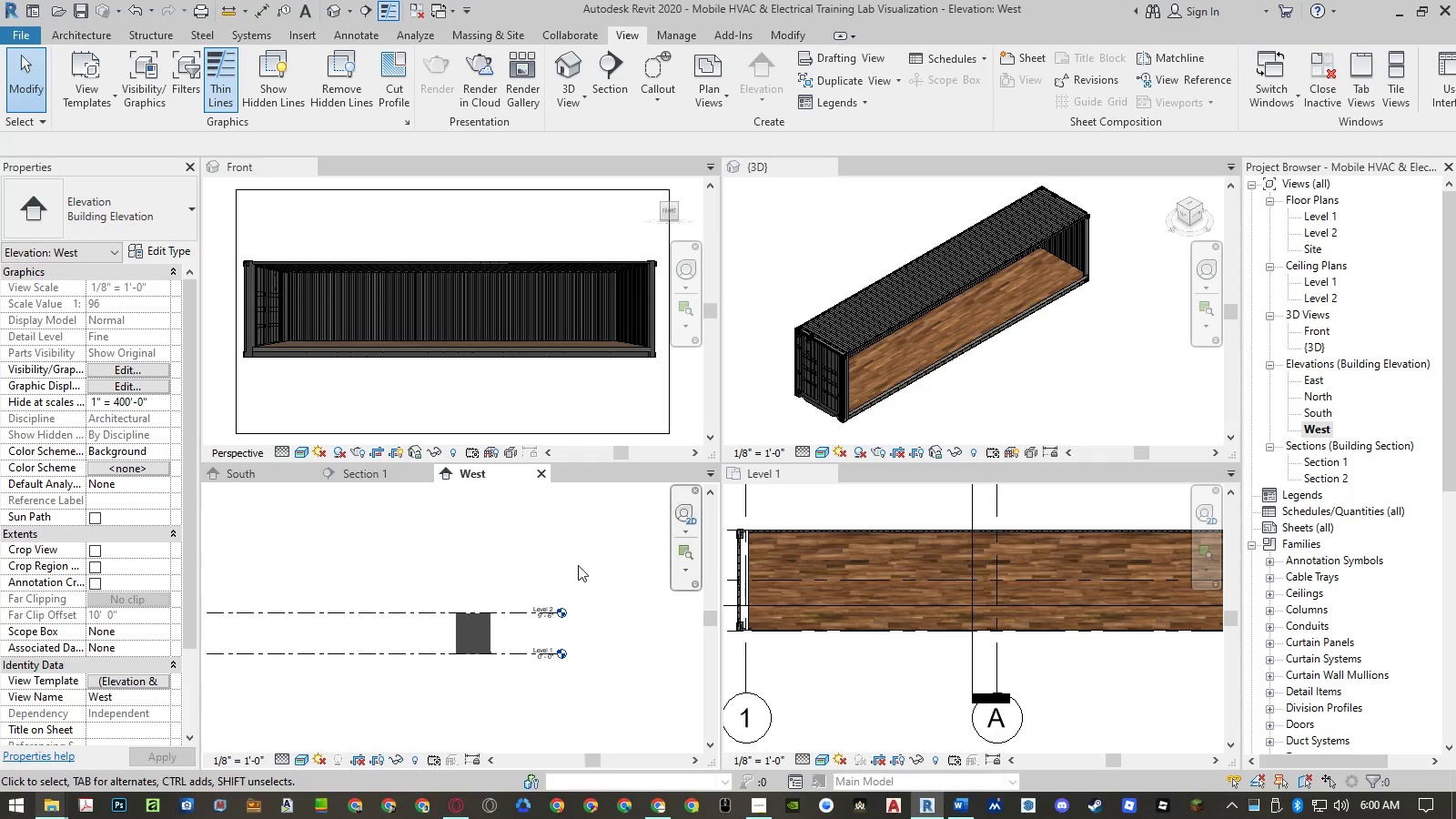 
type(mv)
 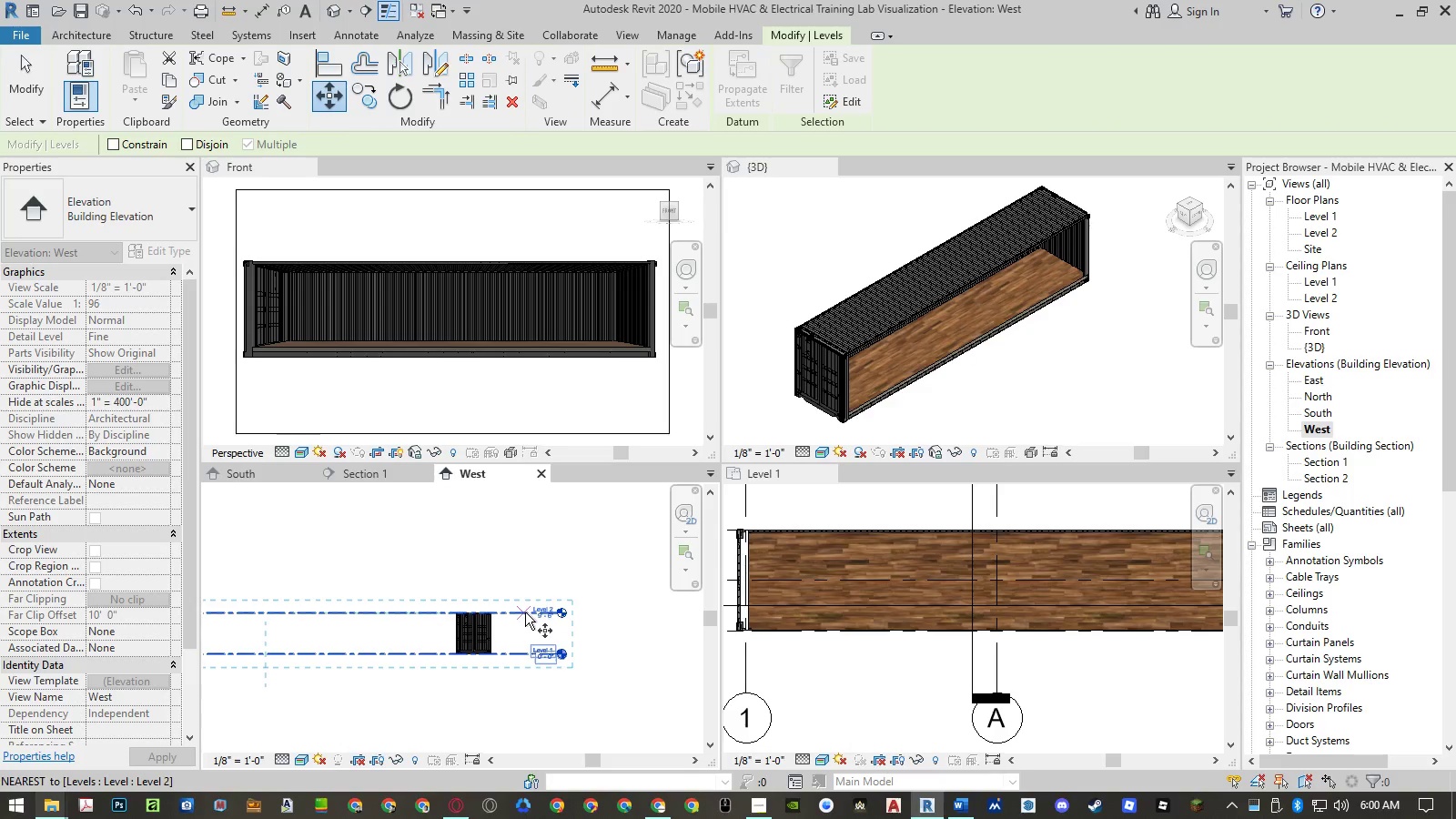 
left_click([526, 612])
 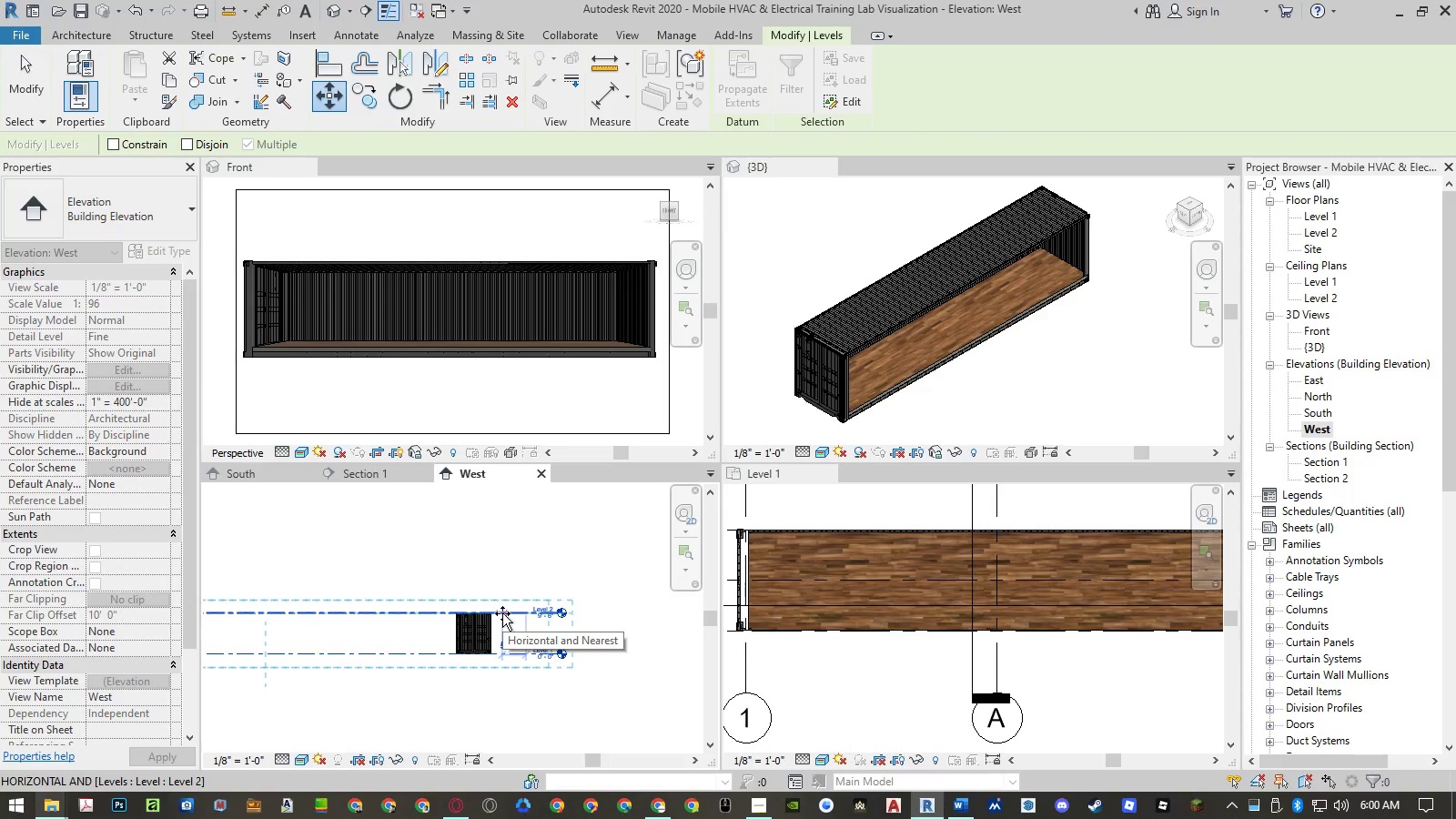 
key(Numpad5)
 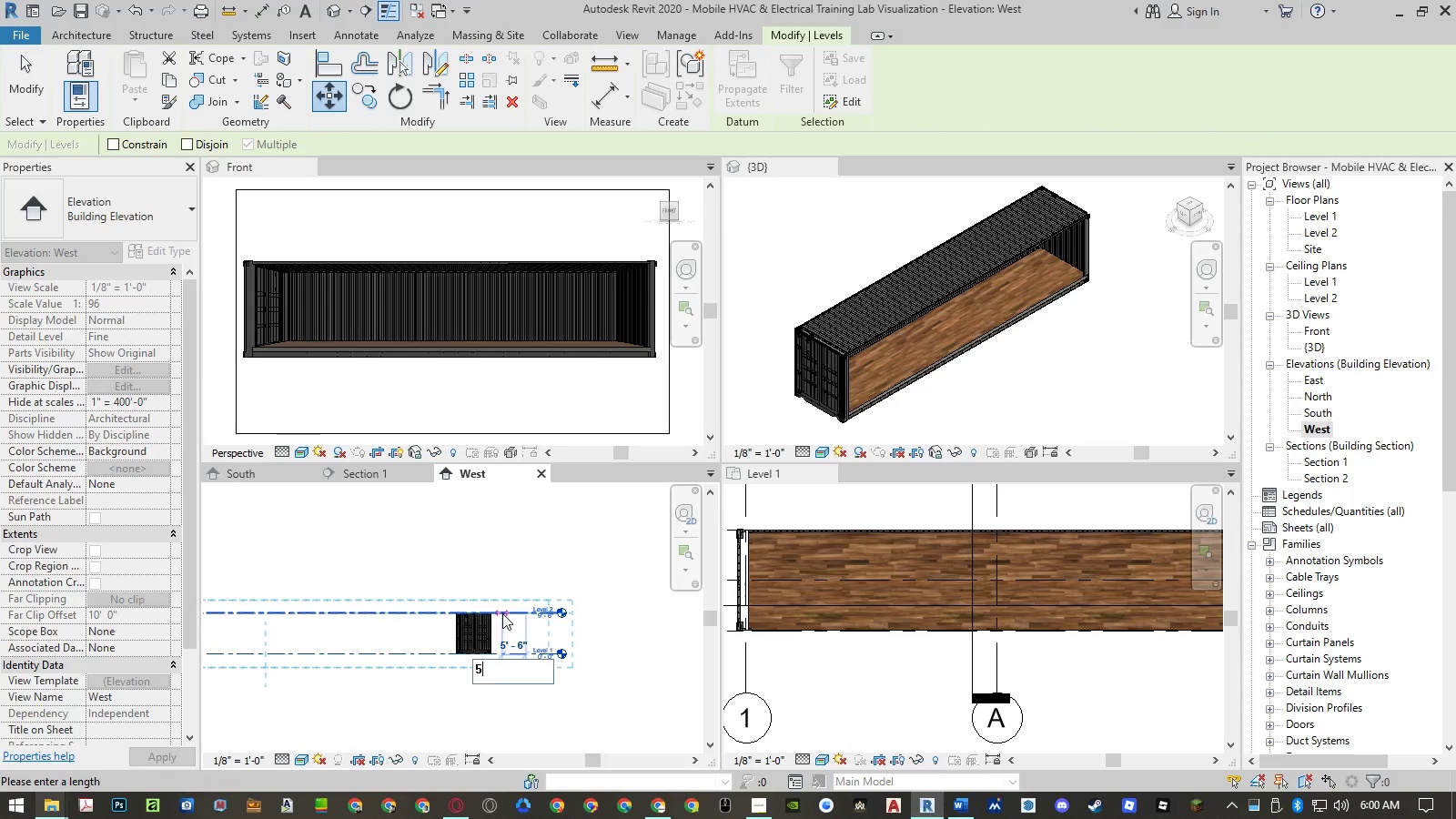 
key(NumpadEnter)
 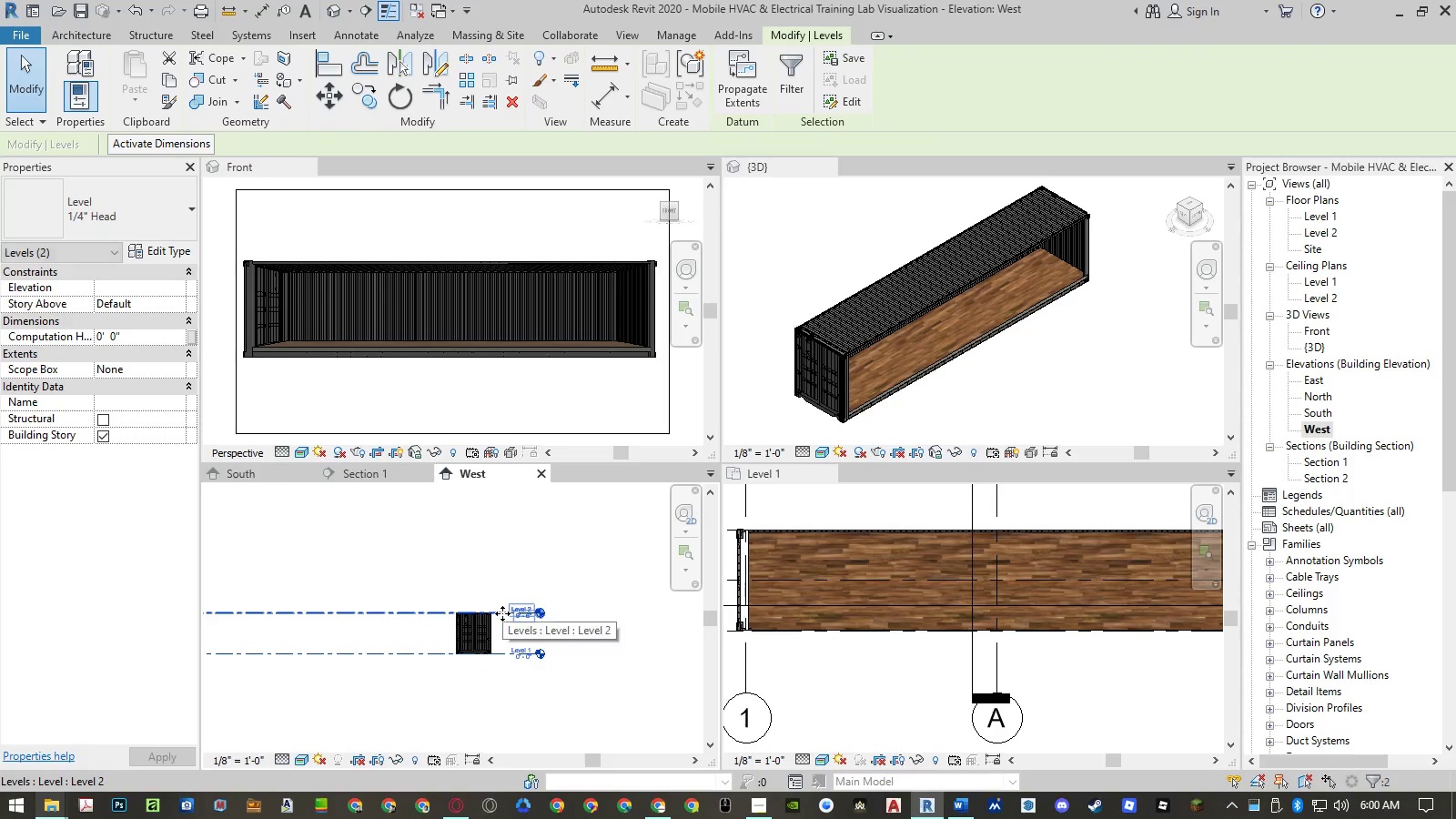 
left_click_drag(start_coordinate=[487, 565], to_coordinate=[435, 606])
 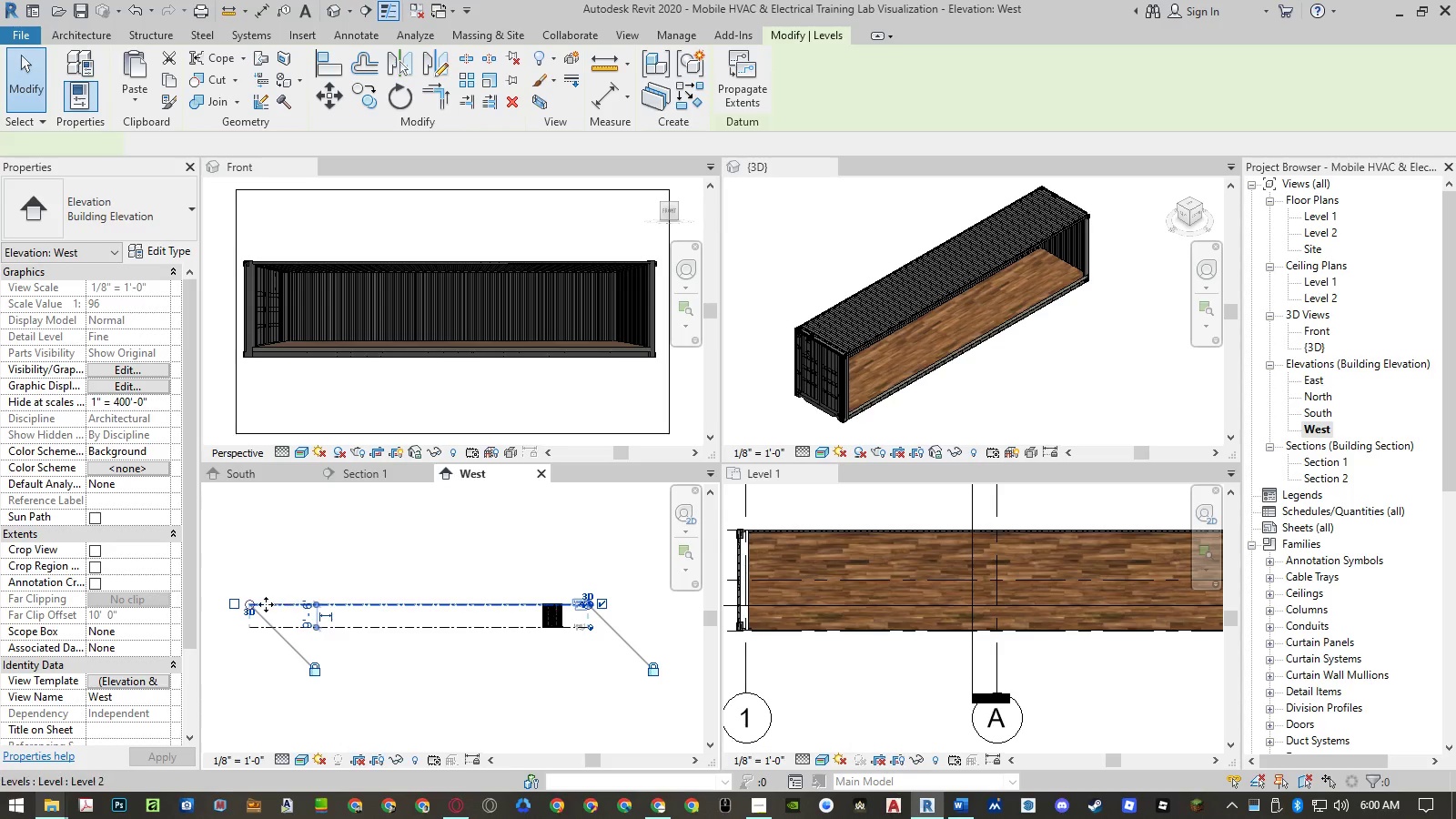 
scroll: coordinate [658, 592], scroll_direction: down, amount: 4.0
 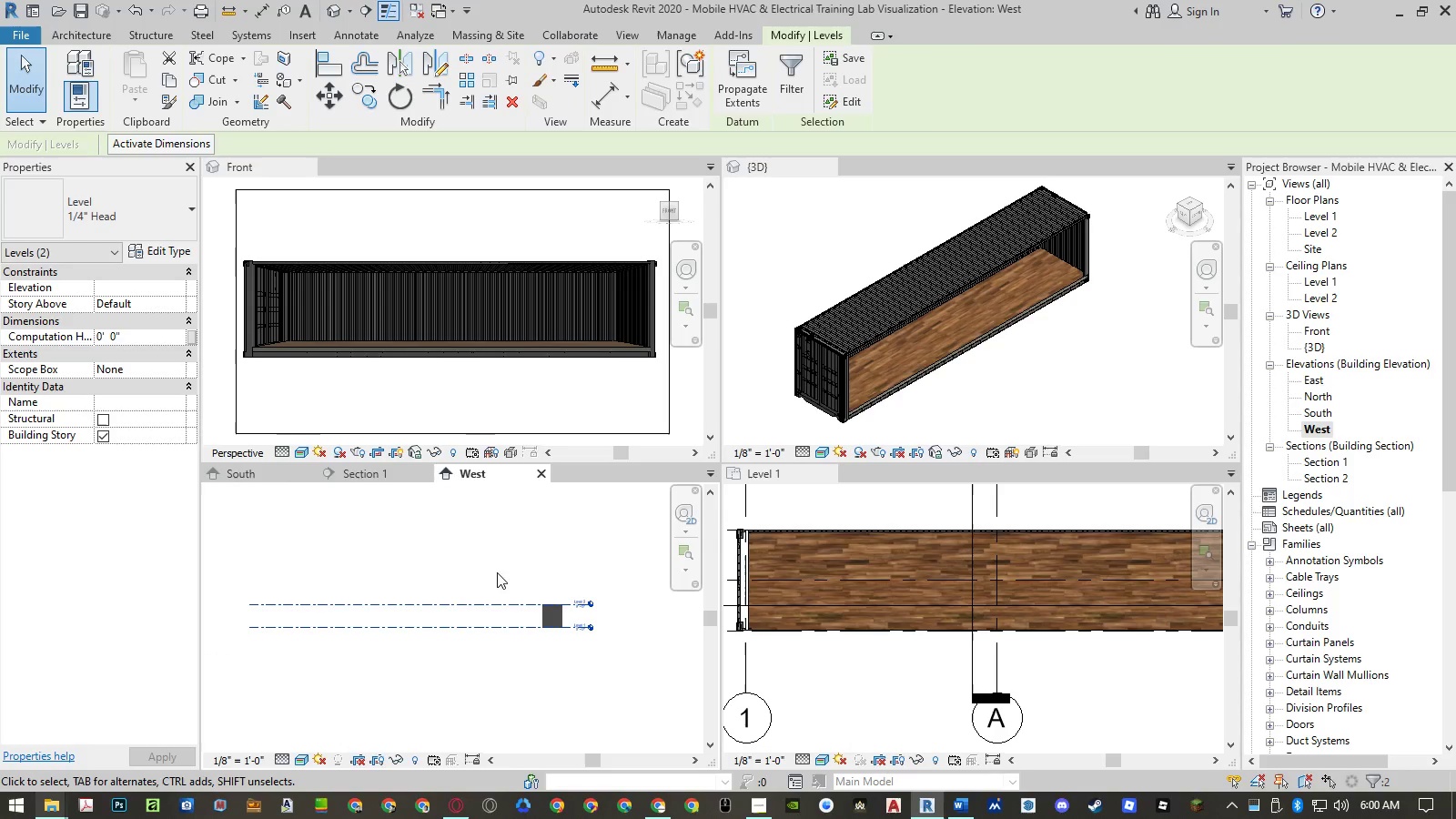 
double_click([435, 606])
 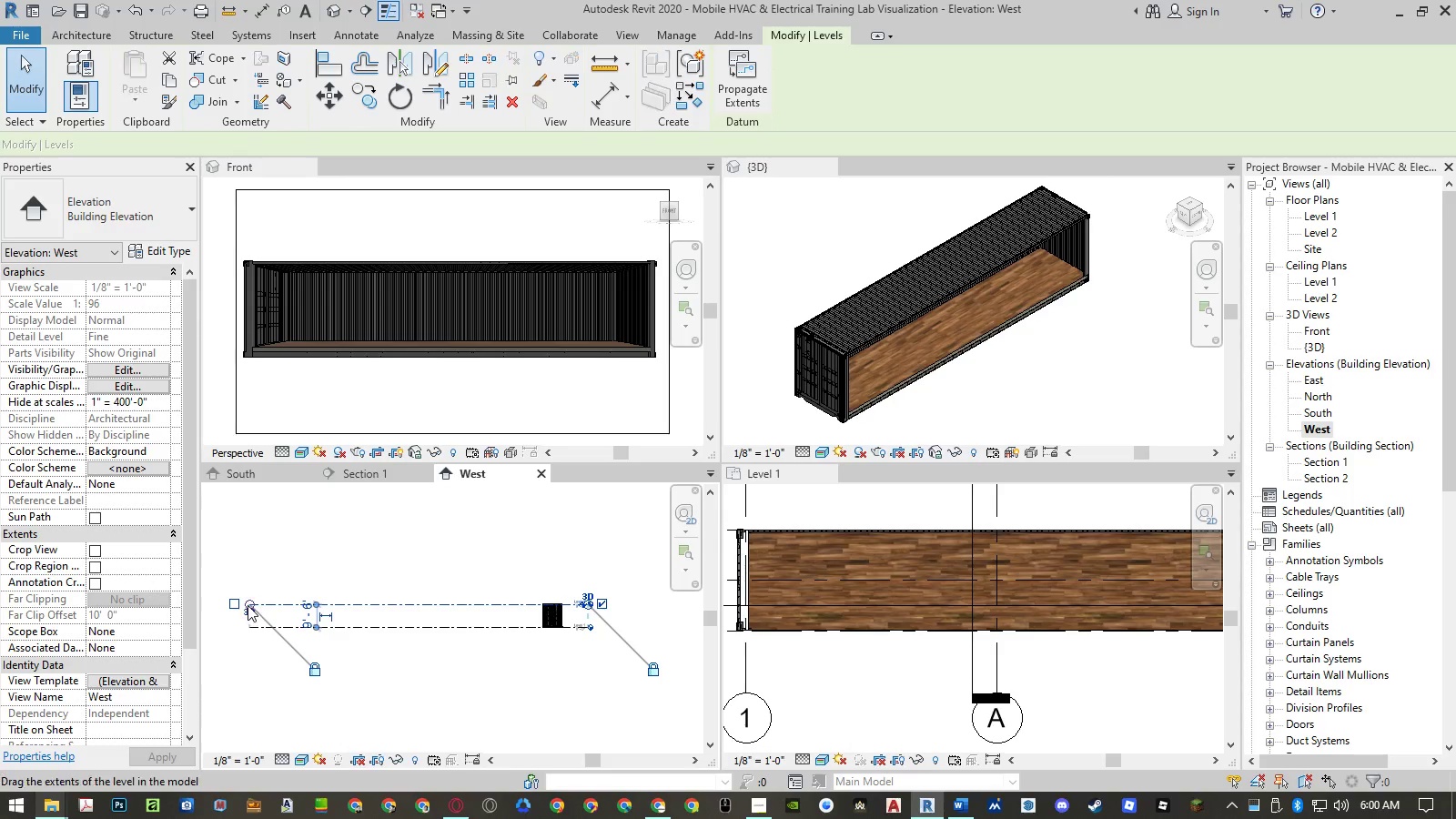 
left_click_drag(start_coordinate=[248, 605], to_coordinate=[526, 612])
 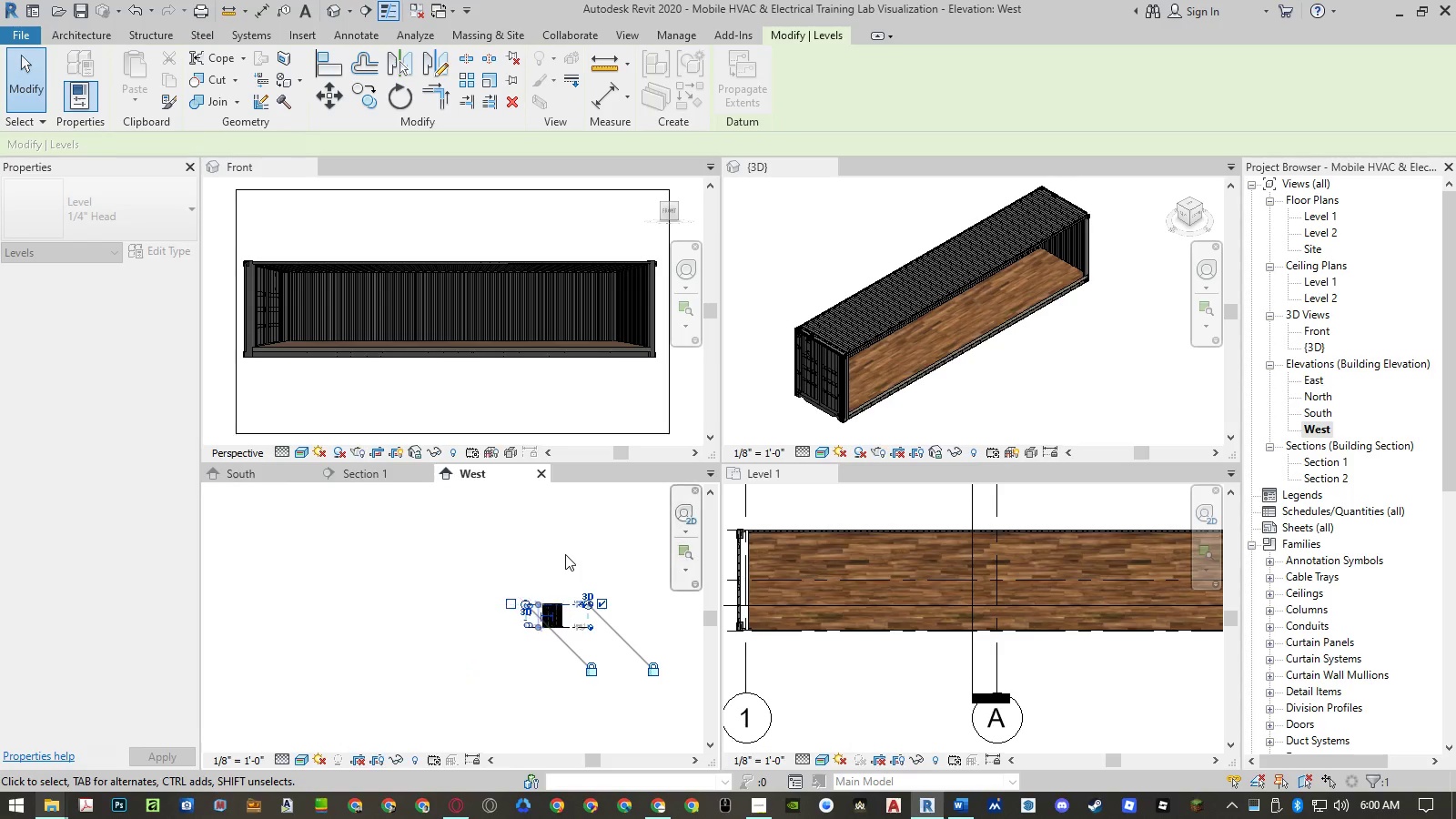 
left_click([565, 554])
 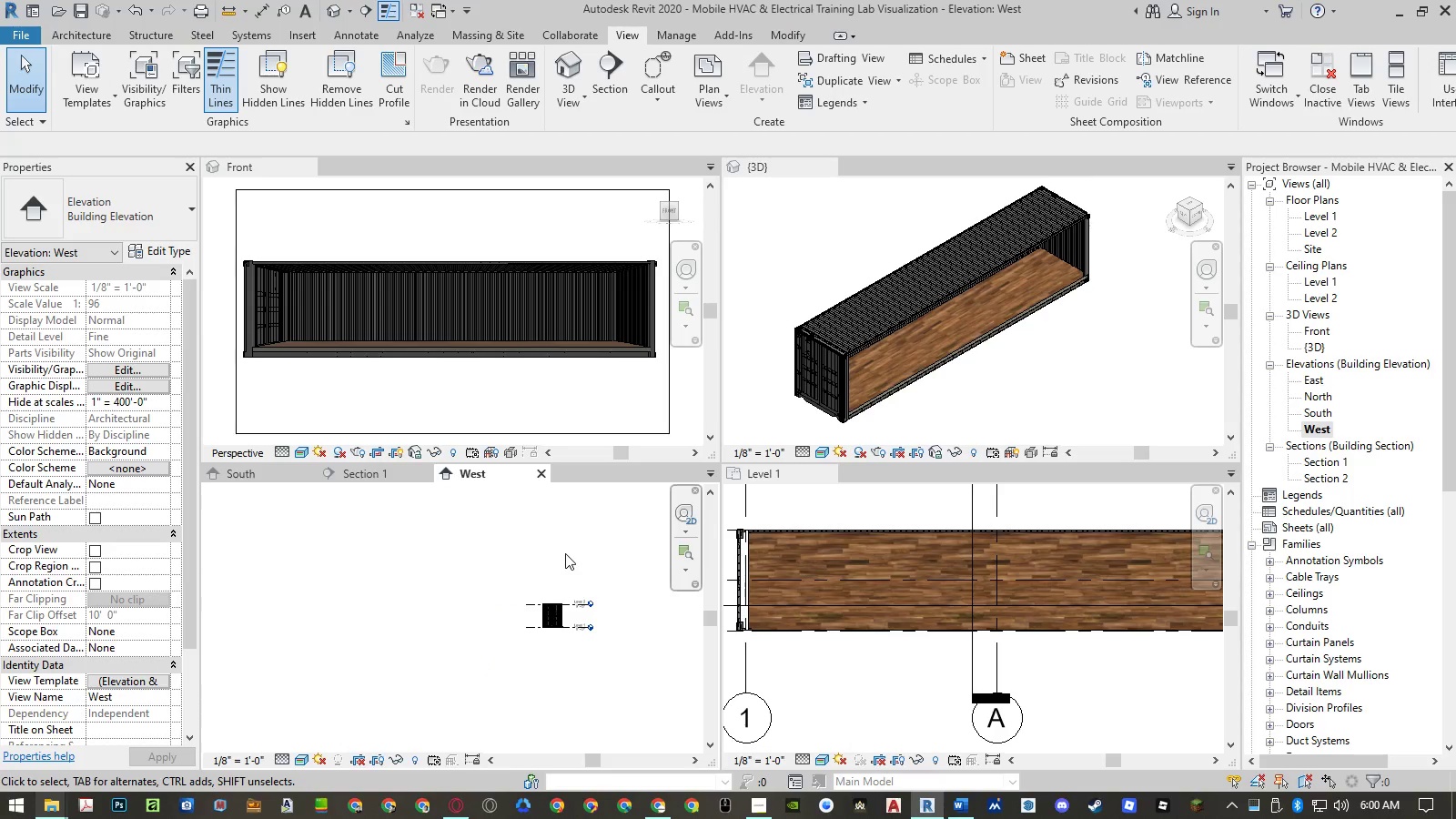 
double_click([565, 554])
 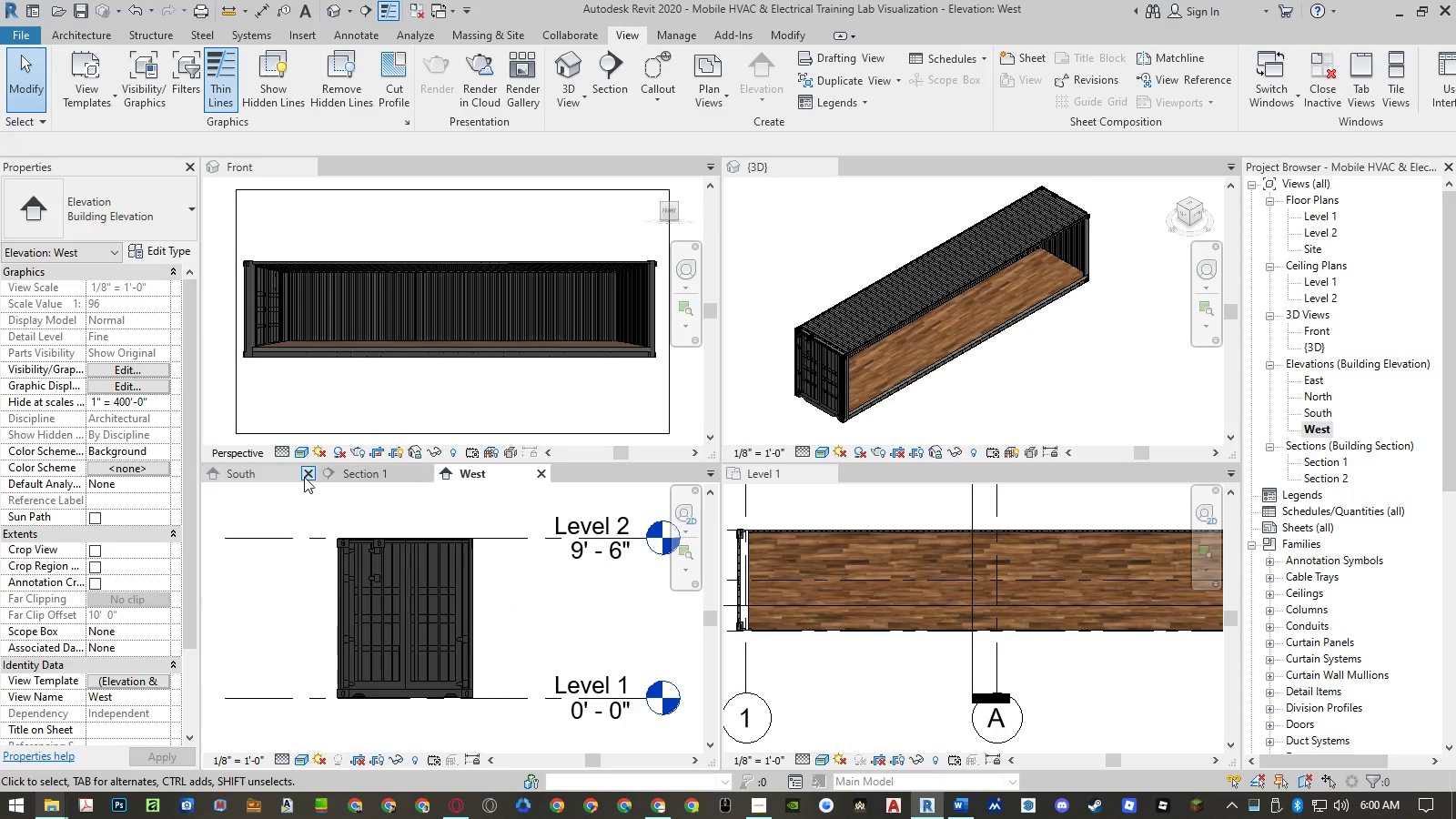 
mouse_move([309, 477])
 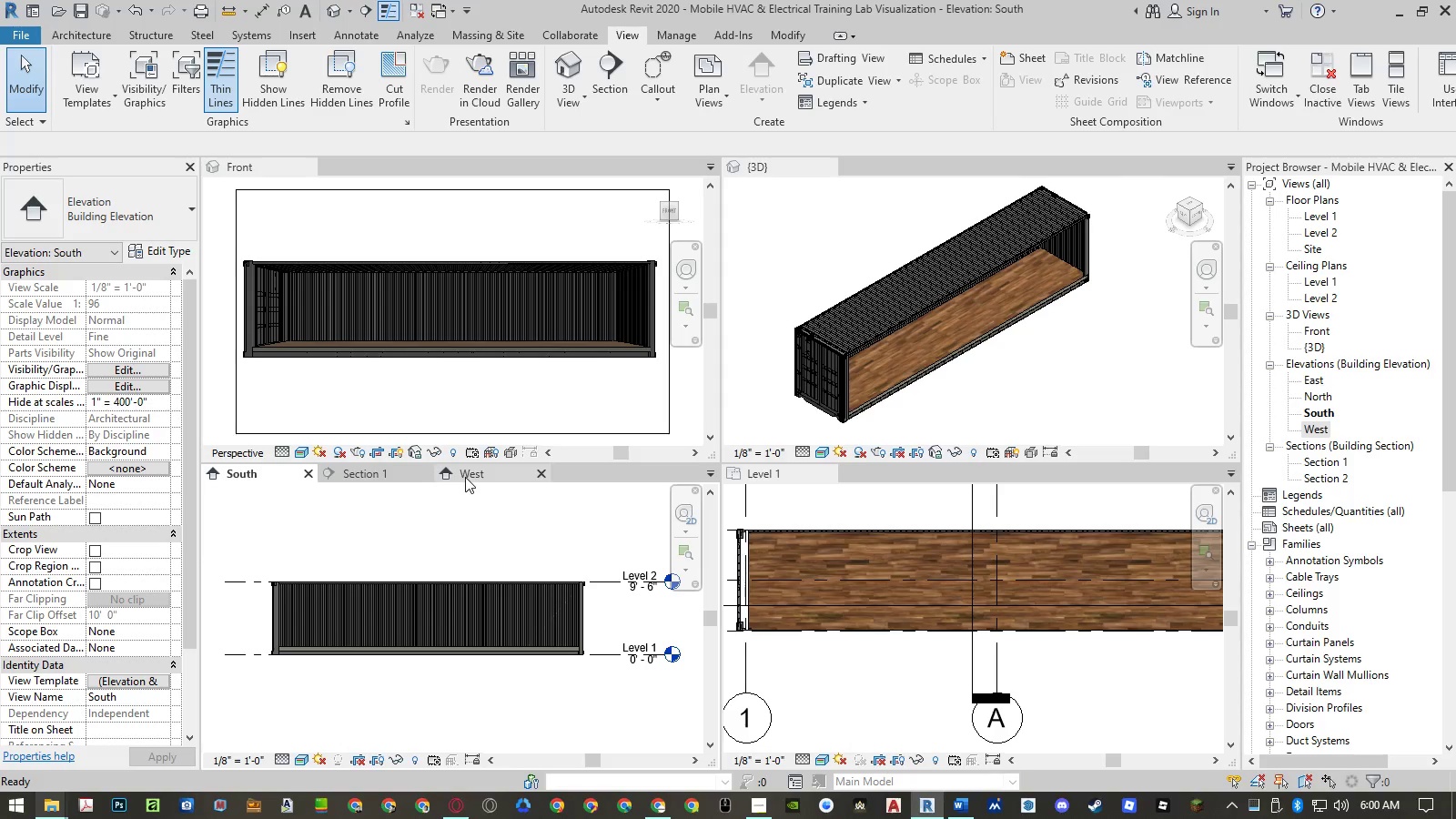 
left_click([466, 477])
 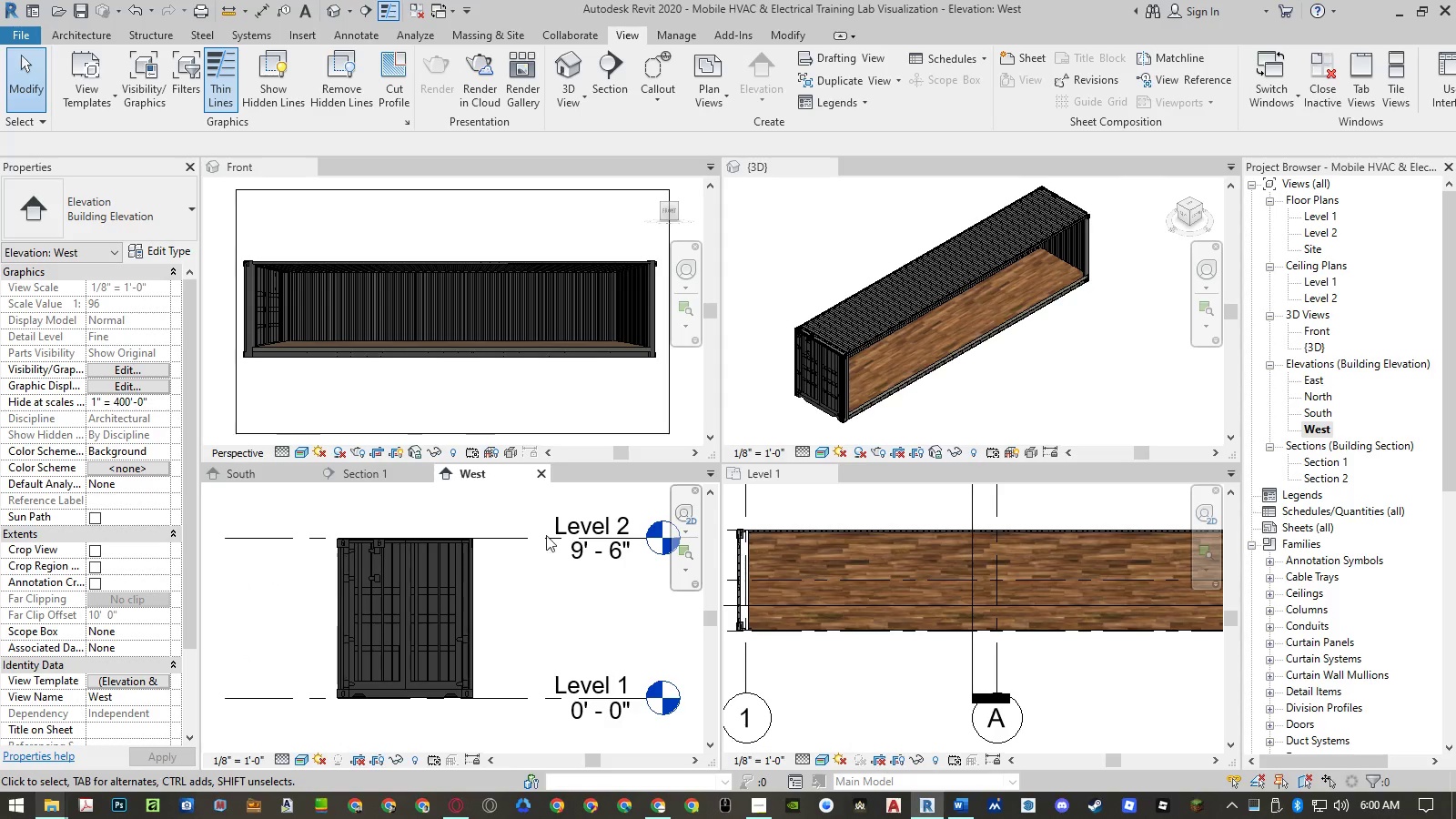 
left_click([542, 480])
 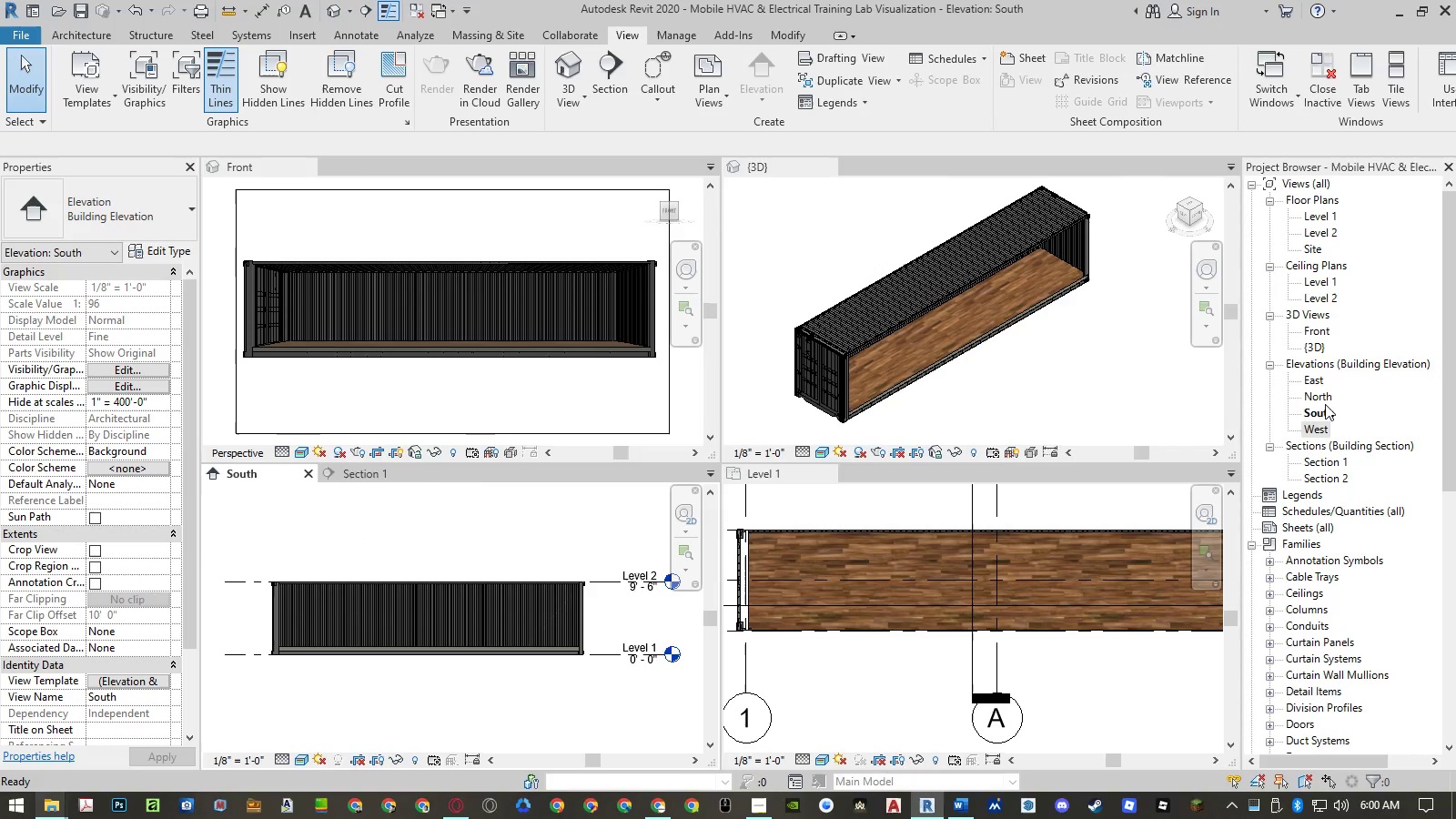 
double_click([1323, 400])
 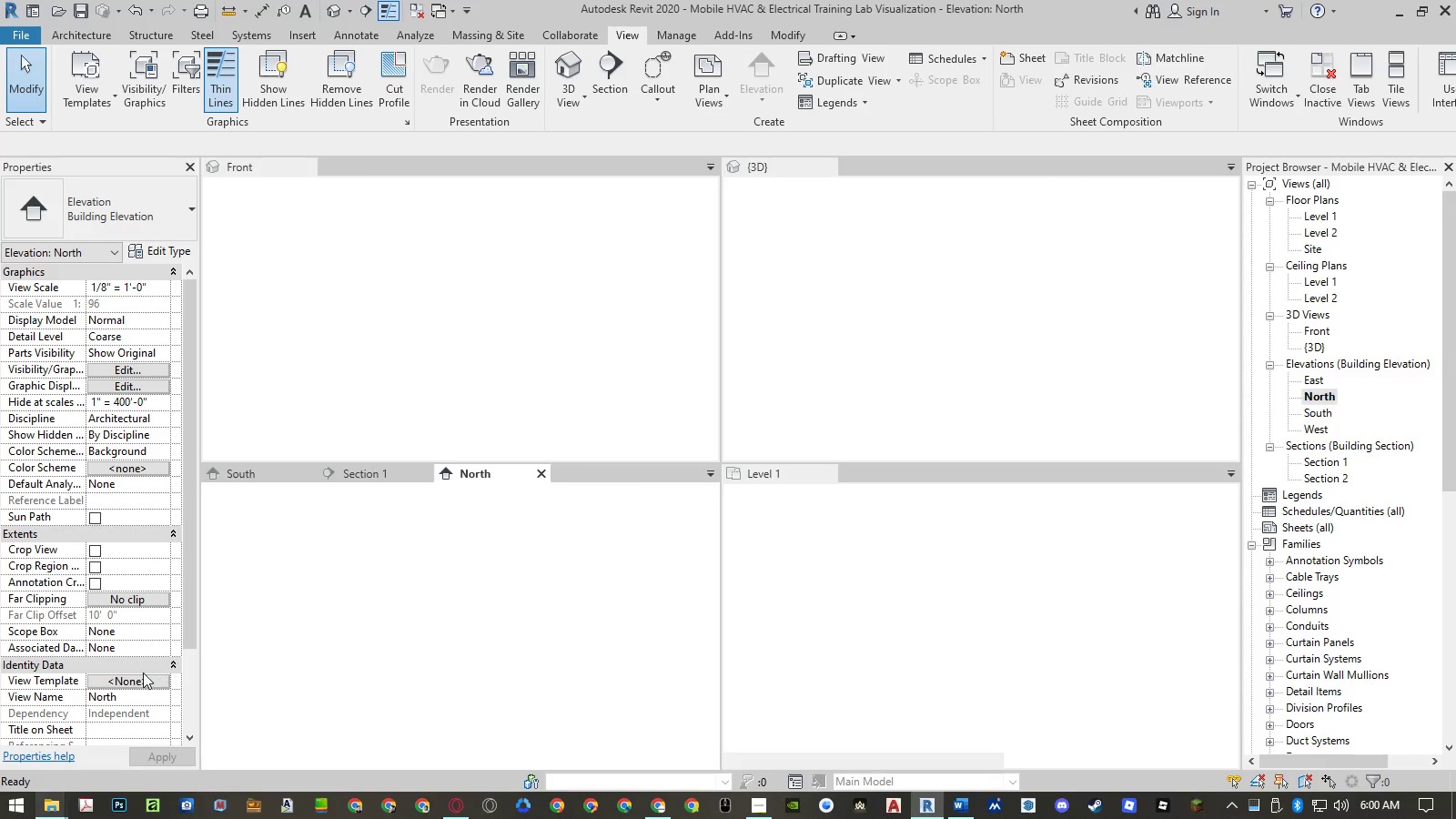 
left_click([140, 678])
 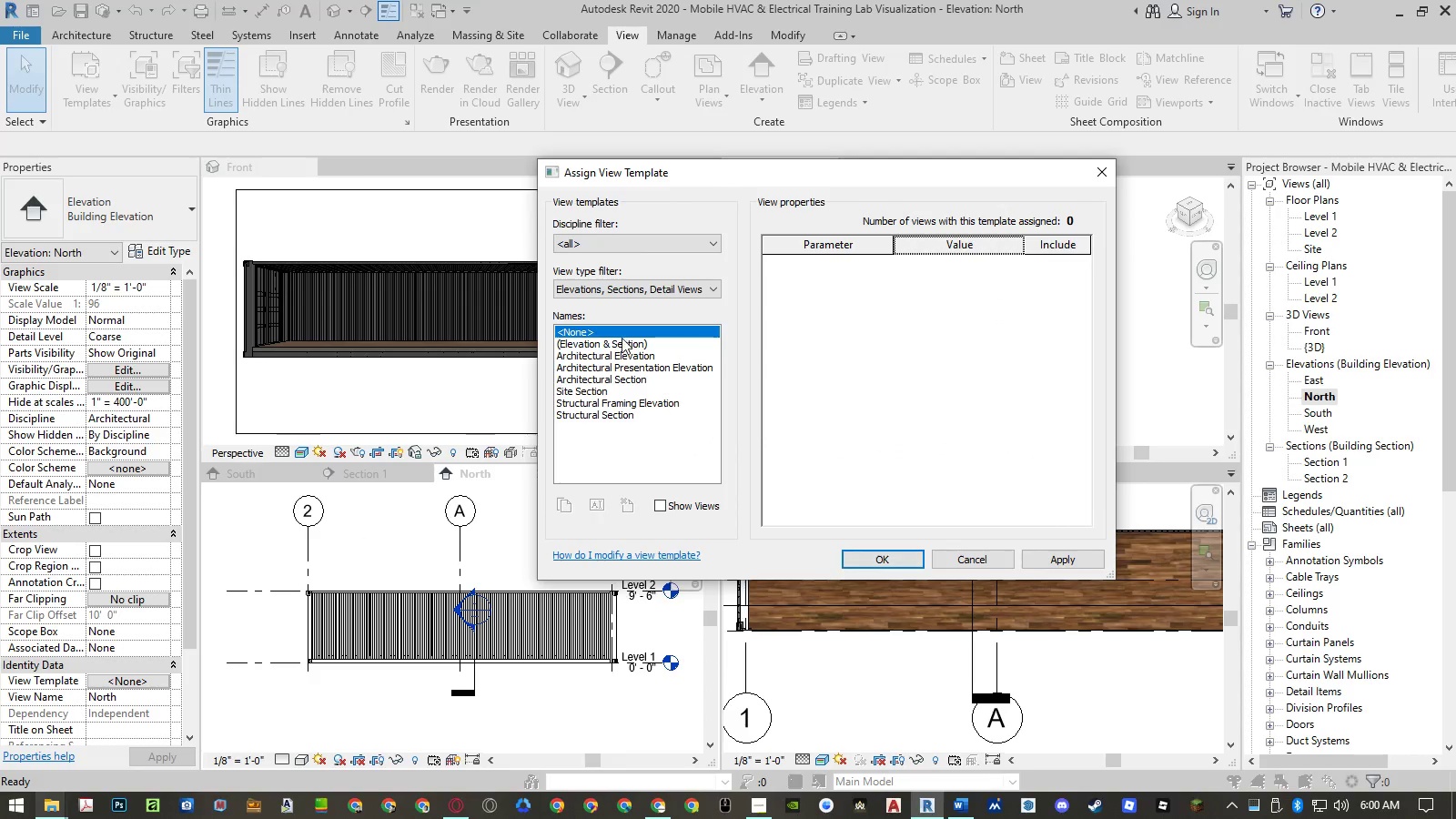 
double_click([620, 349])
 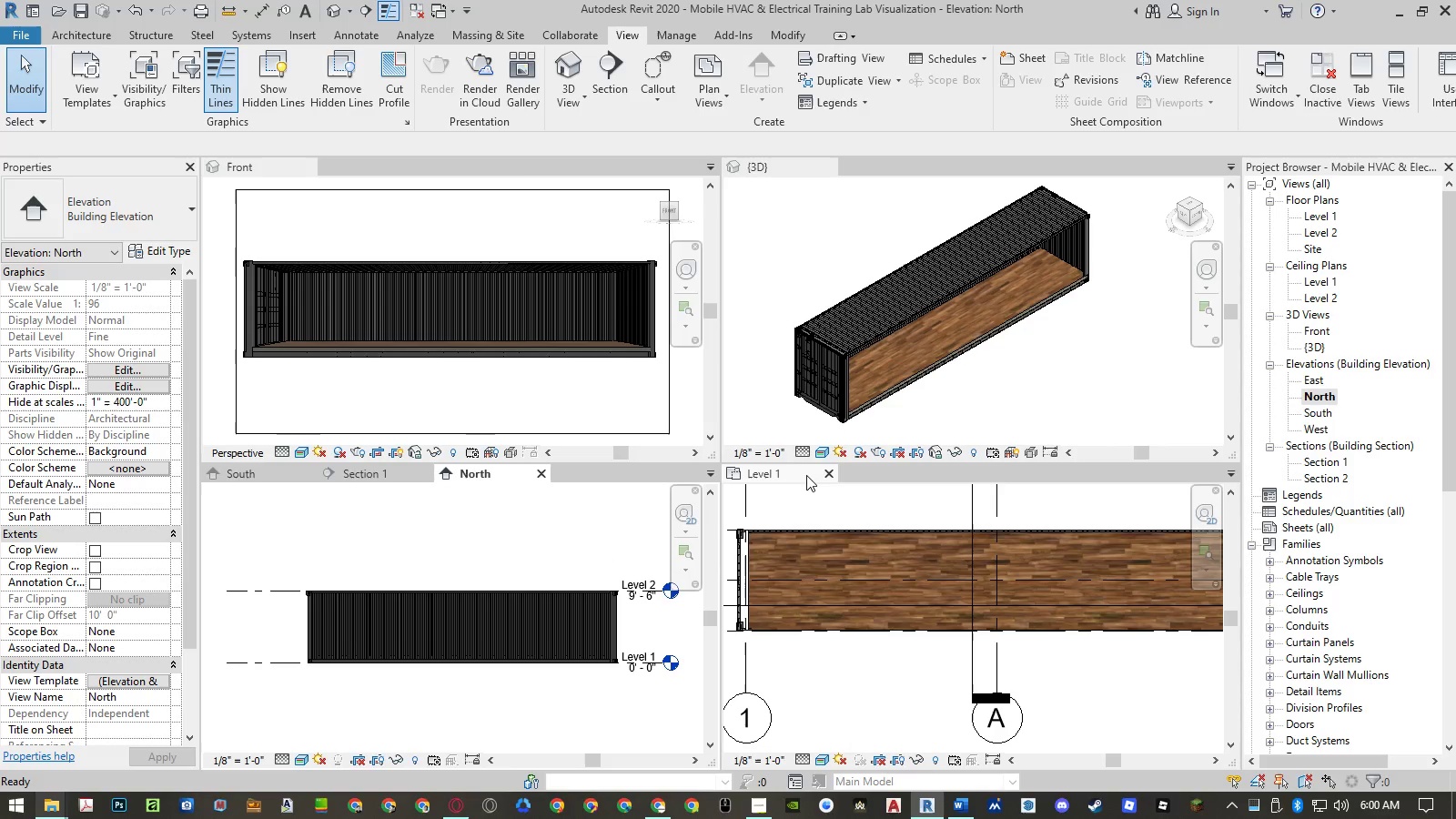 
left_click([546, 473])
 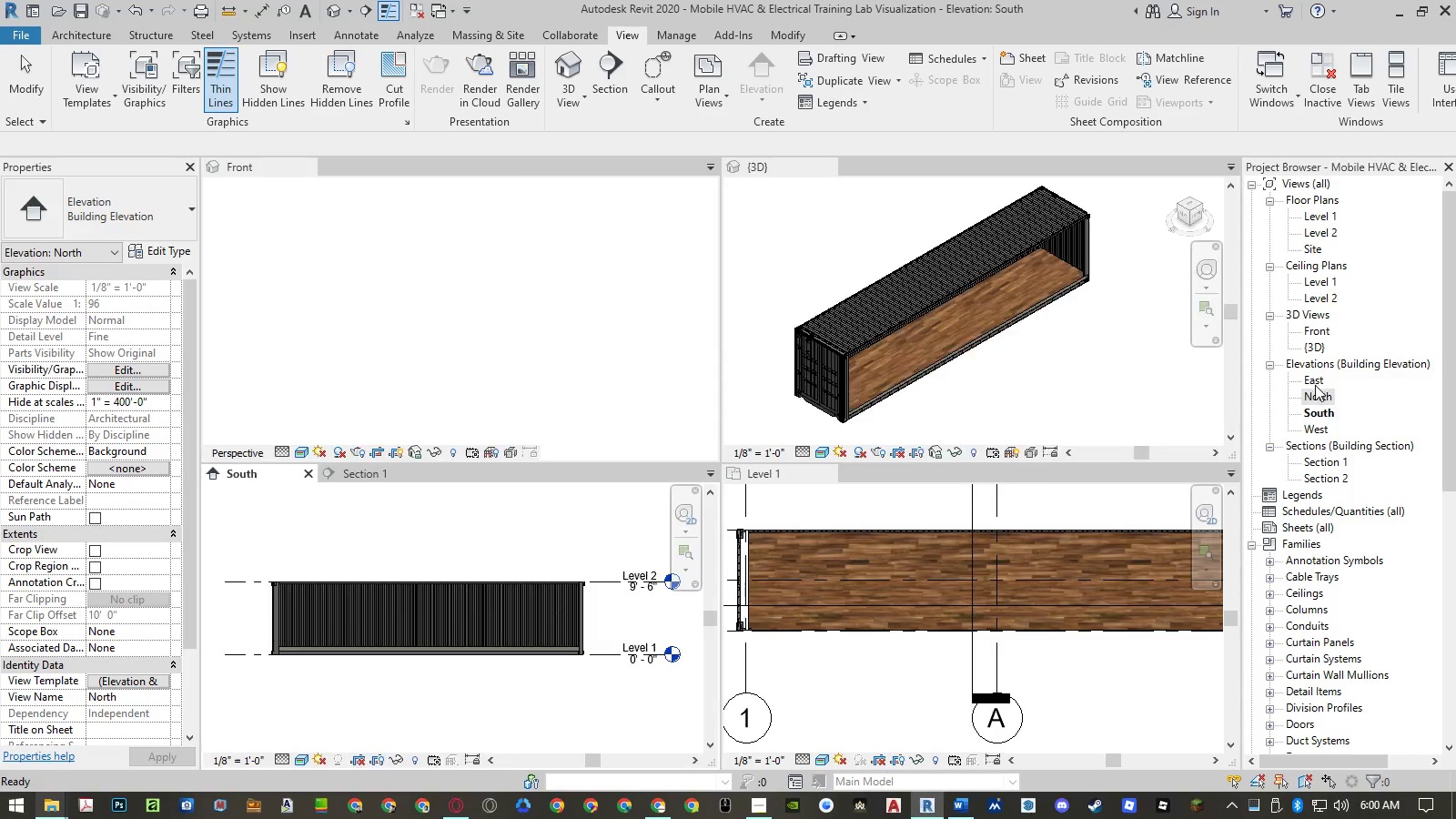 
double_click([1315, 385])
 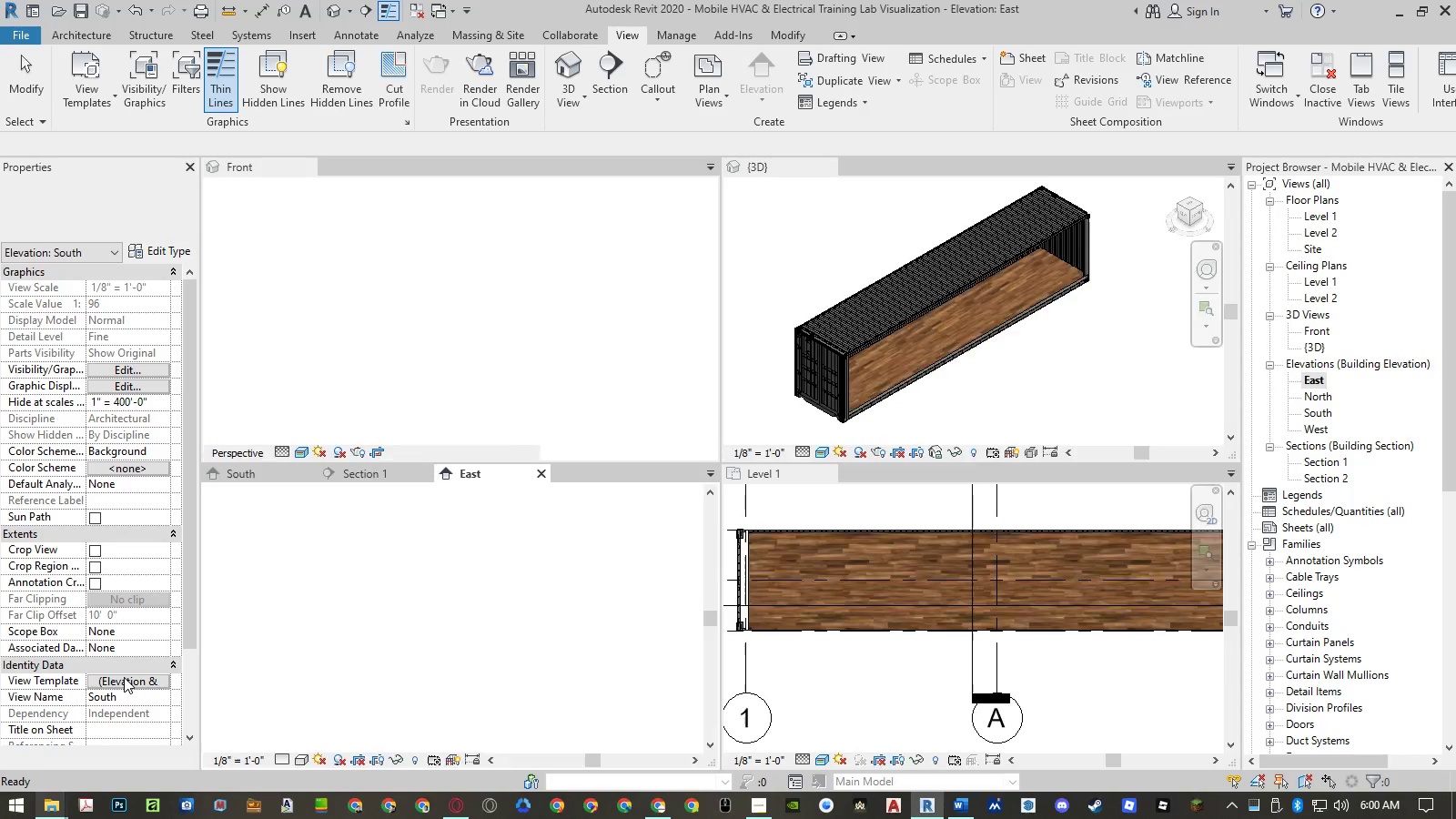 
left_click([124, 677])
 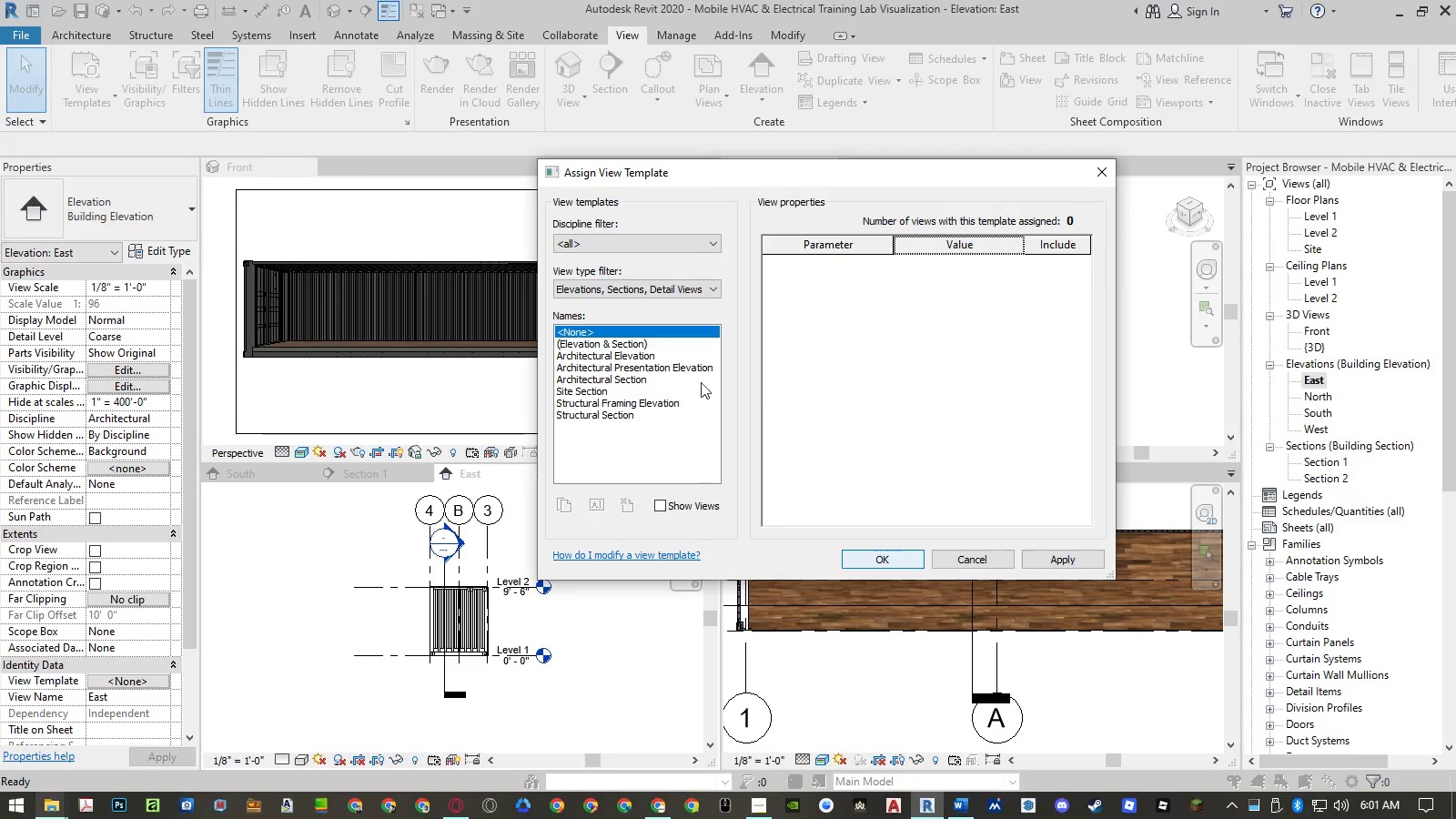 
double_click([636, 345])
 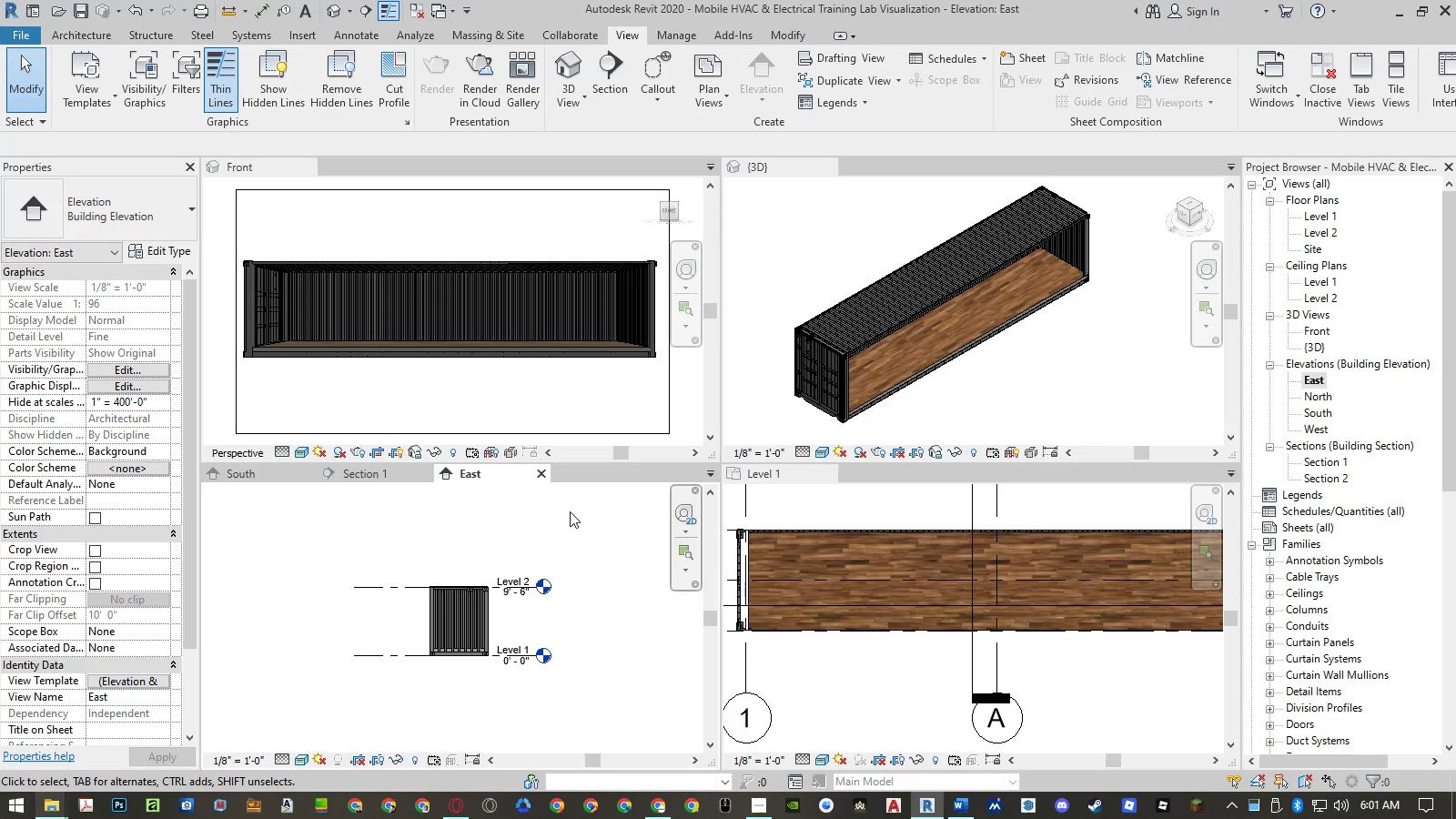 
left_click([565, 530])
 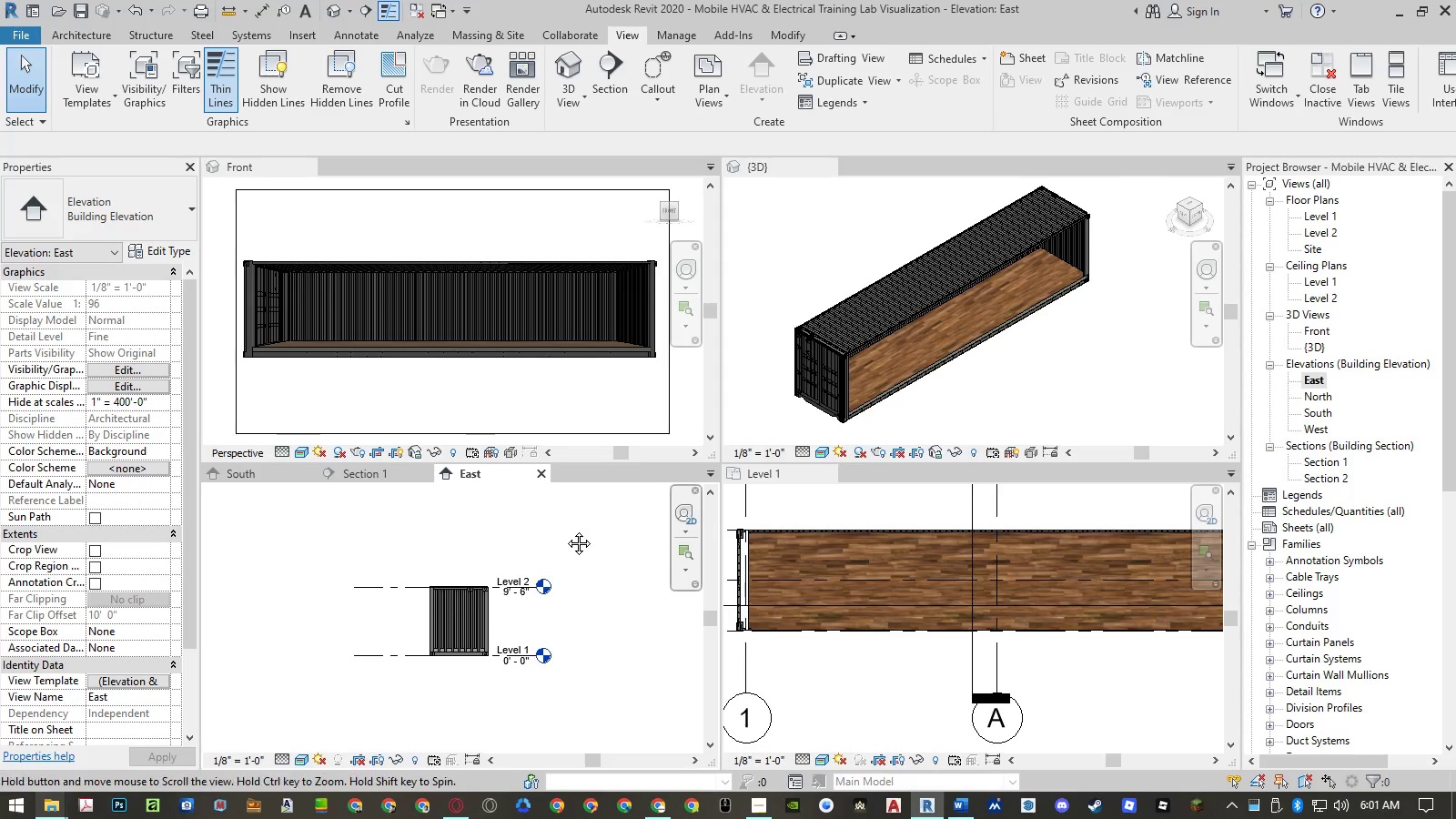 
double_click([565, 530])
 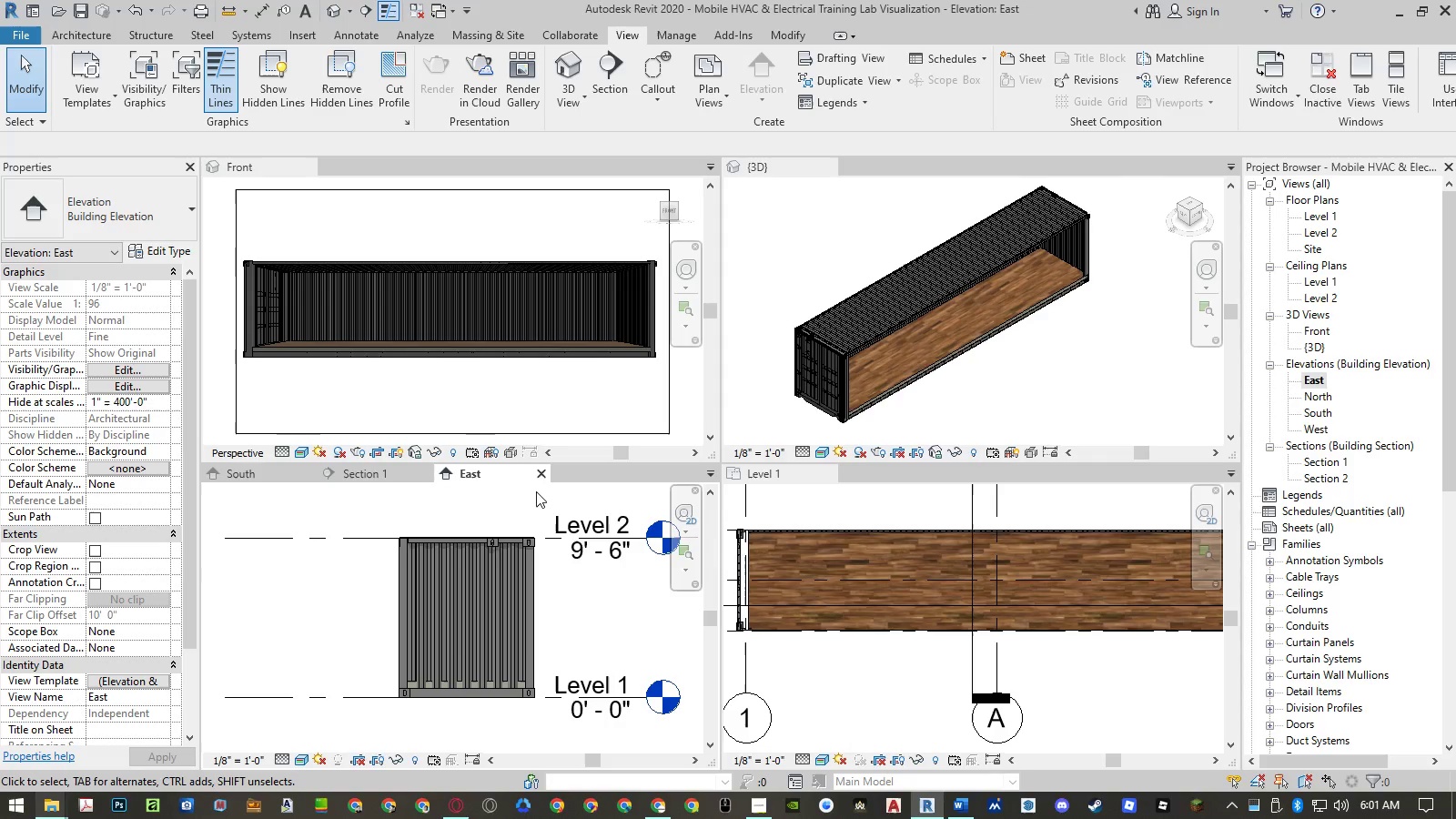 
left_click([544, 474])
 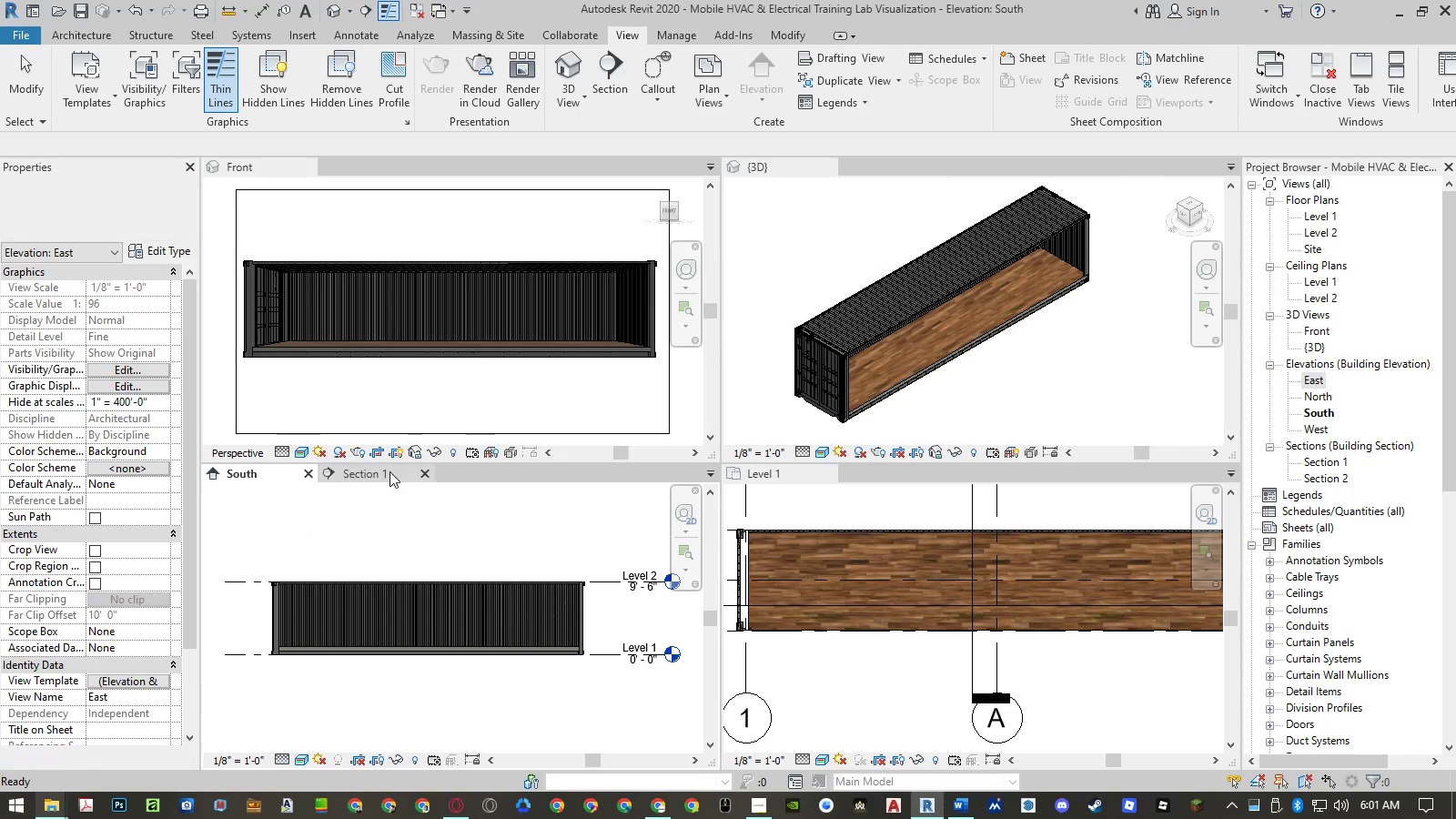 
left_click([368, 475])
 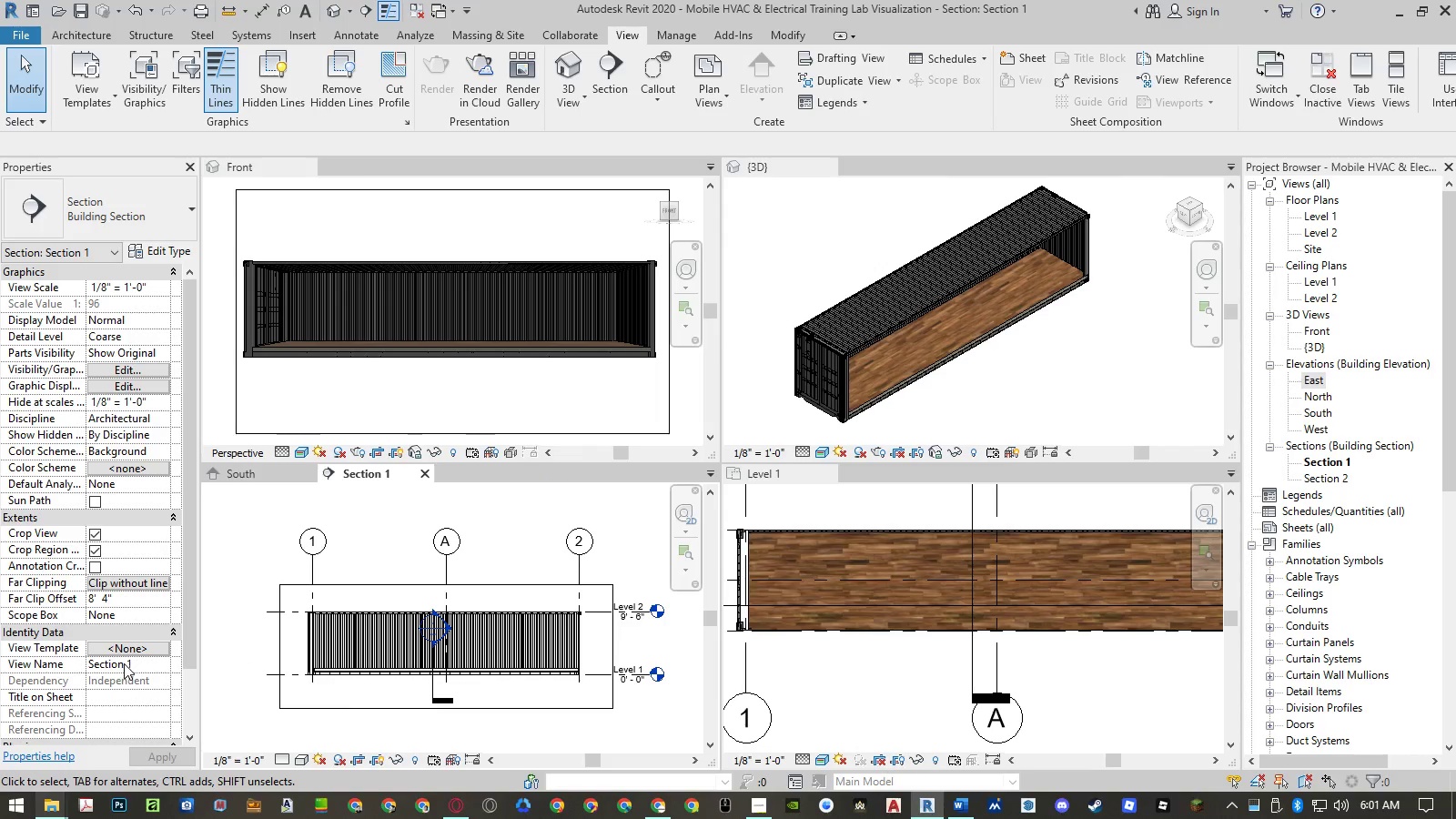 
left_click([130, 652])
 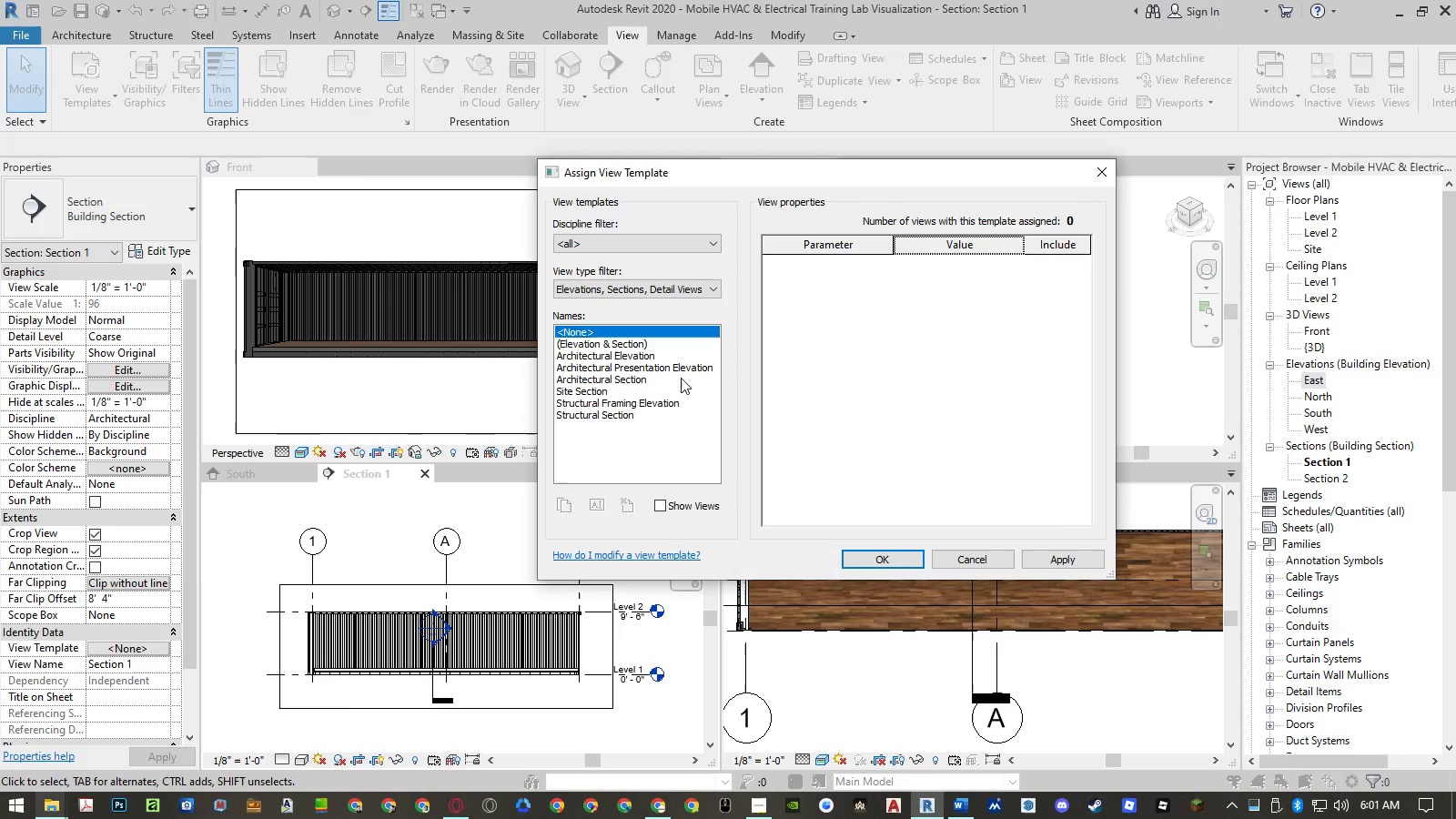 
double_click([657, 344])
 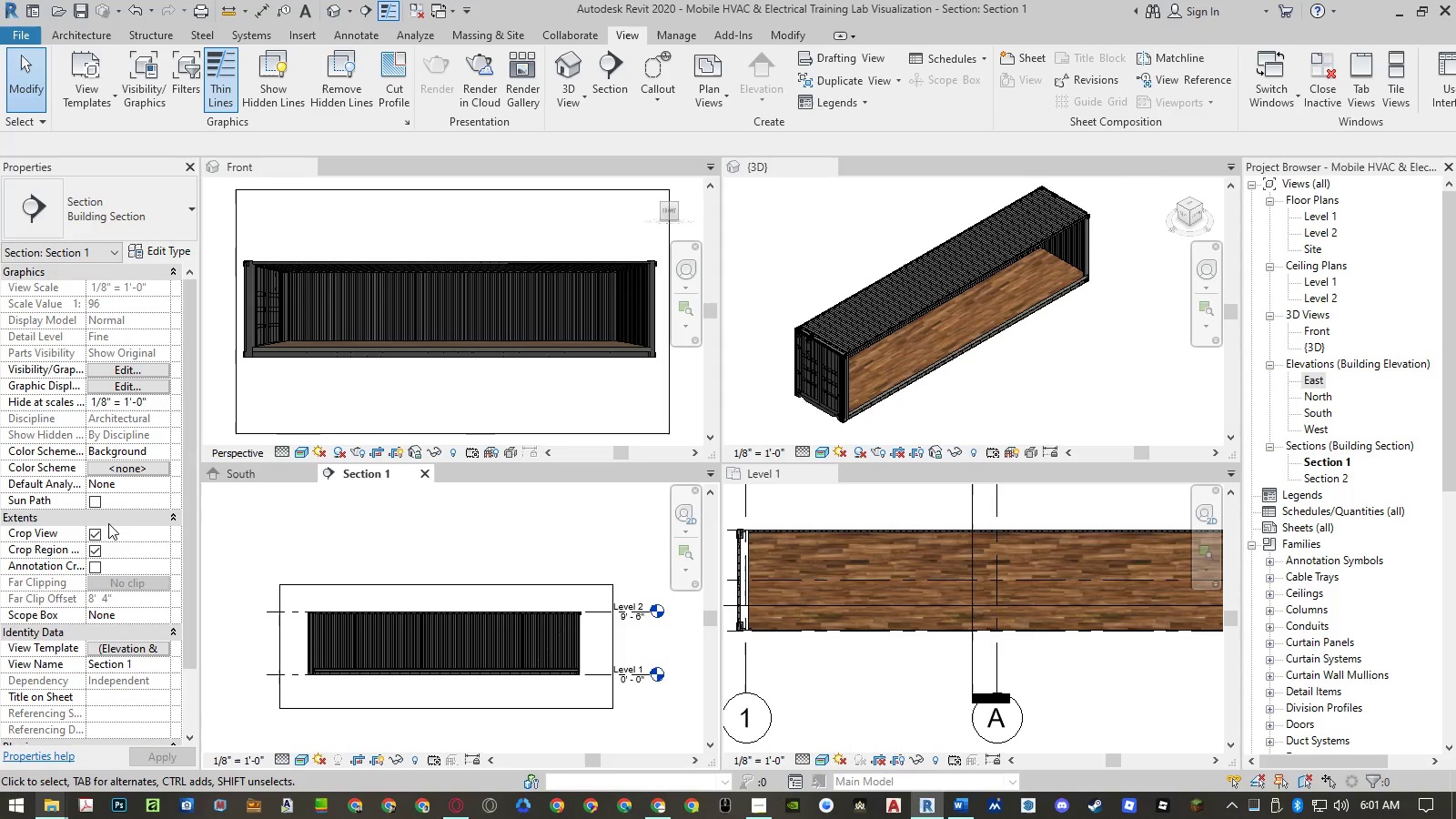 
wait(7.31)
 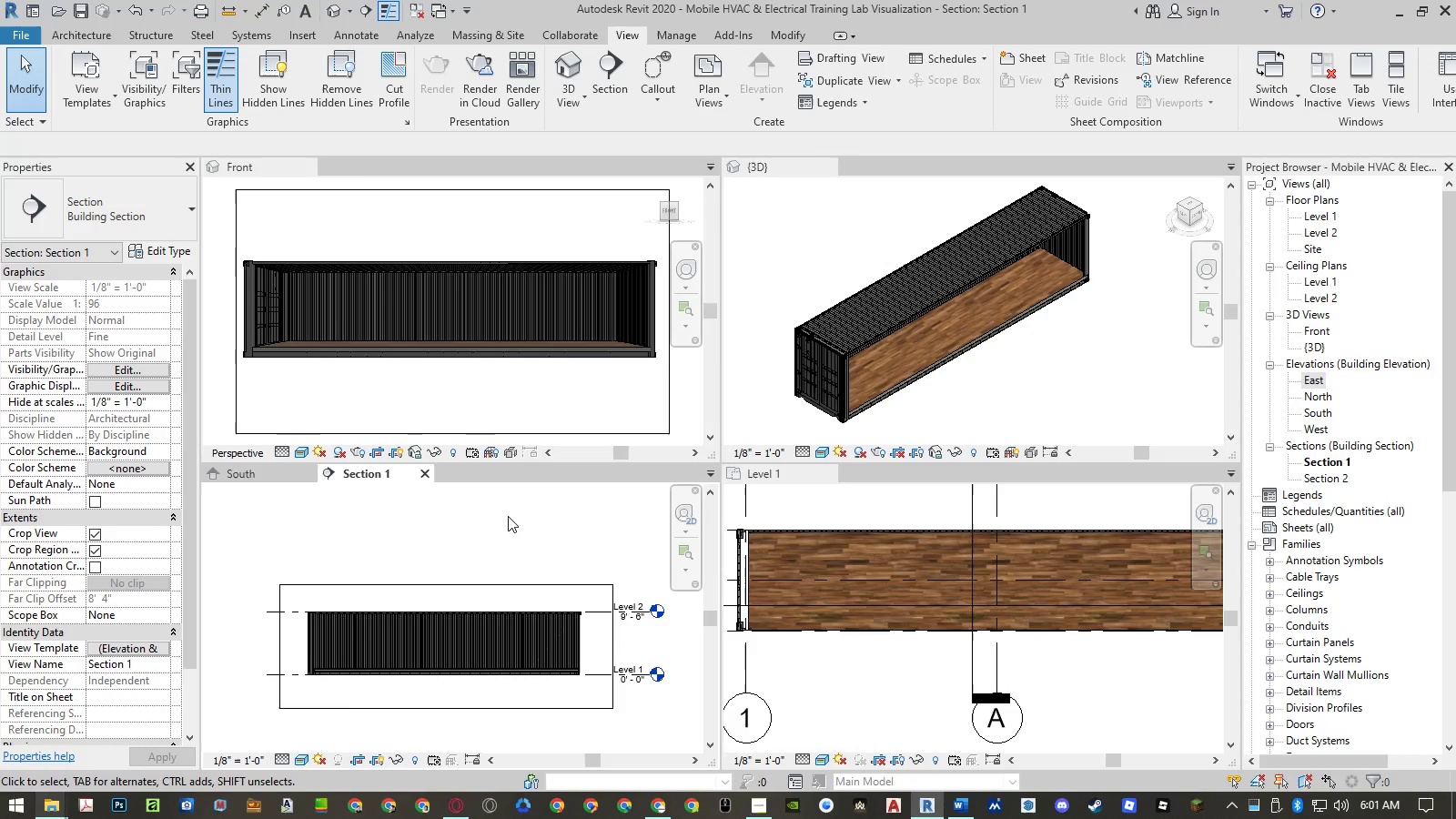 
left_click([92, 531])
 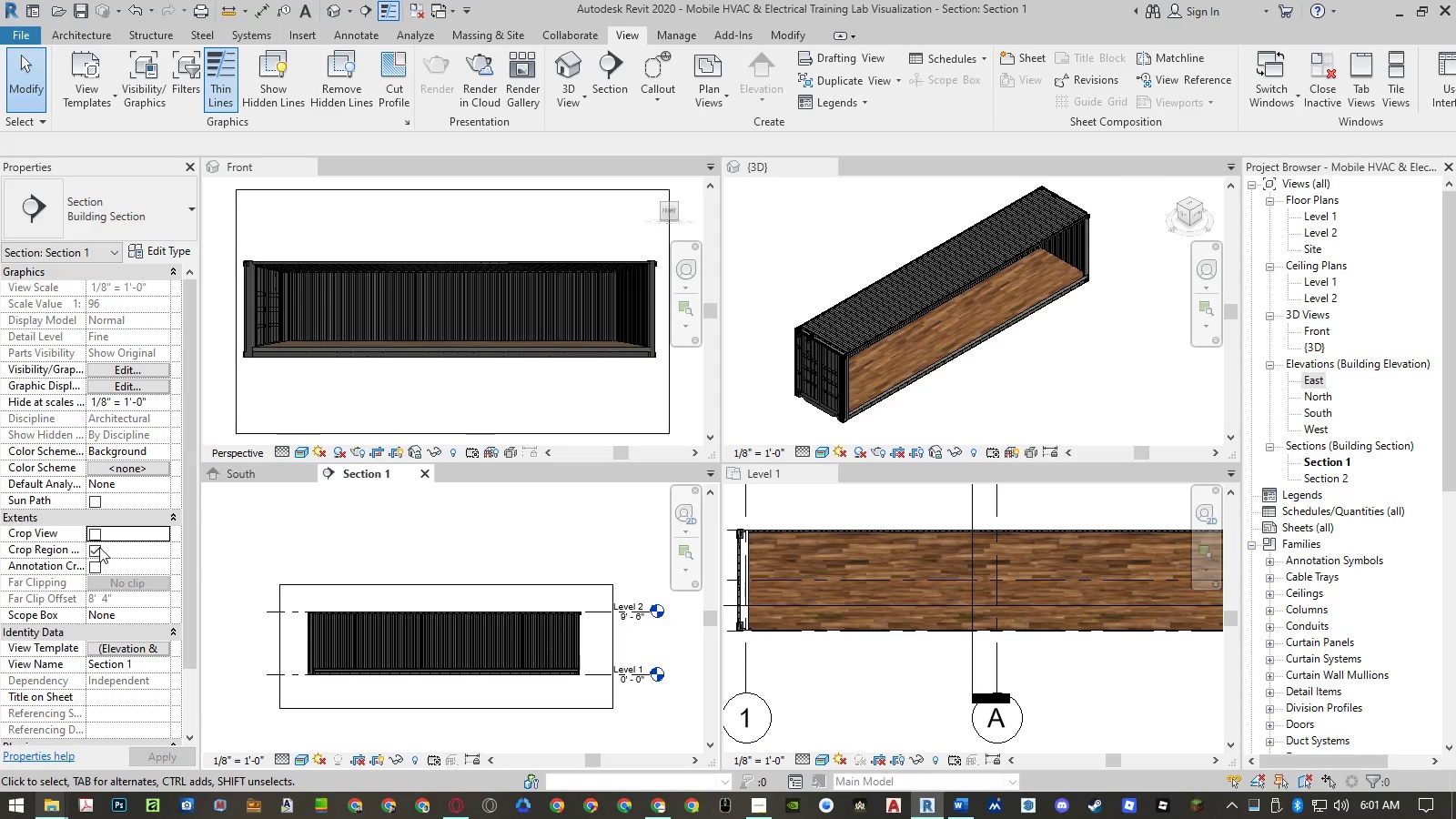 
left_click([97, 547])
 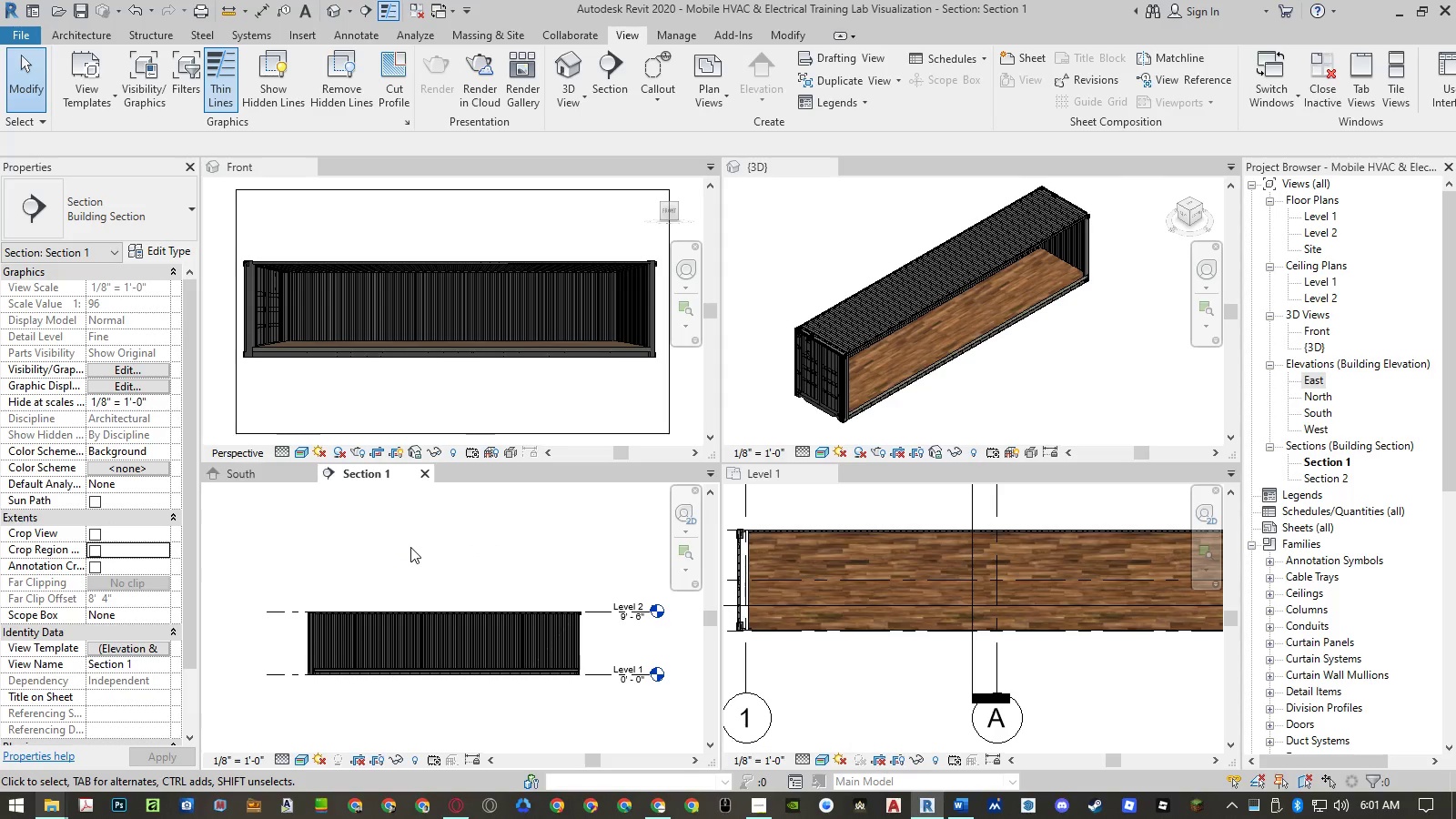 
double_click([410, 548])
 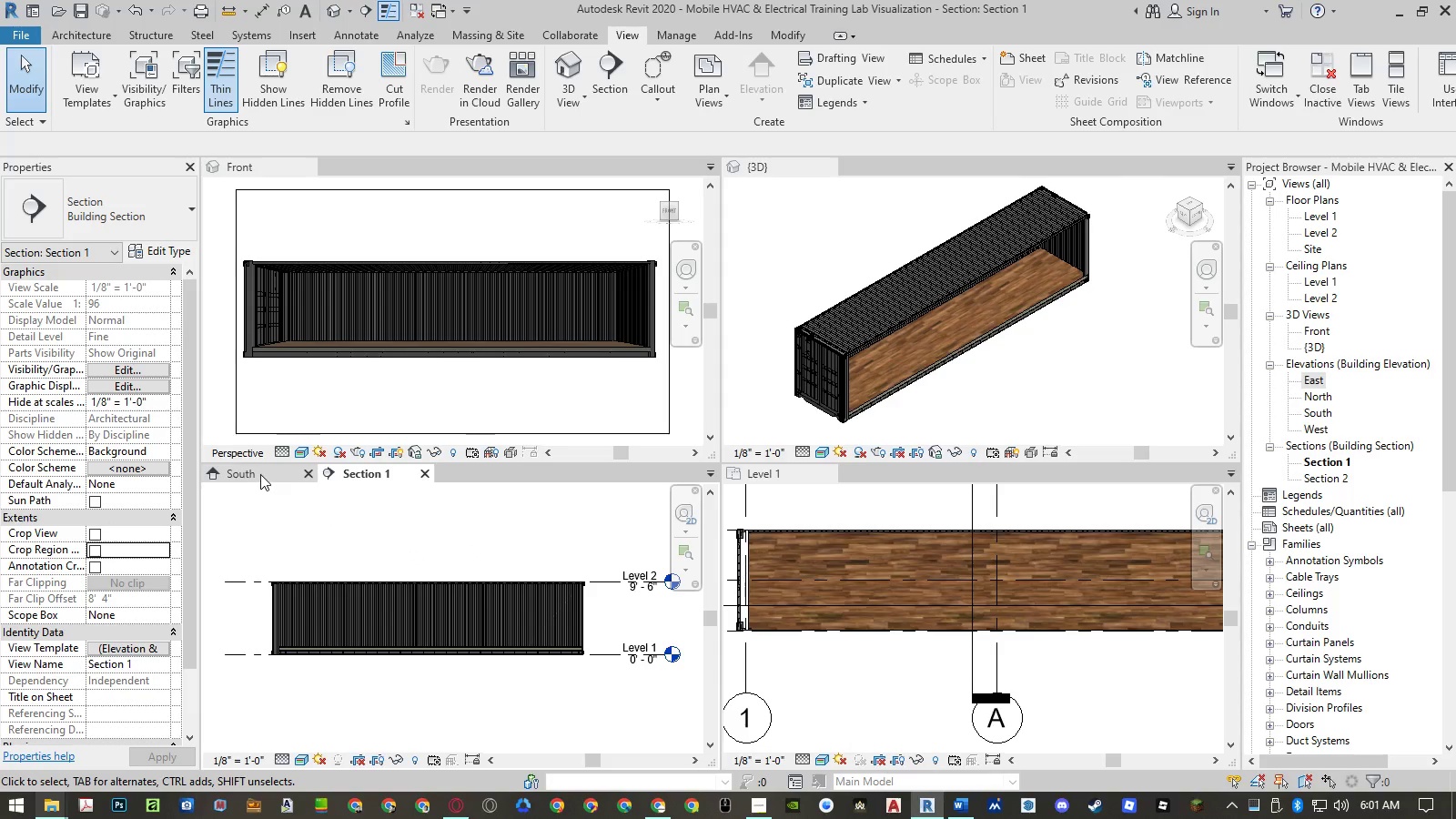 
left_click([260, 474])
 